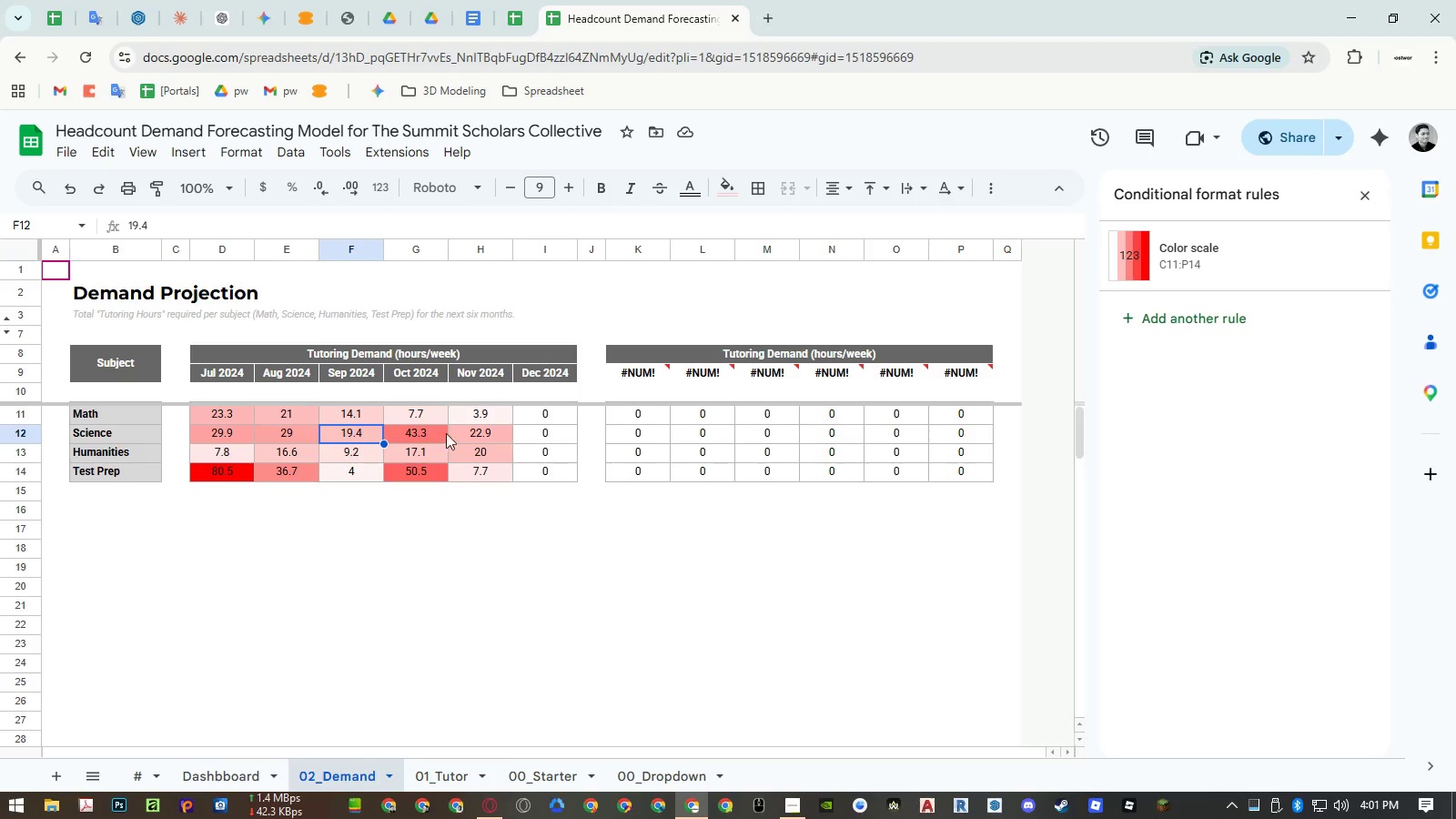 
left_click([1183, 254])
 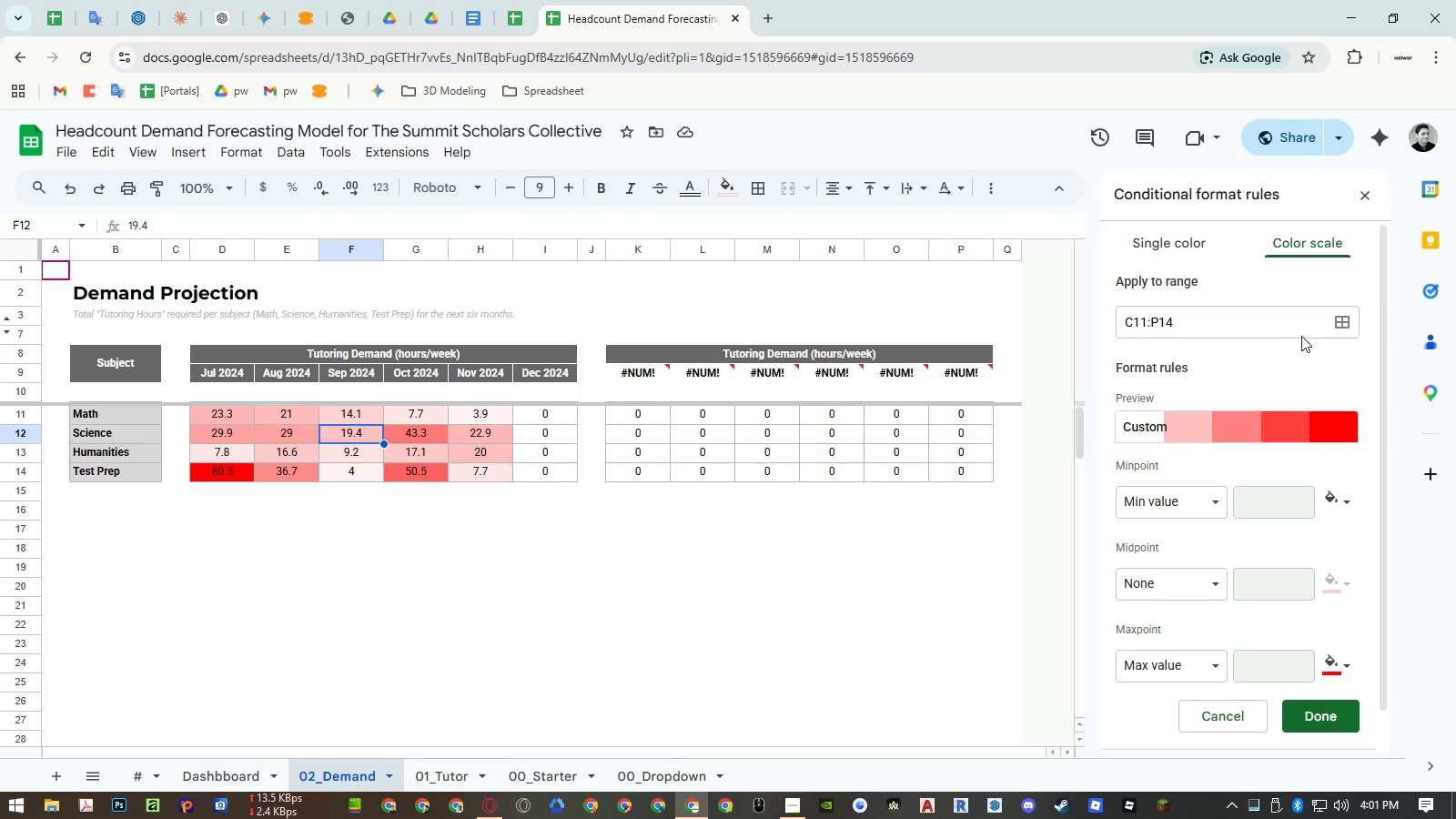 
left_click([1340, 325])
 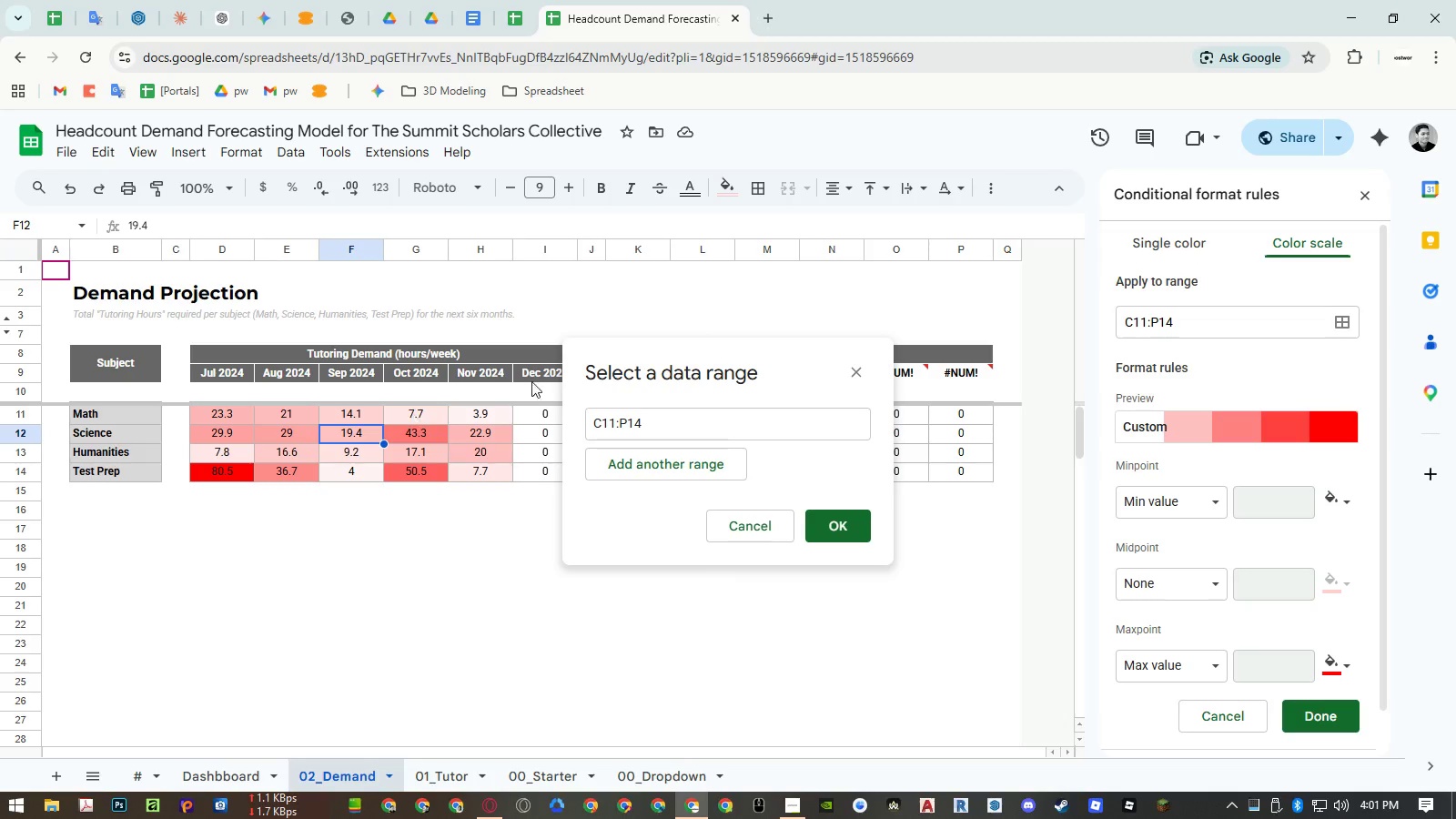 
left_click_drag(start_coordinate=[629, 354], to_coordinate=[801, 400])
 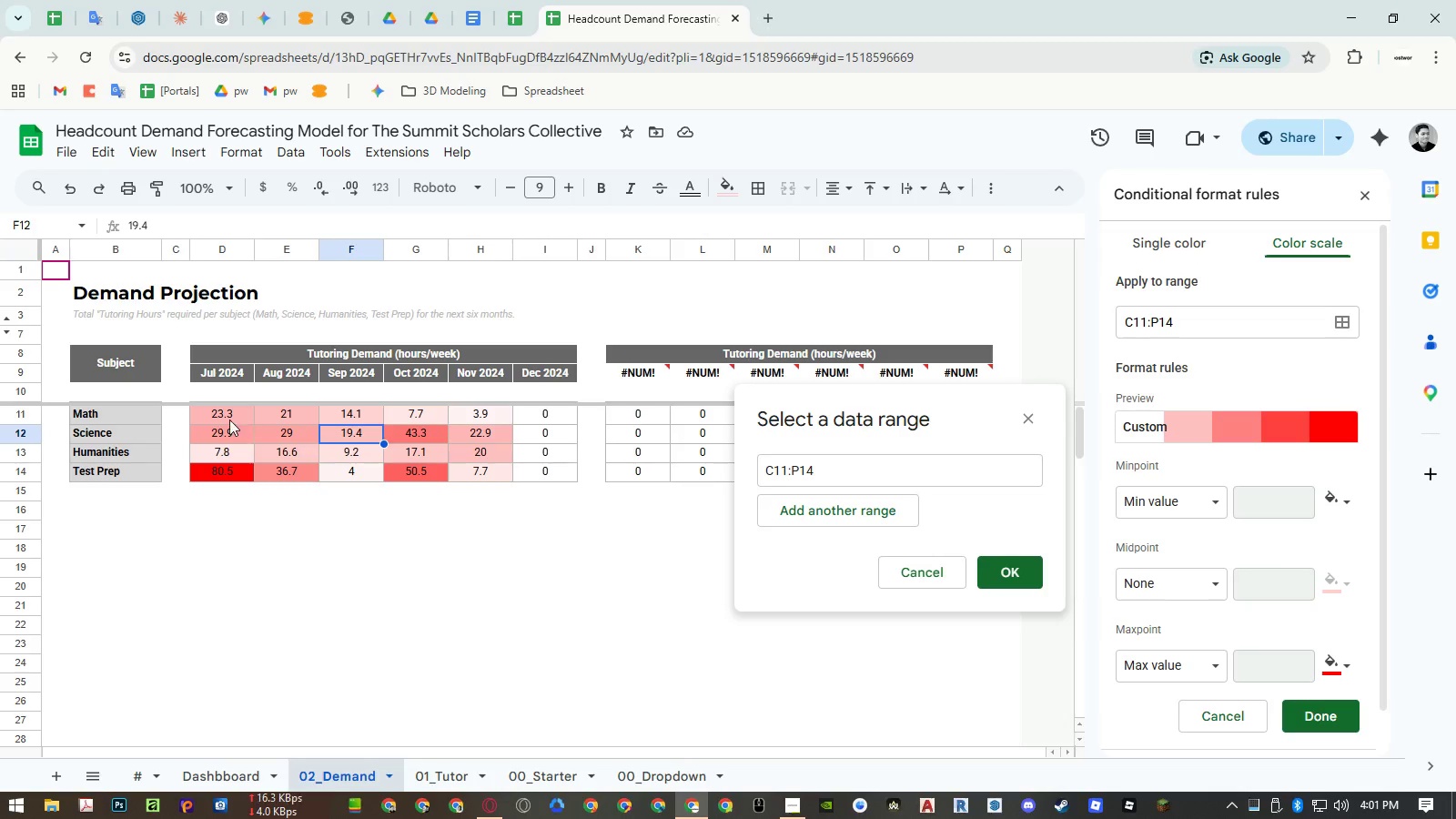 
left_click_drag(start_coordinate=[216, 413], to_coordinate=[551, 471])
 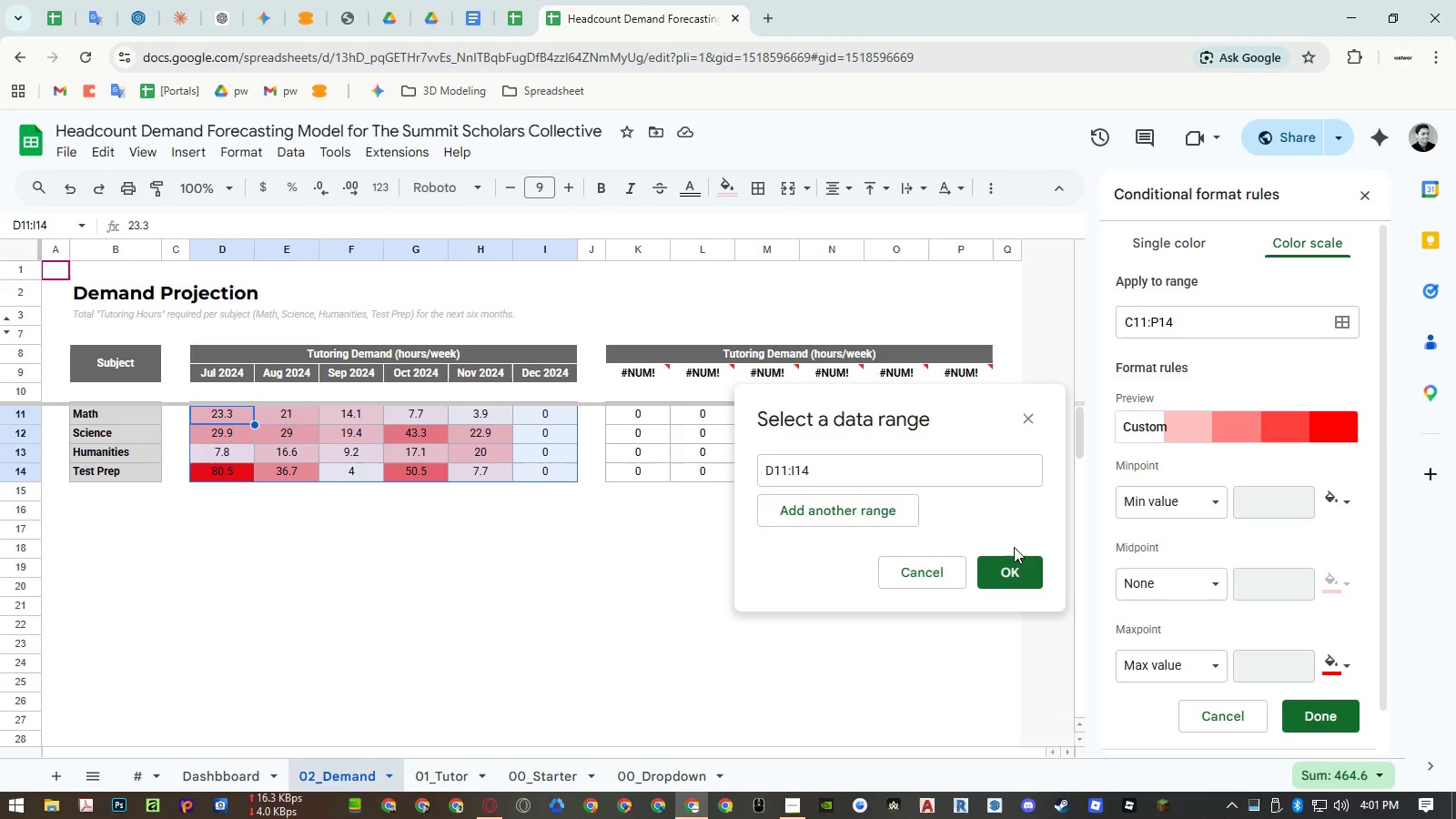 
left_click([1003, 567])
 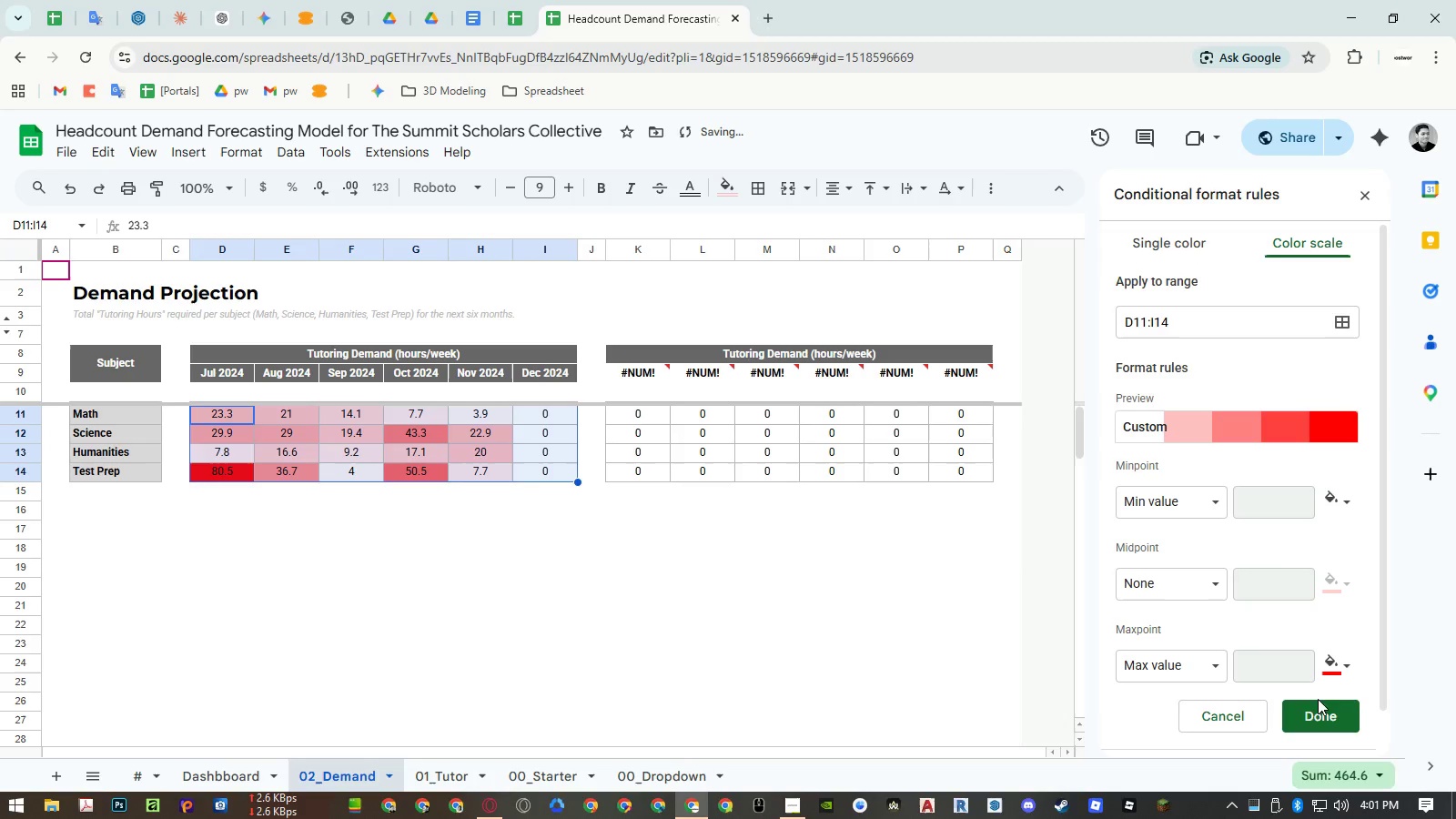 
left_click([1317, 711])
 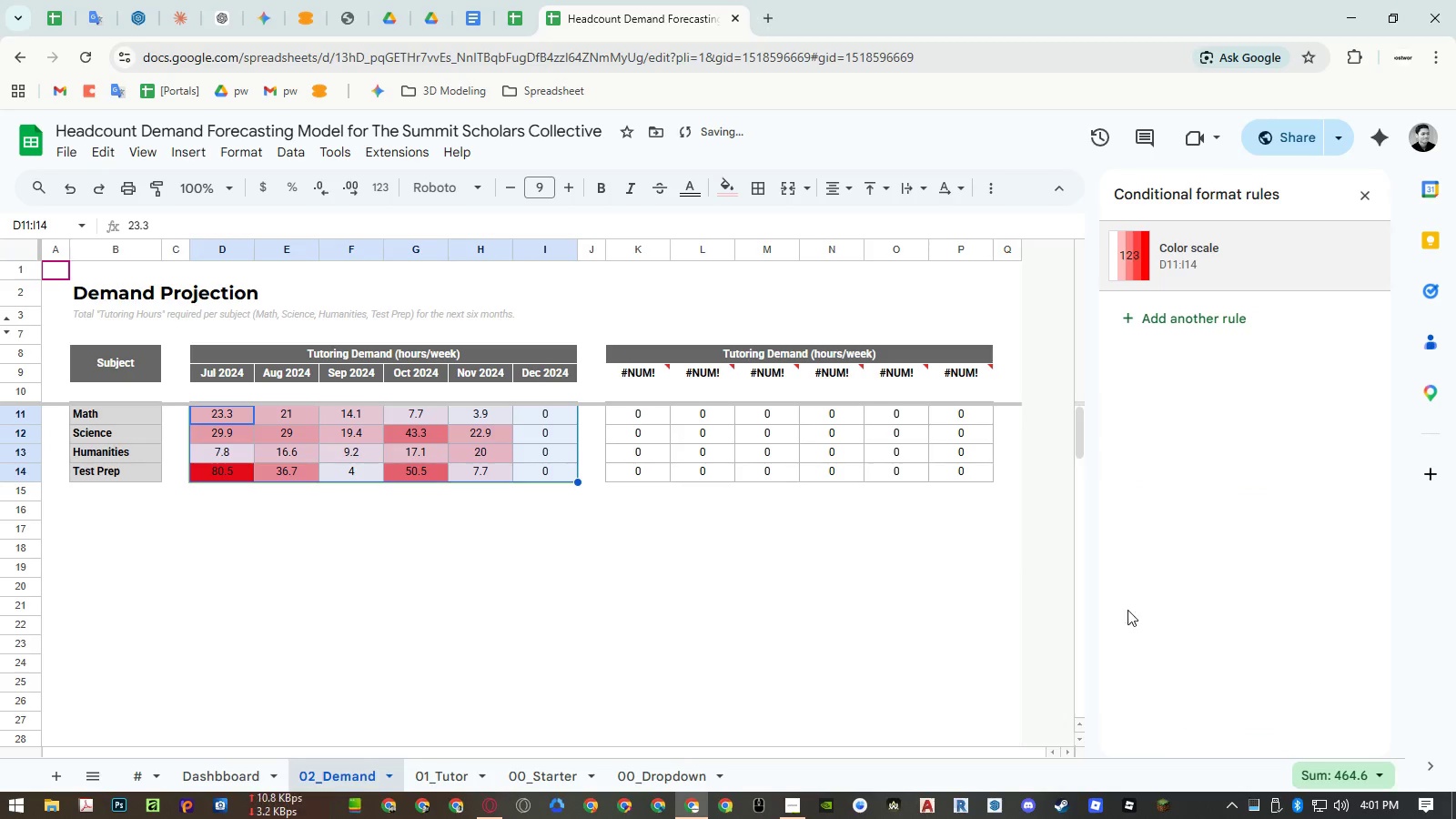 
left_click([774, 573])
 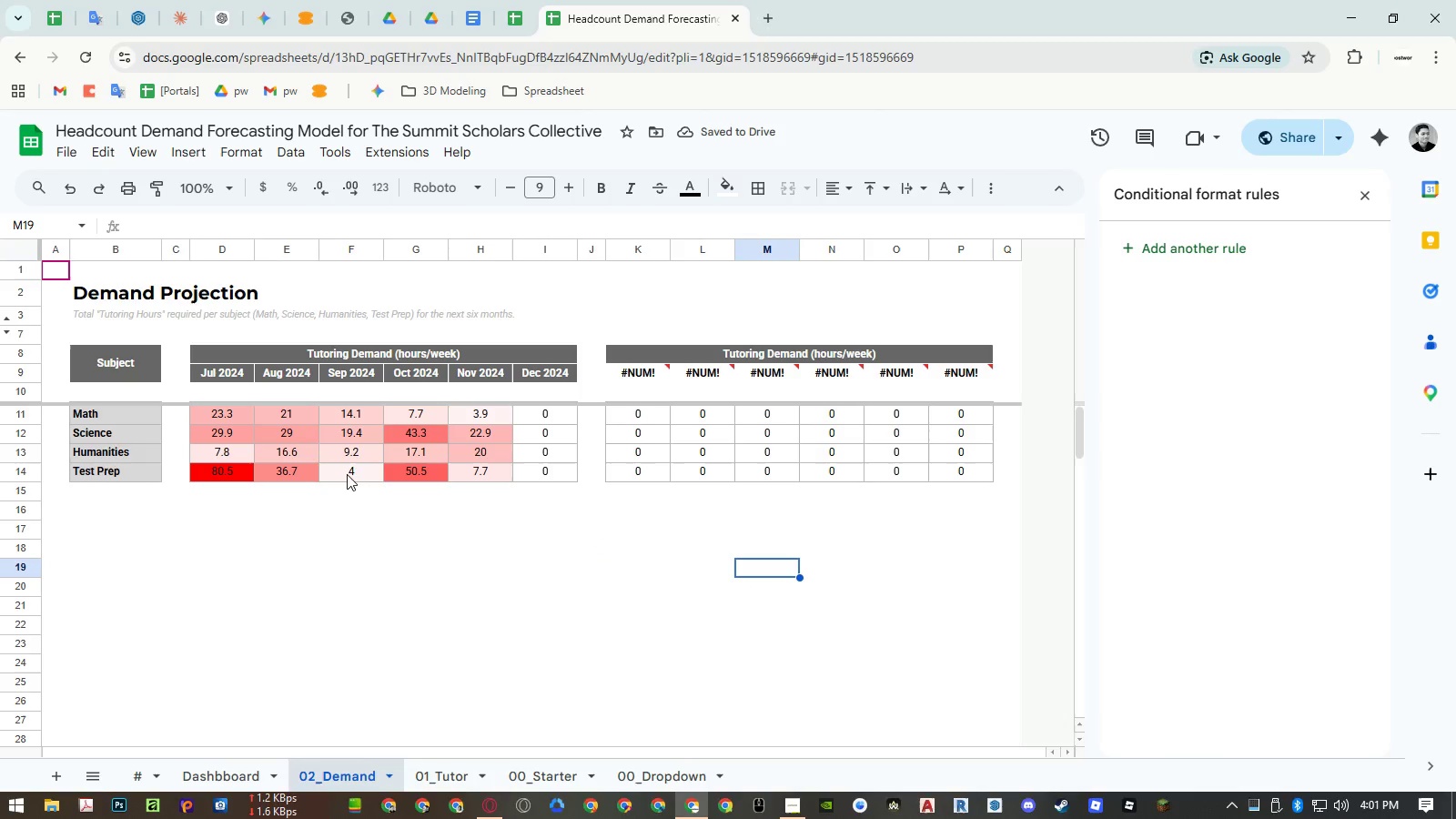 
left_click_drag(start_coordinate=[237, 410], to_coordinate=[547, 477])
 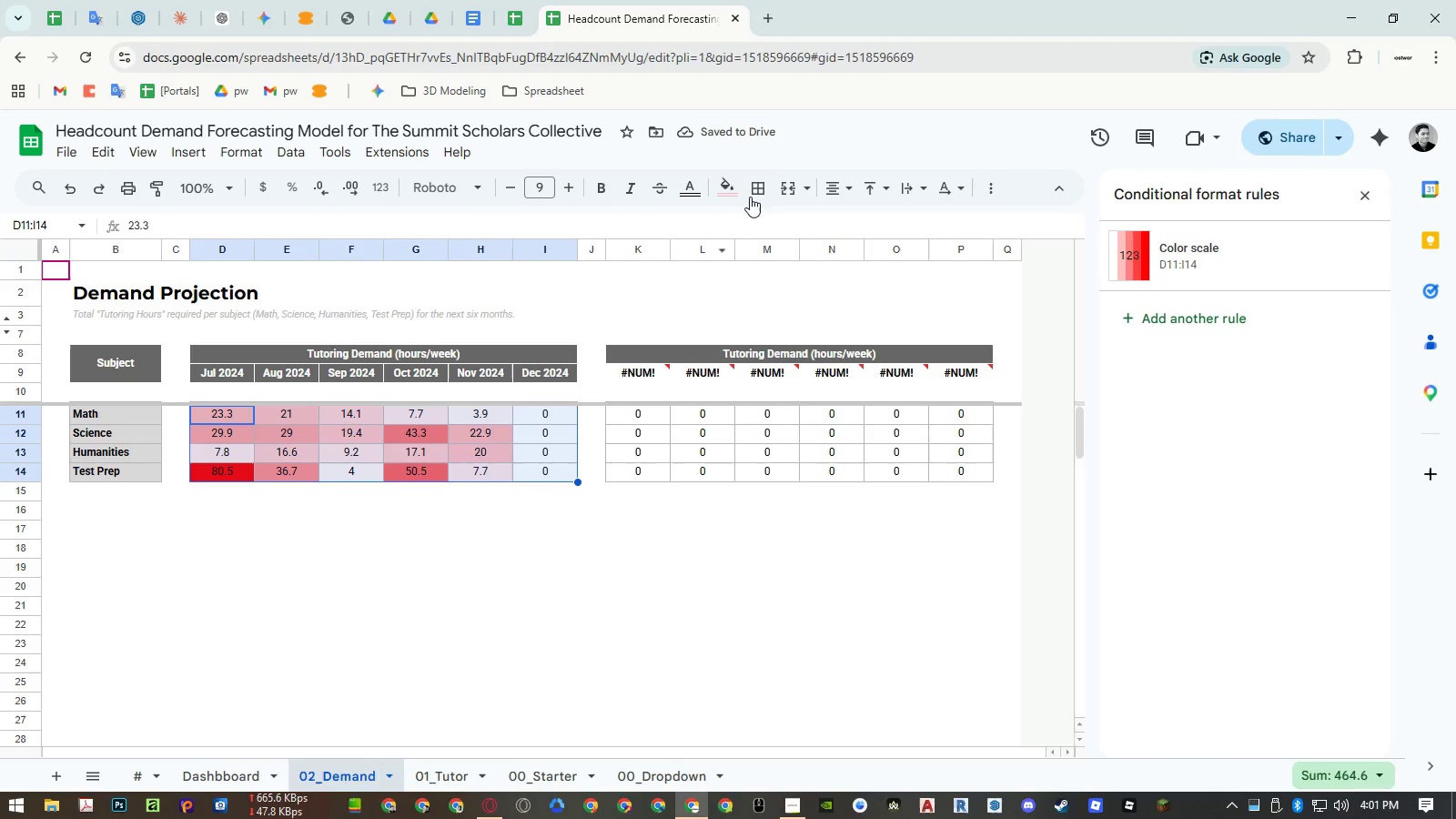 
left_click([753, 192])
 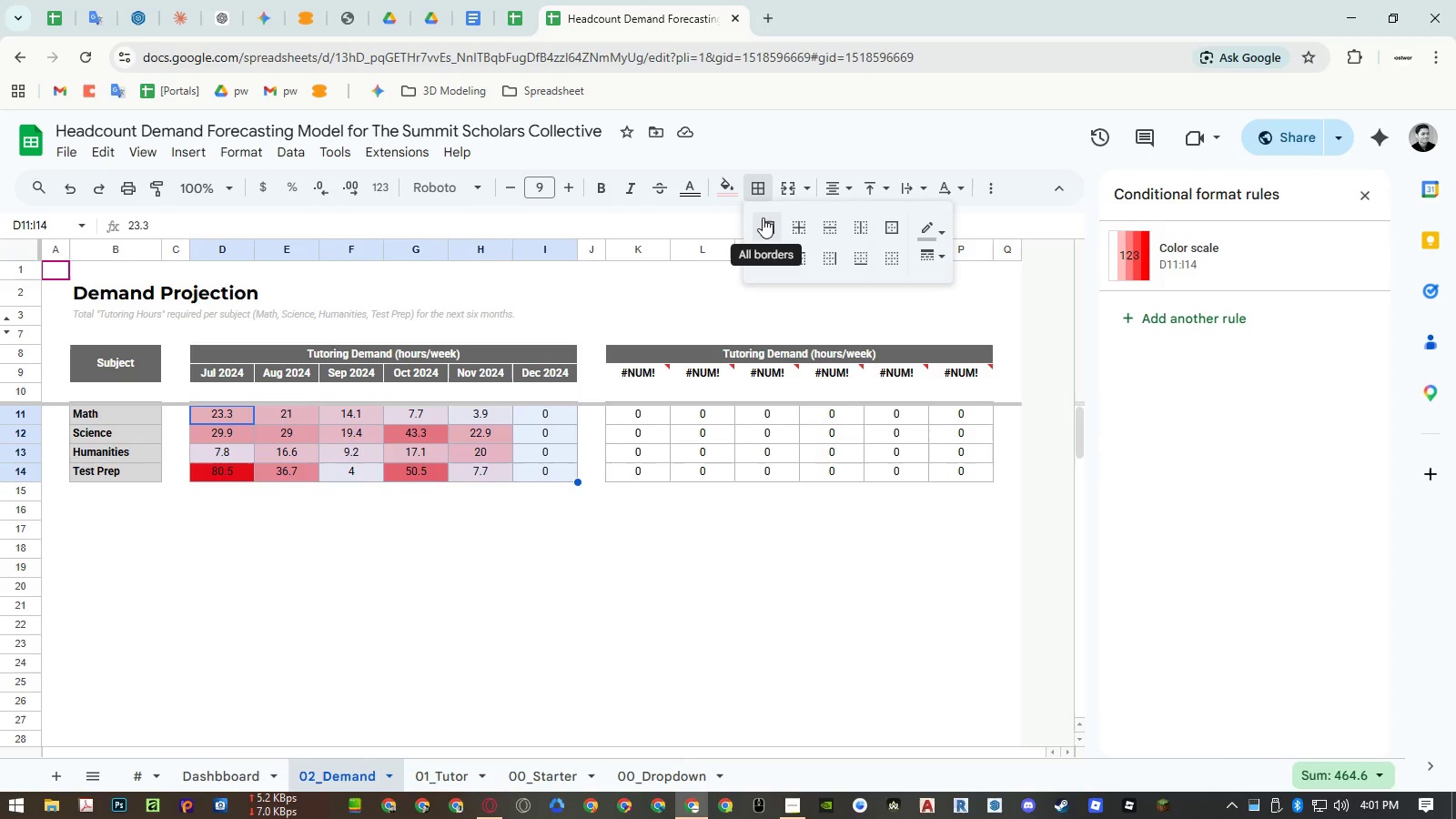 
left_click([763, 217])
 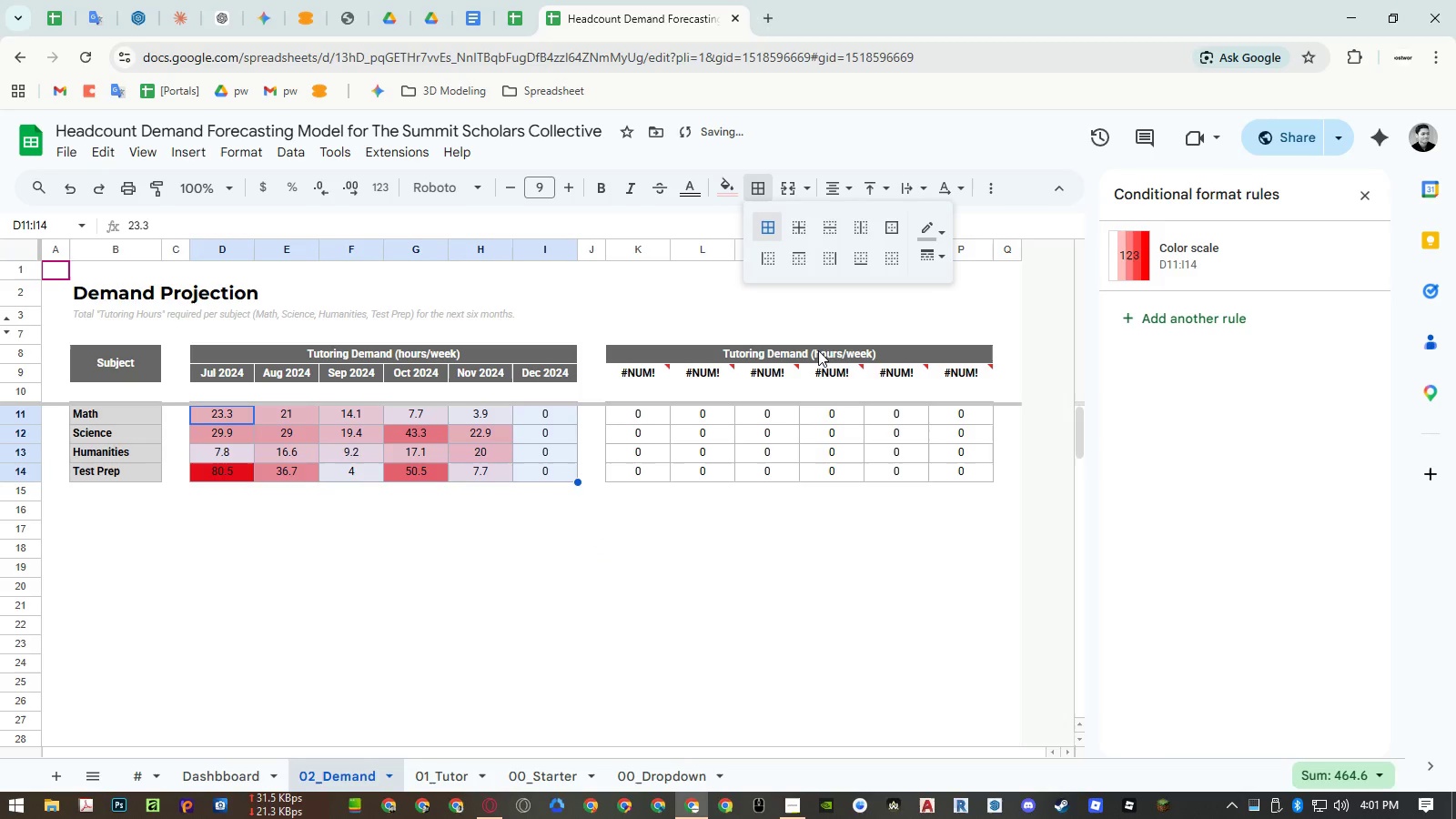 
left_click([927, 238])
 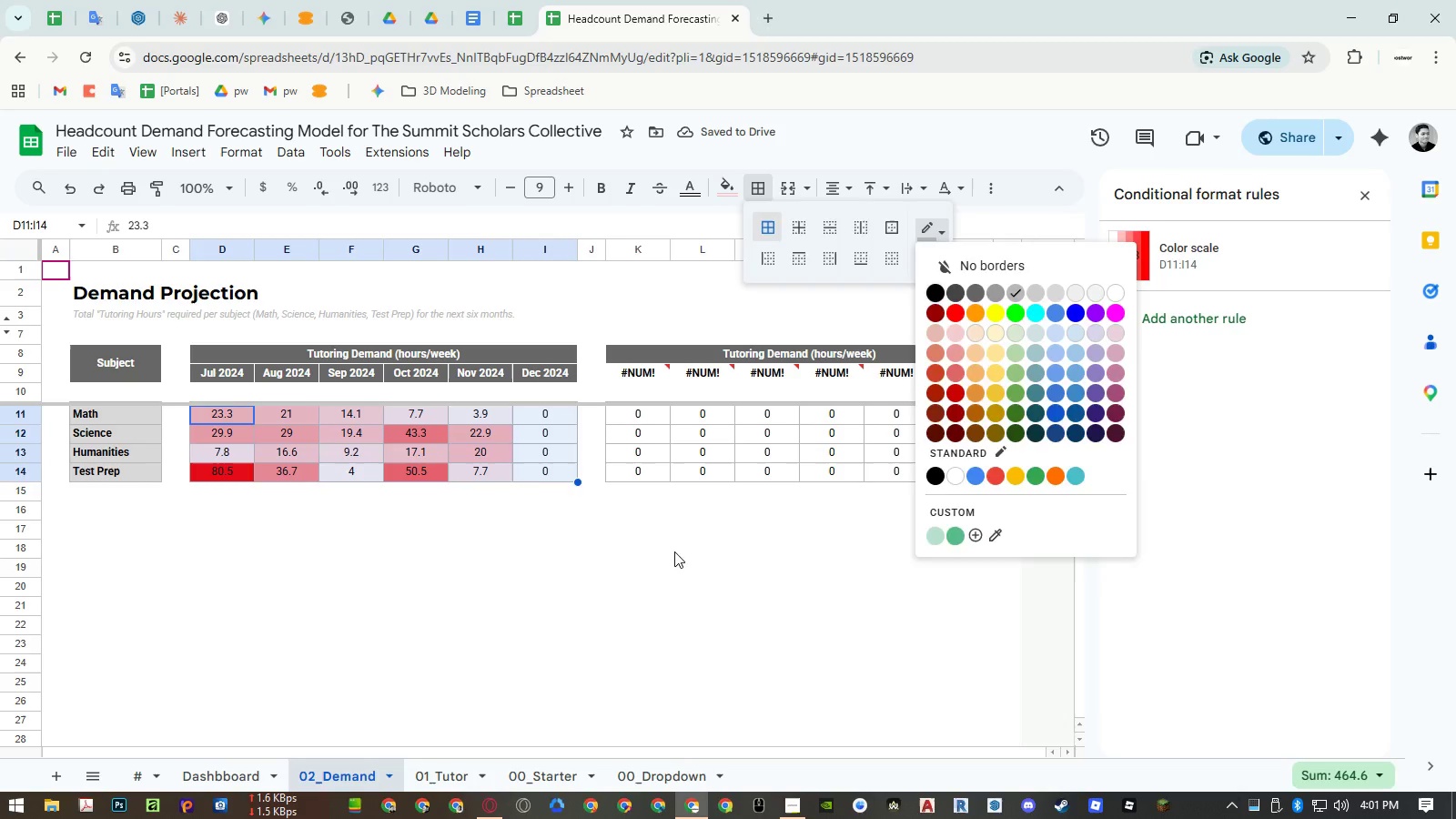 
double_click([648, 575])
 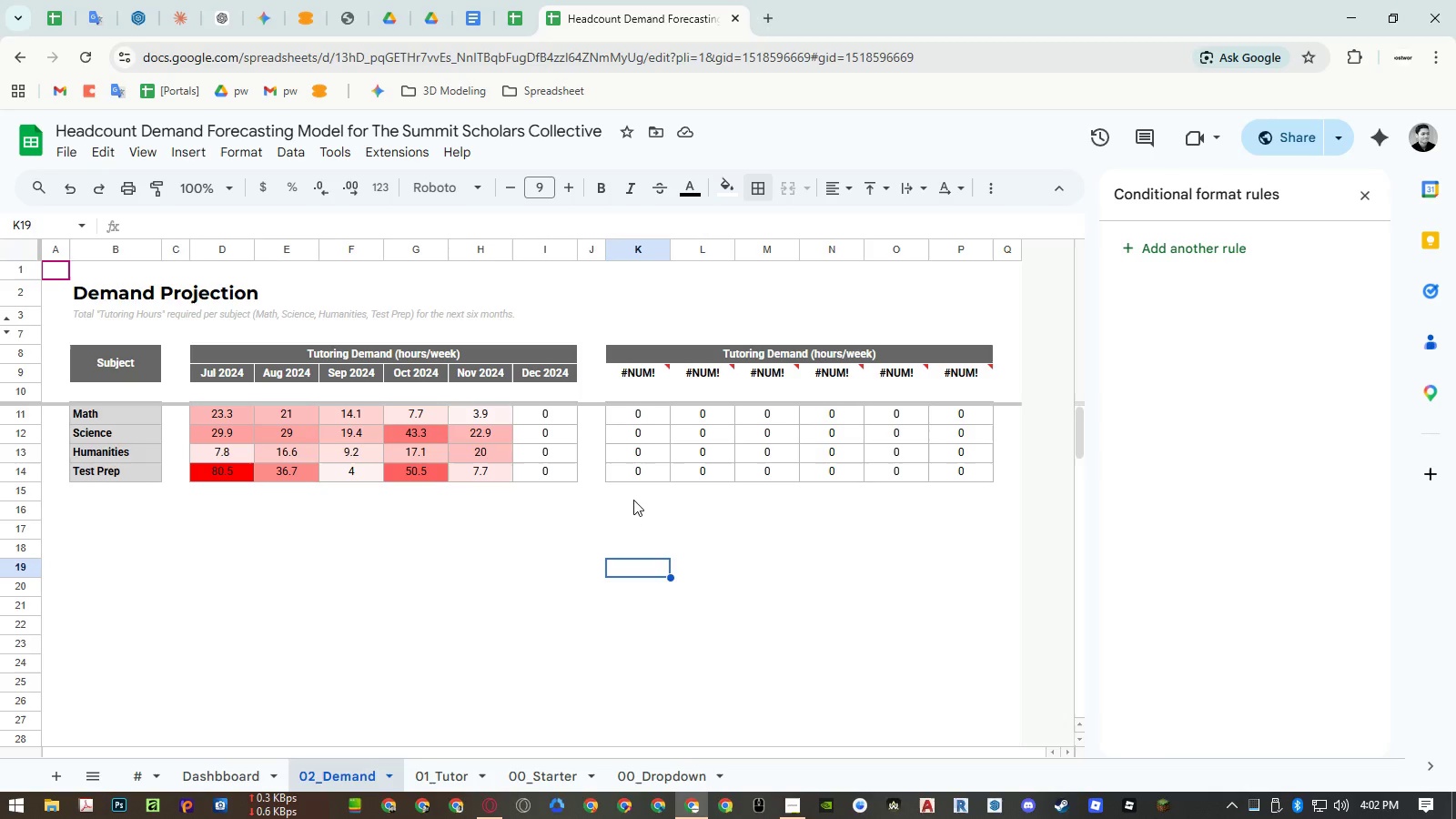 
wait(14.7)
 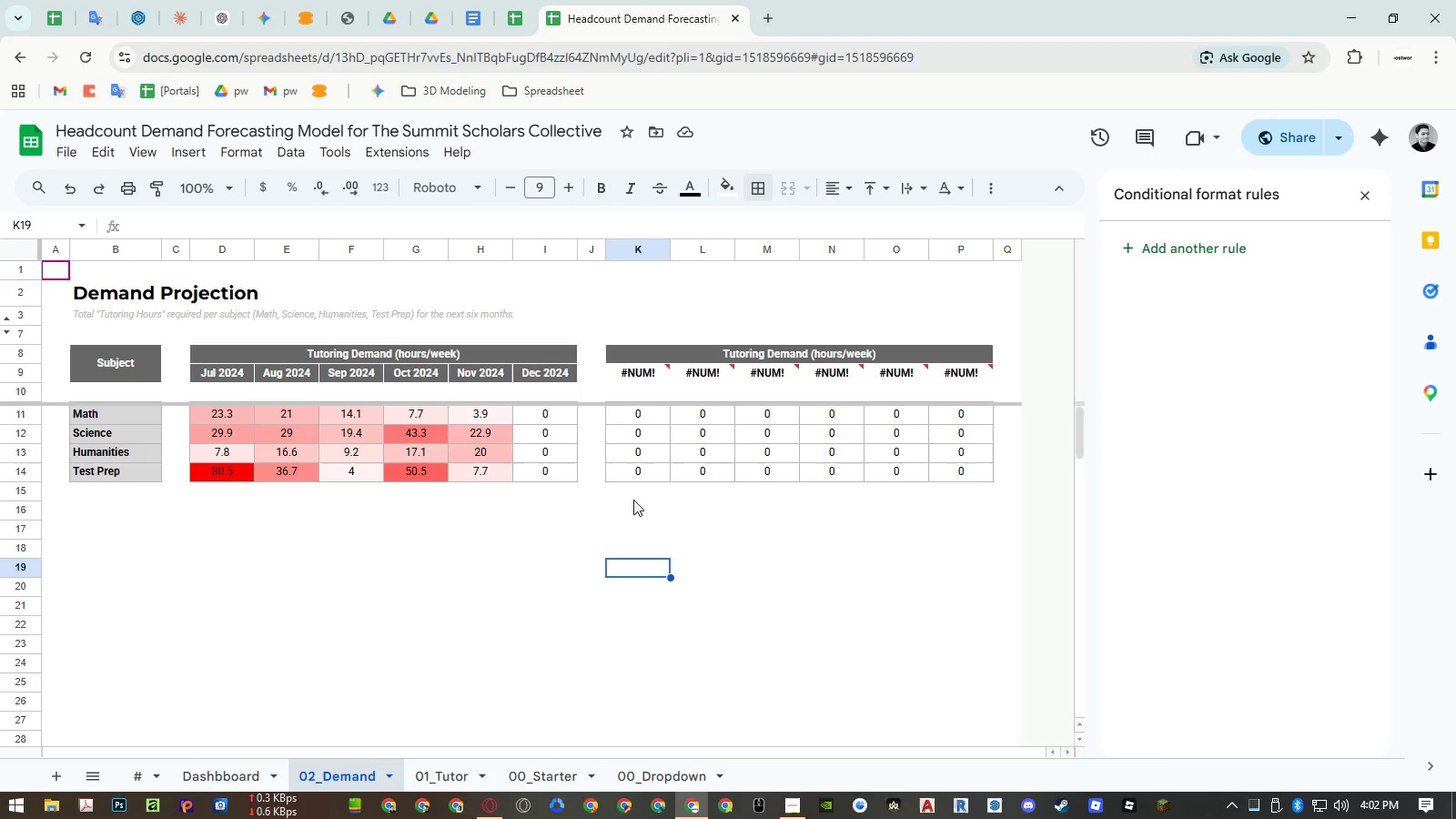 
left_click([642, 369])
 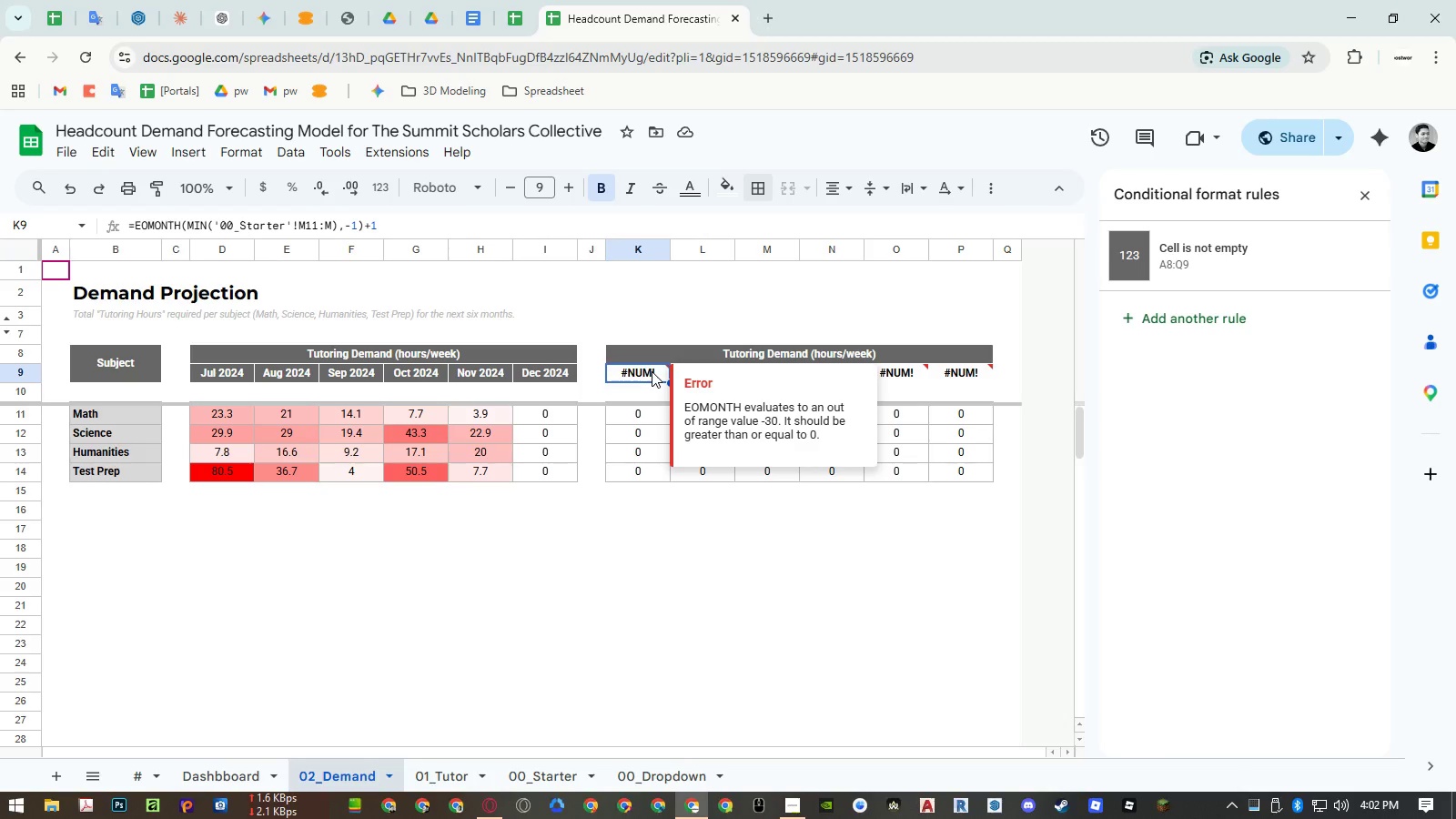 
left_click([629, 529])
 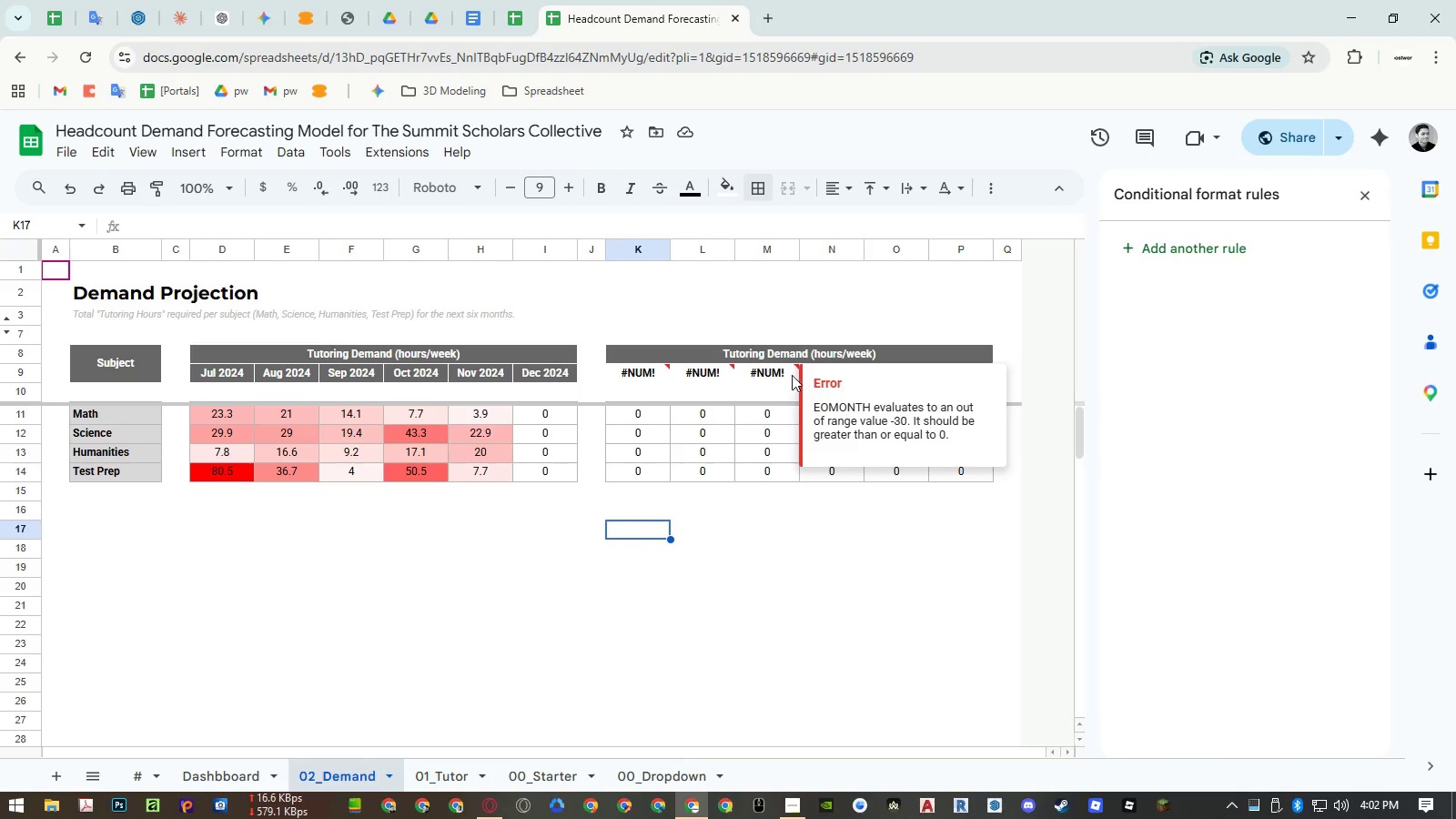 
left_click_drag(start_coordinate=[652, 376], to_coordinate=[962, 373])
 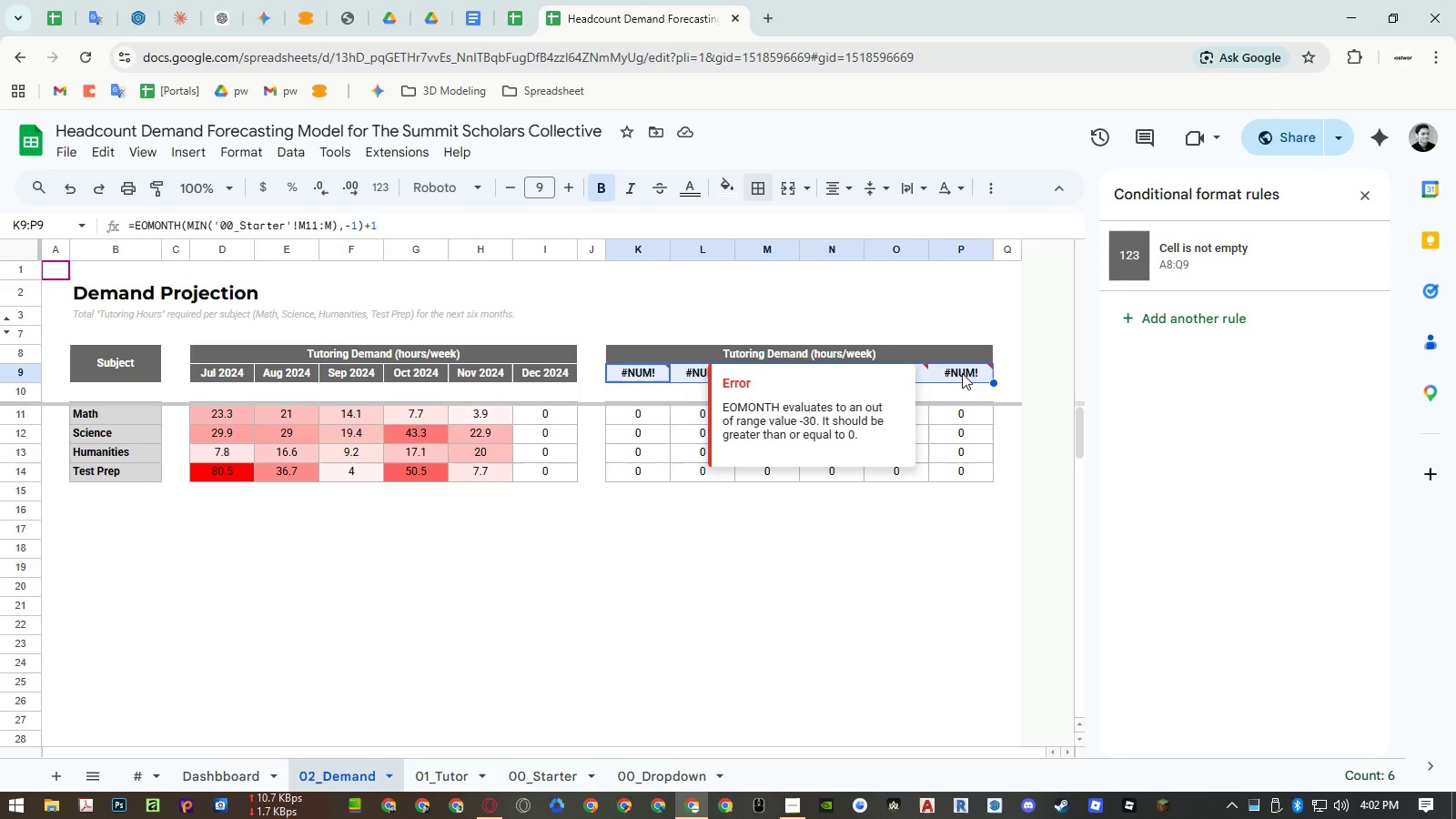 
key(Delete)
 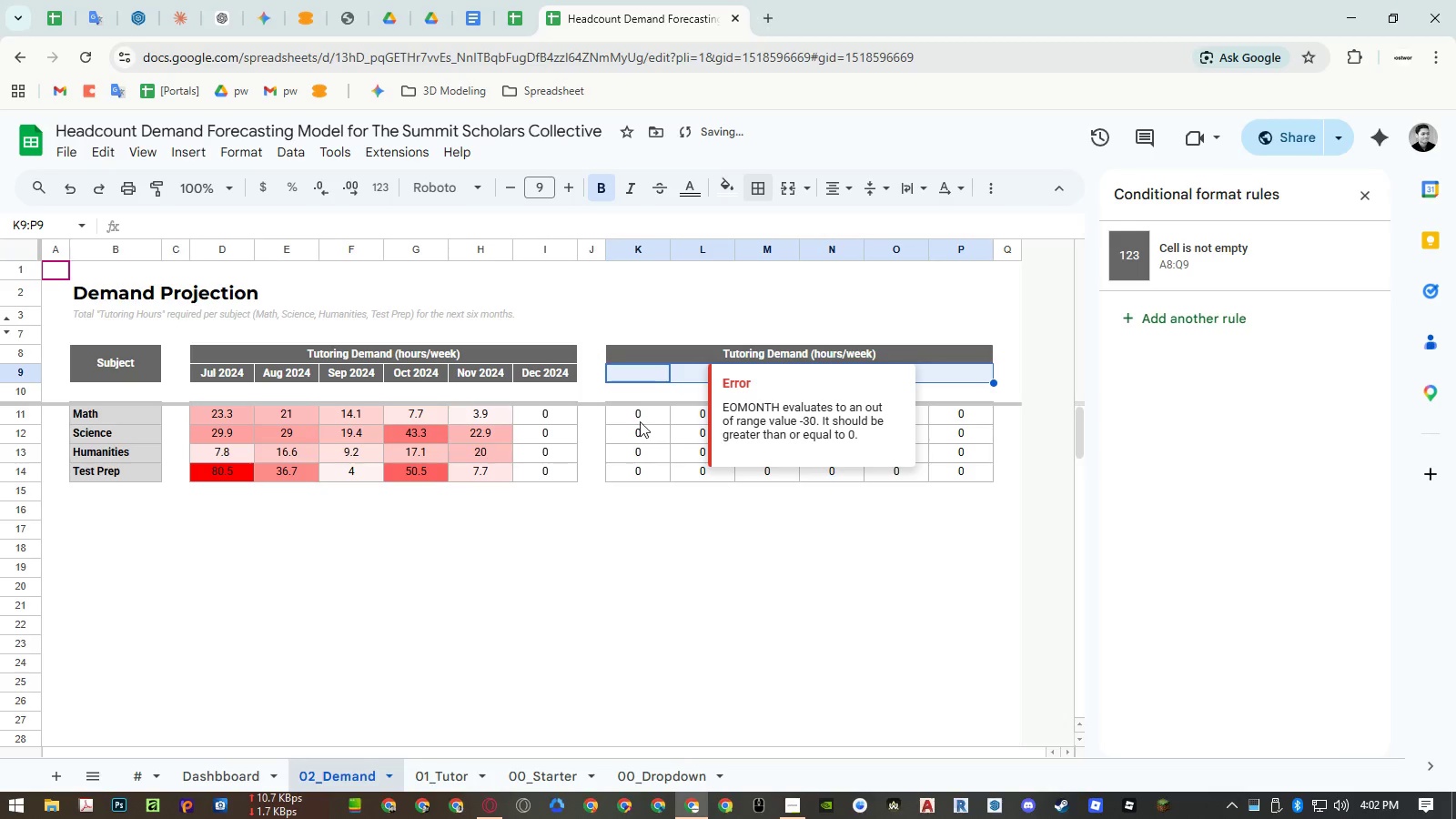 
left_click([639, 418])
 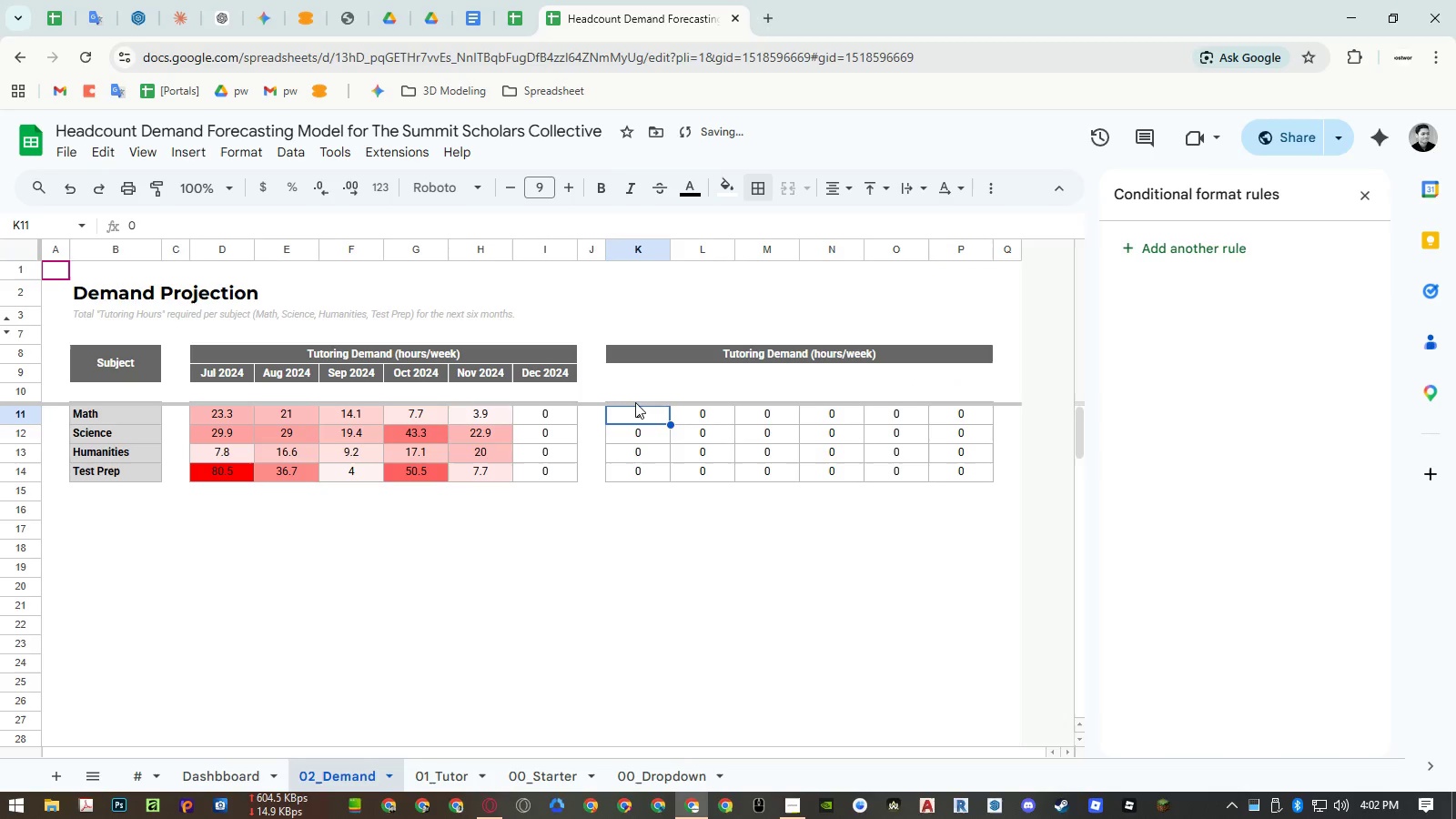 
left_click([635, 399])
 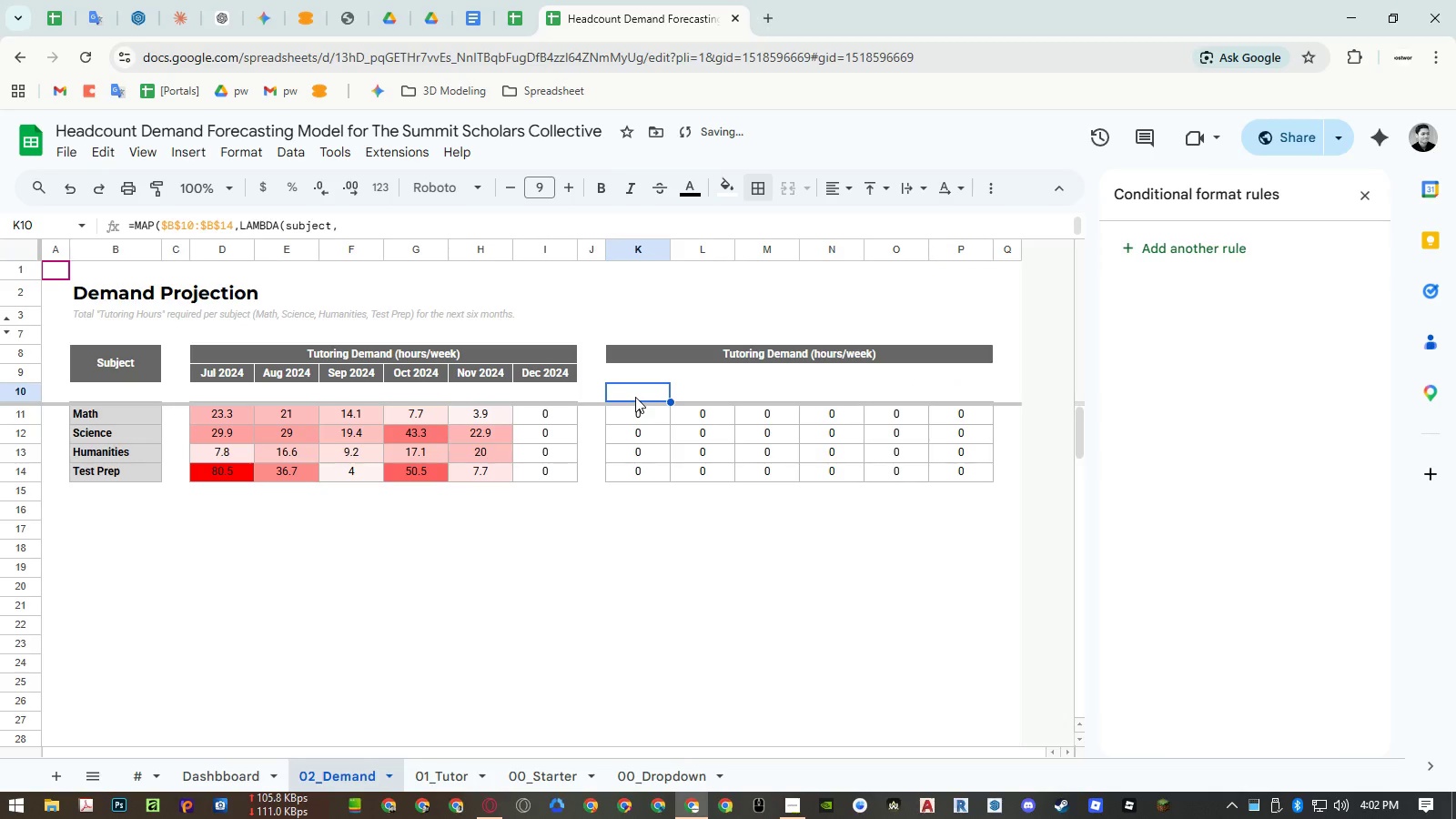 
left_click_drag(start_coordinate=[635, 397], to_coordinate=[963, 392])
 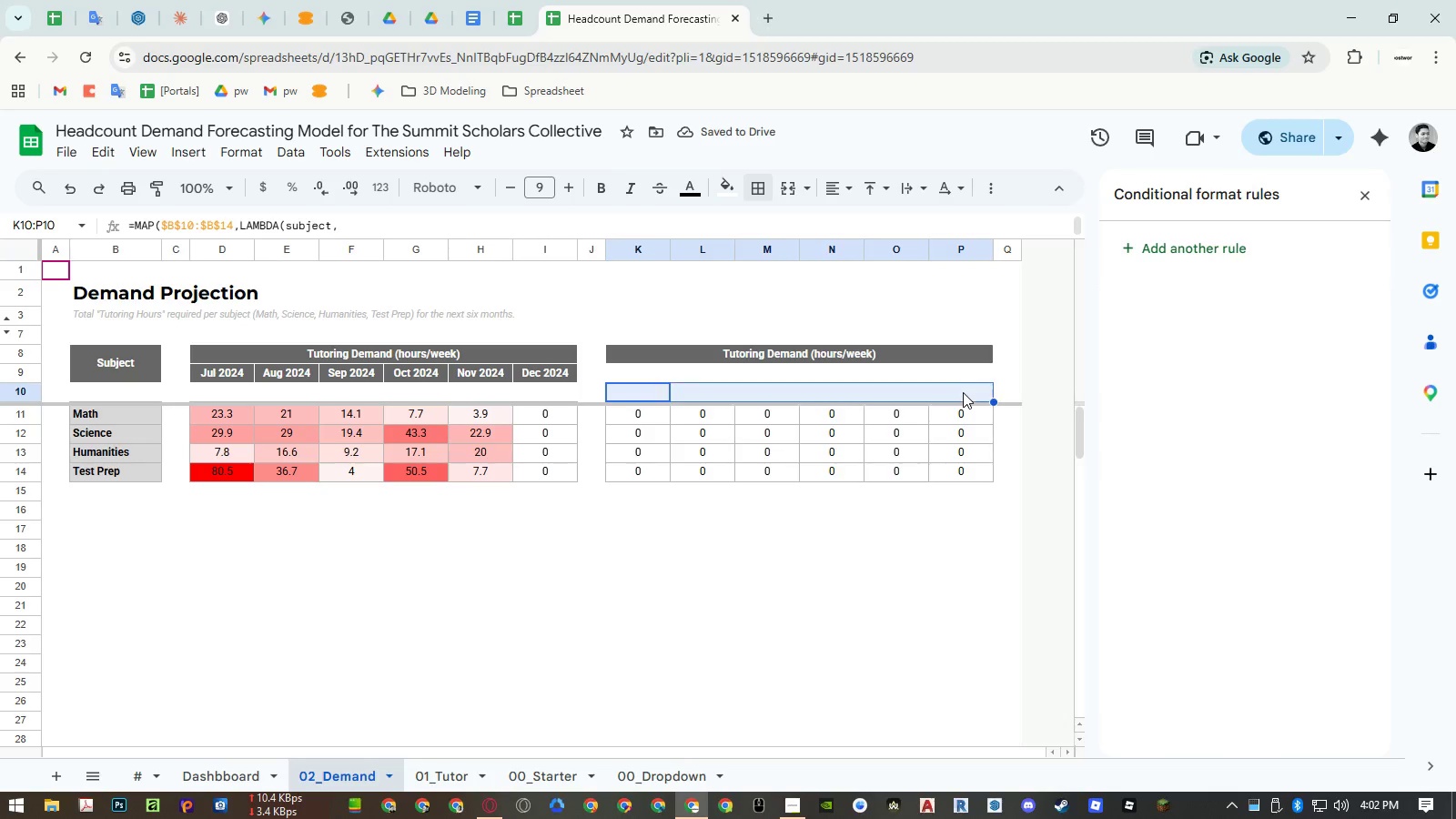 
key(Delete)
 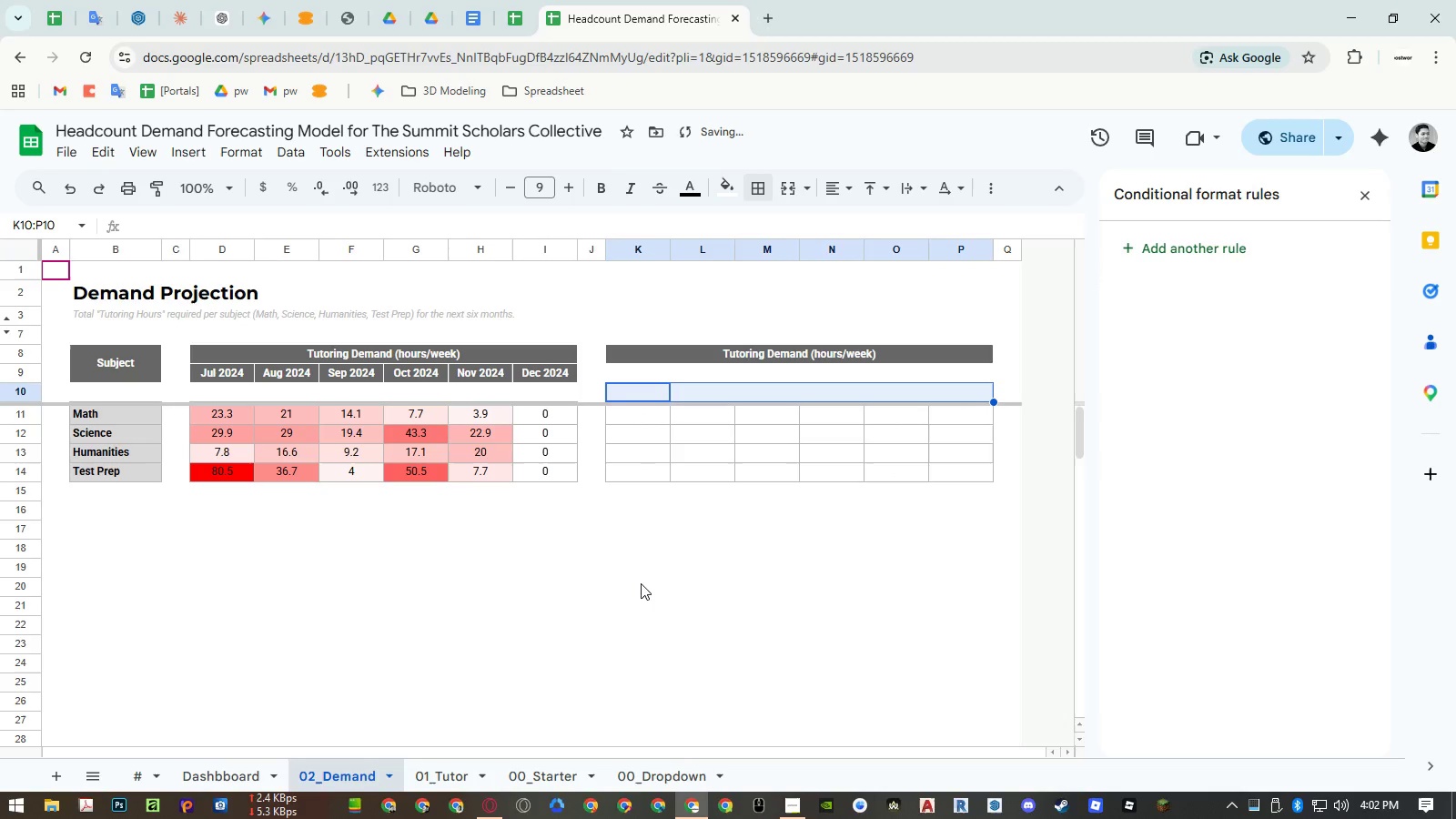 
left_click([452, 770])
 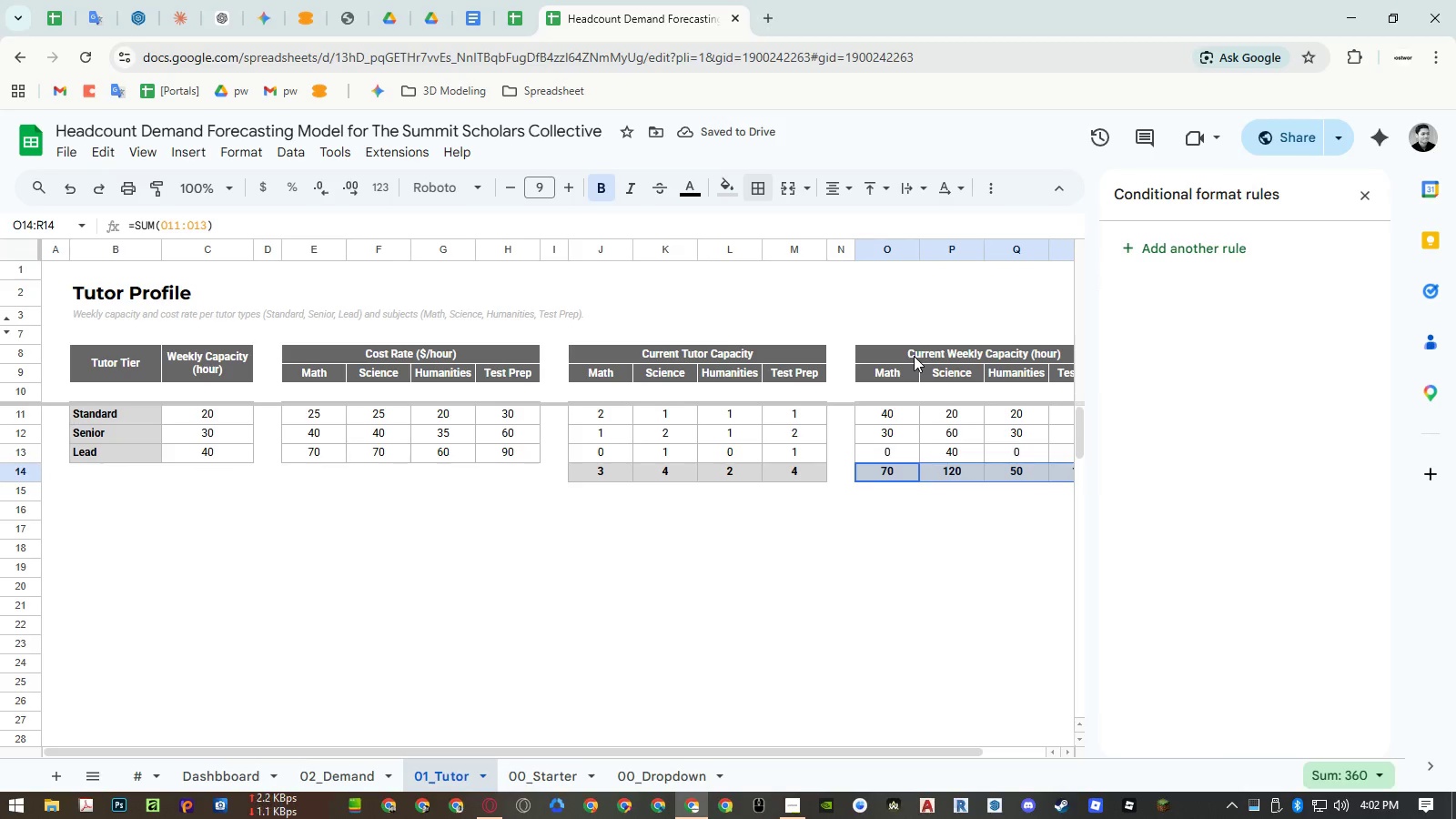 
left_click([914, 356])
 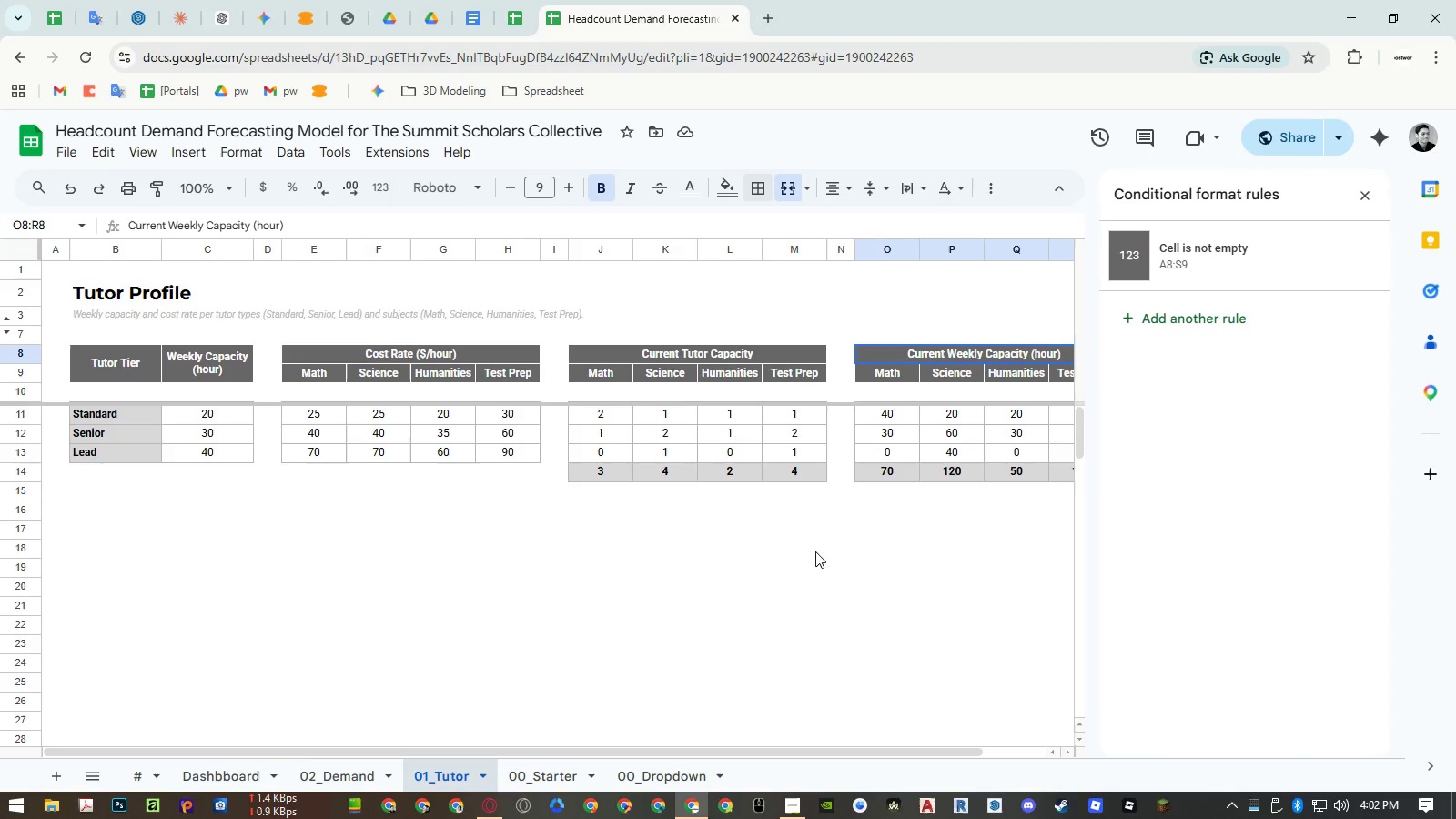 
key(Control+ControlLeft)
 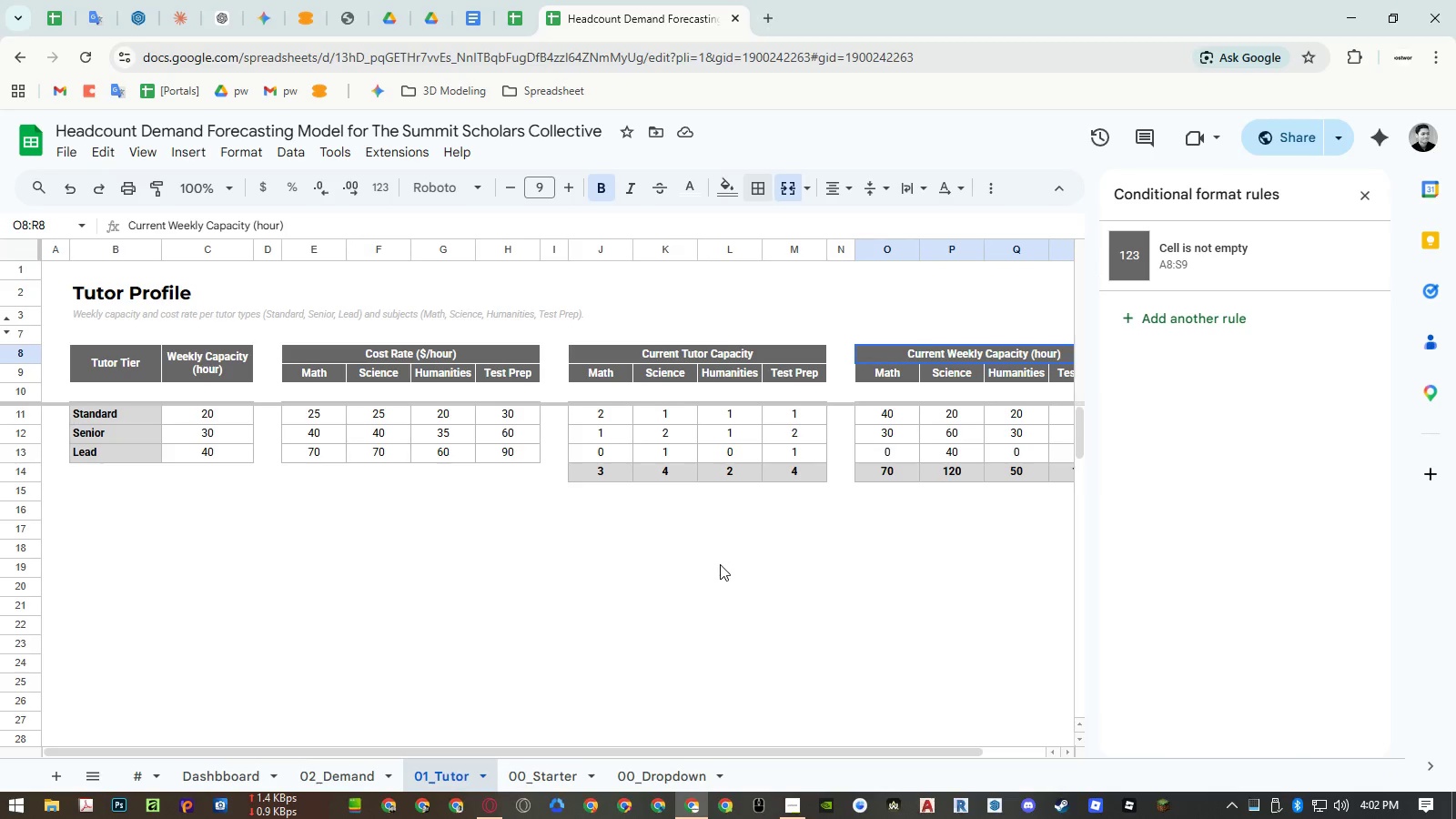 
key(Control+C)
 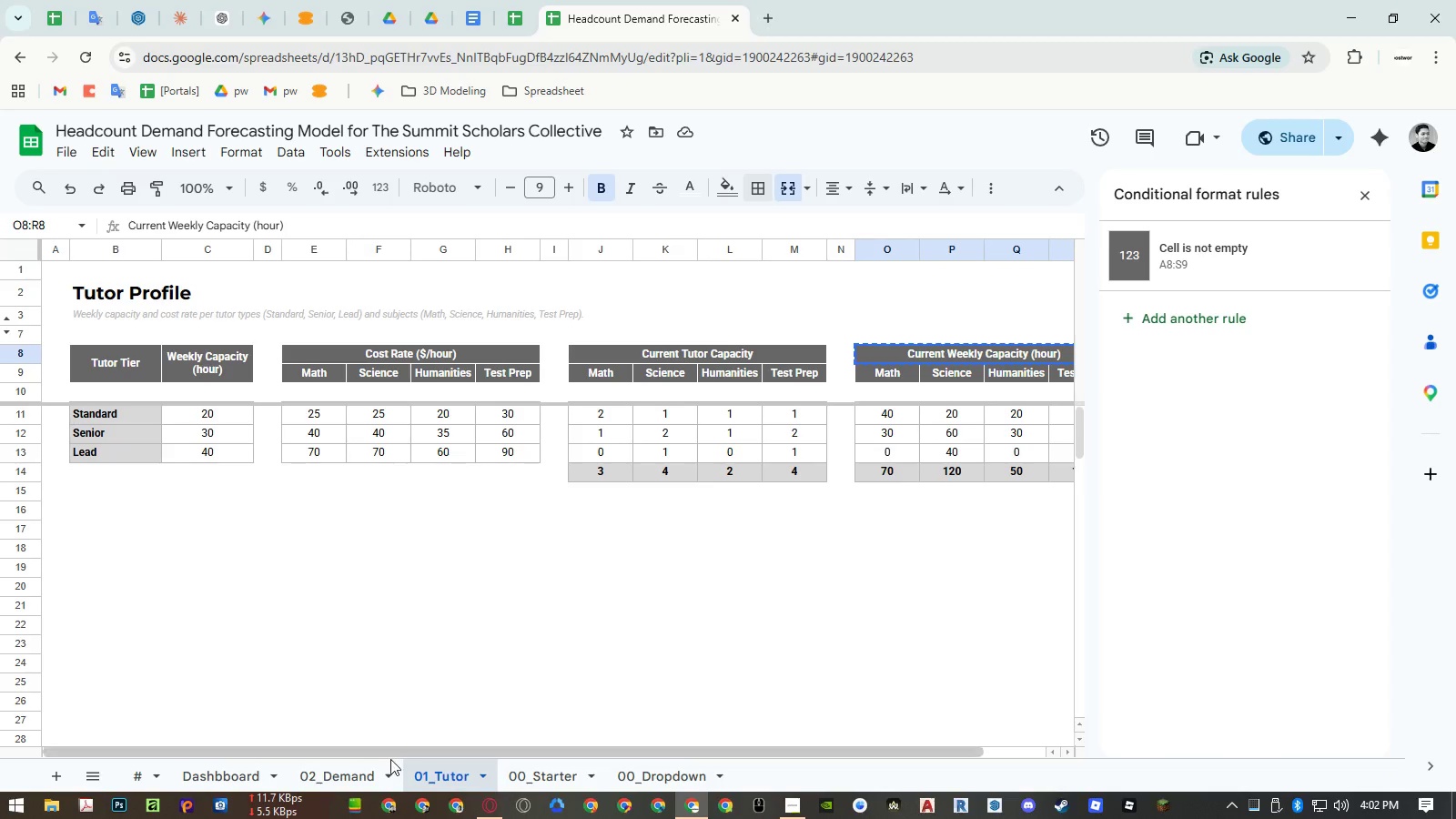 
left_click([372, 770])
 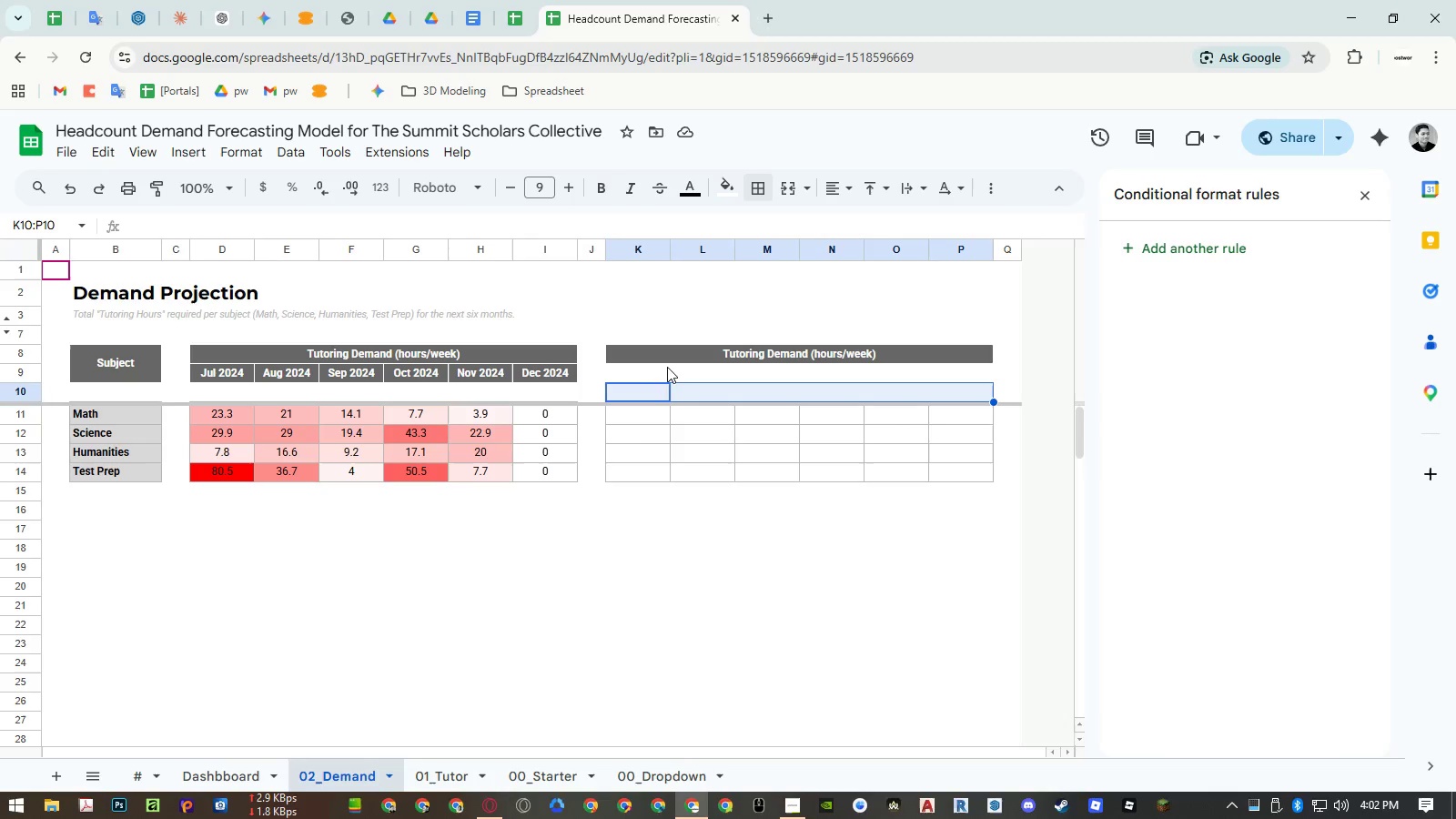 
left_click([670, 359])
 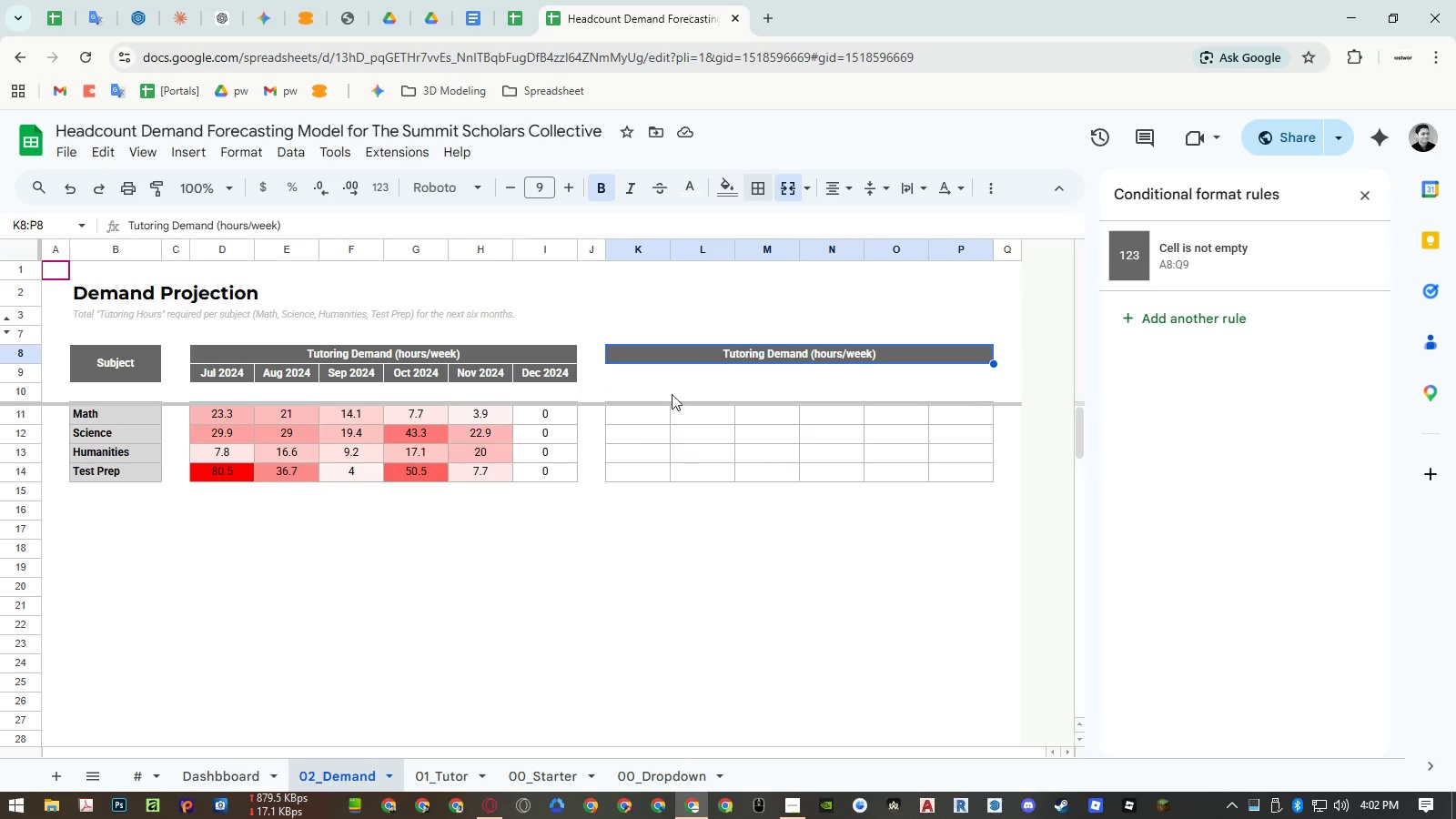 
key(Control+ControlLeft)
 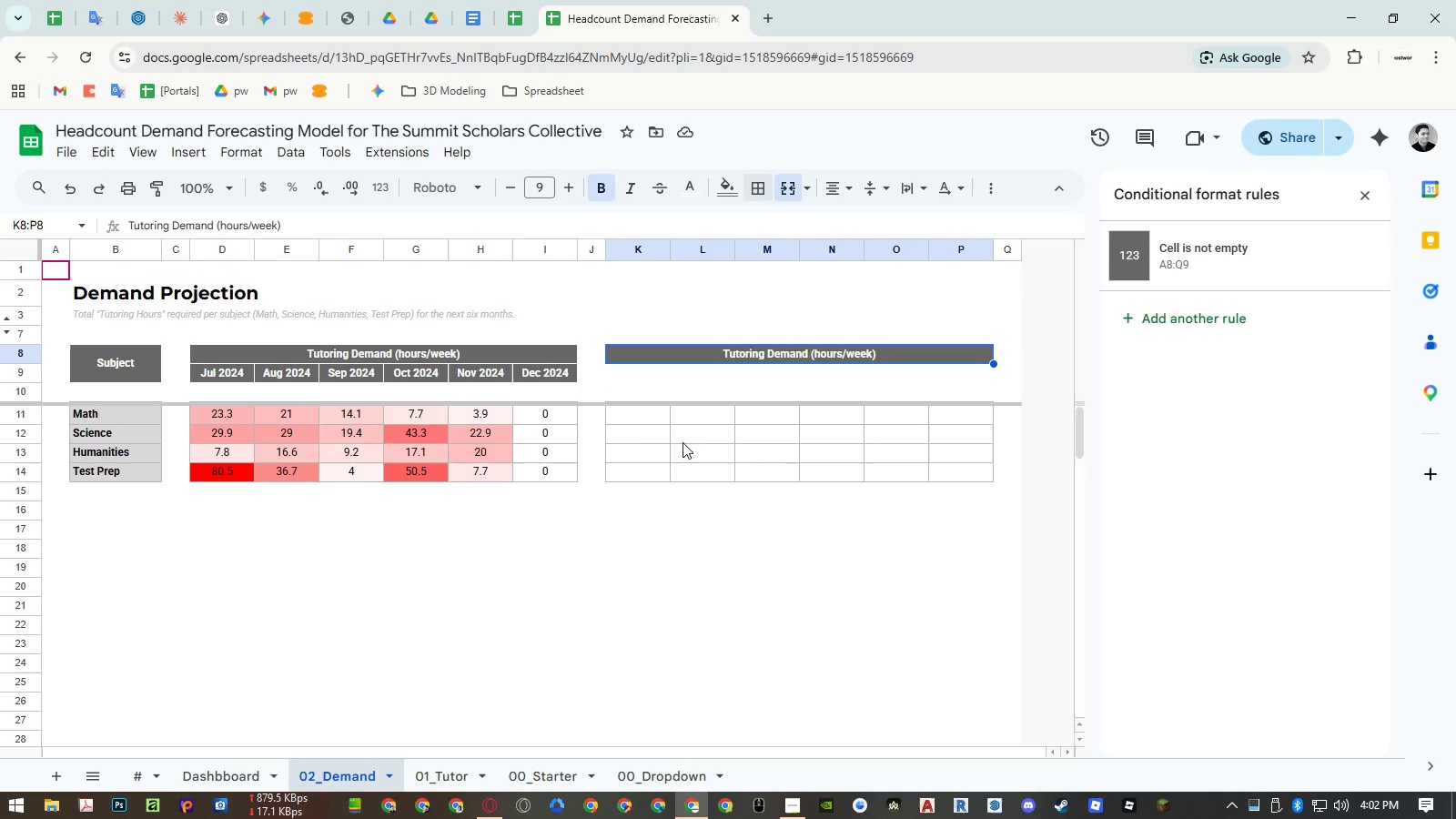 
key(Control+Shift+ShiftLeft)
 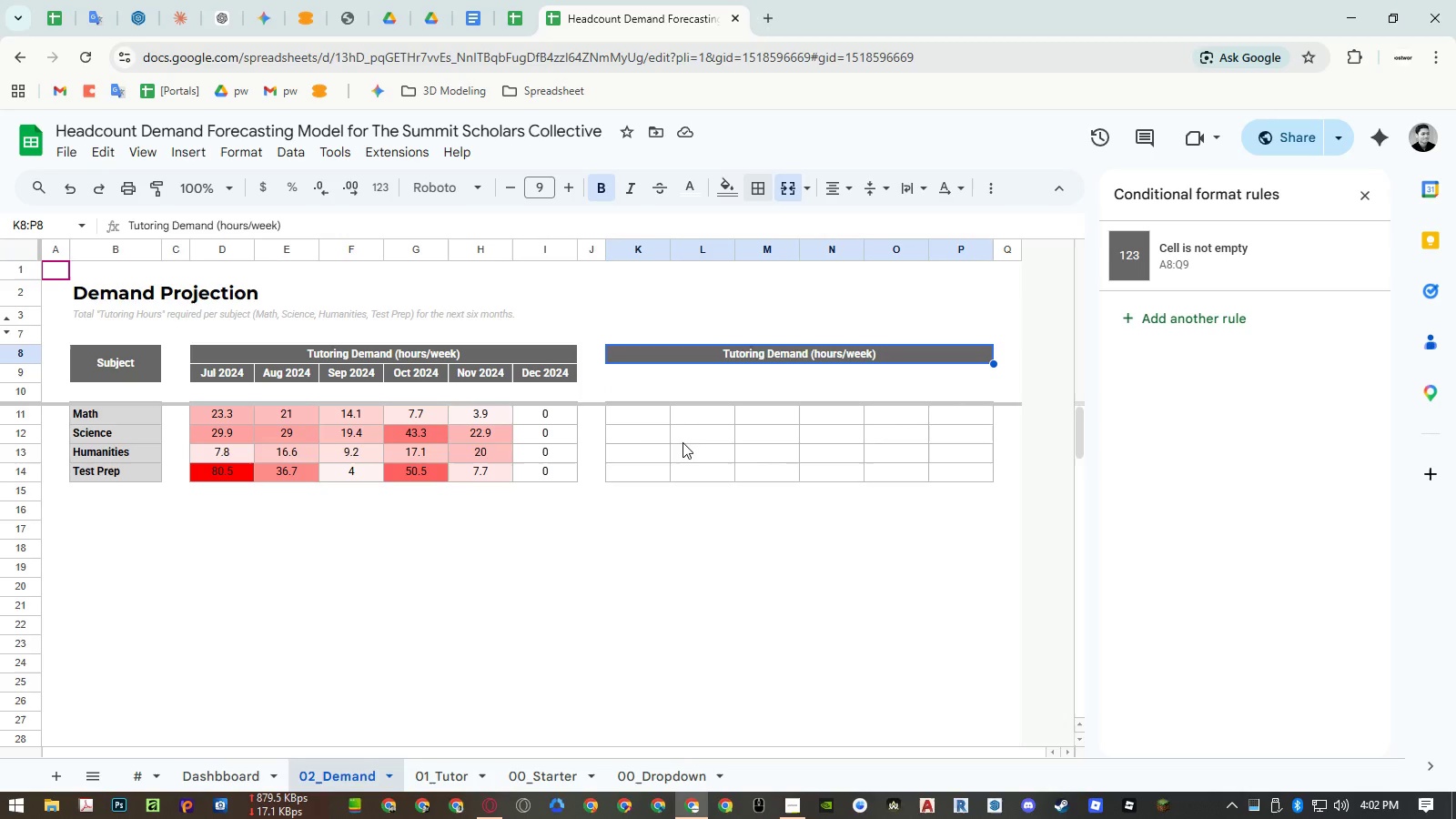 
key(Control+Shift+V)
 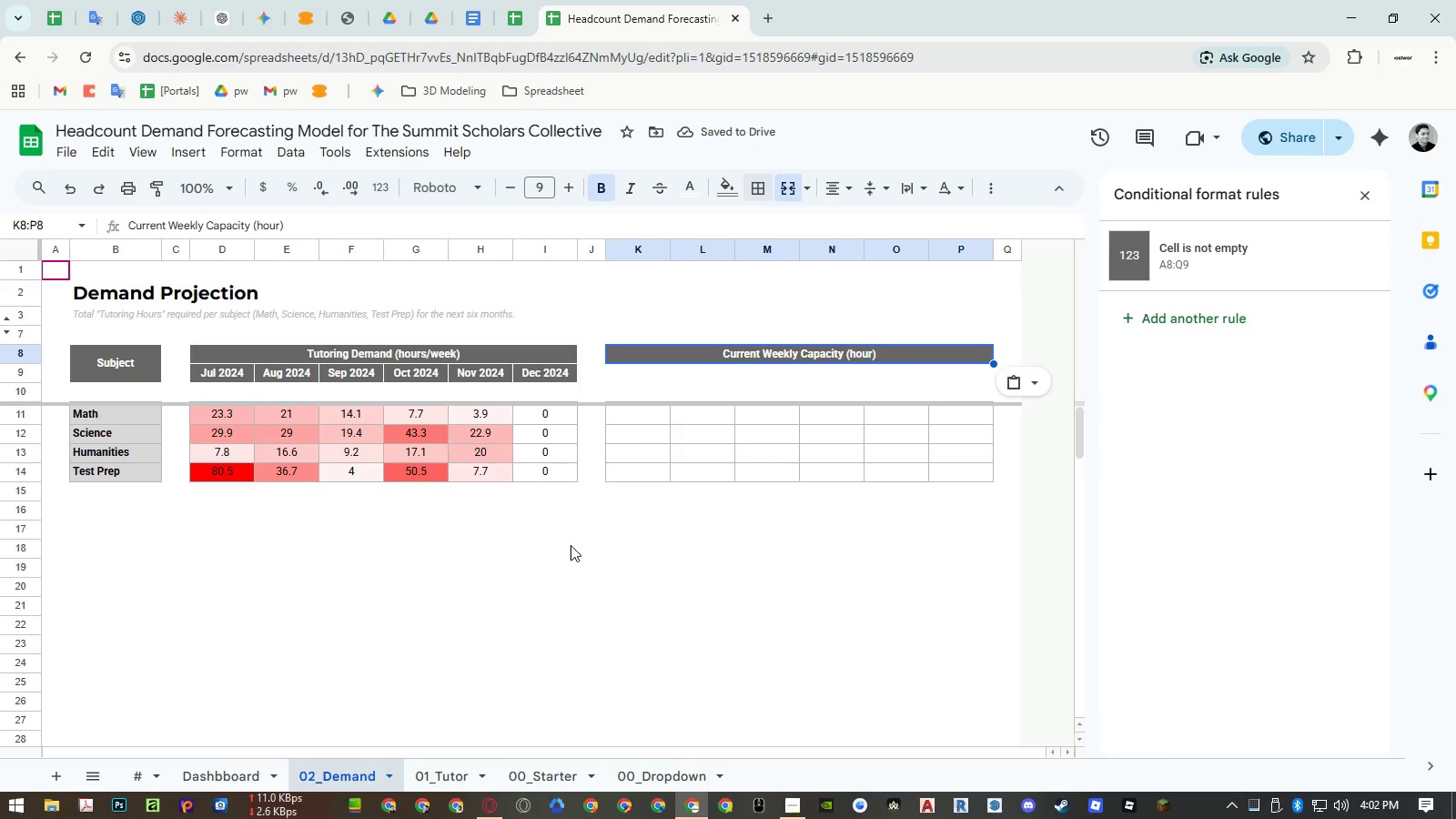 
wait(6.3)
 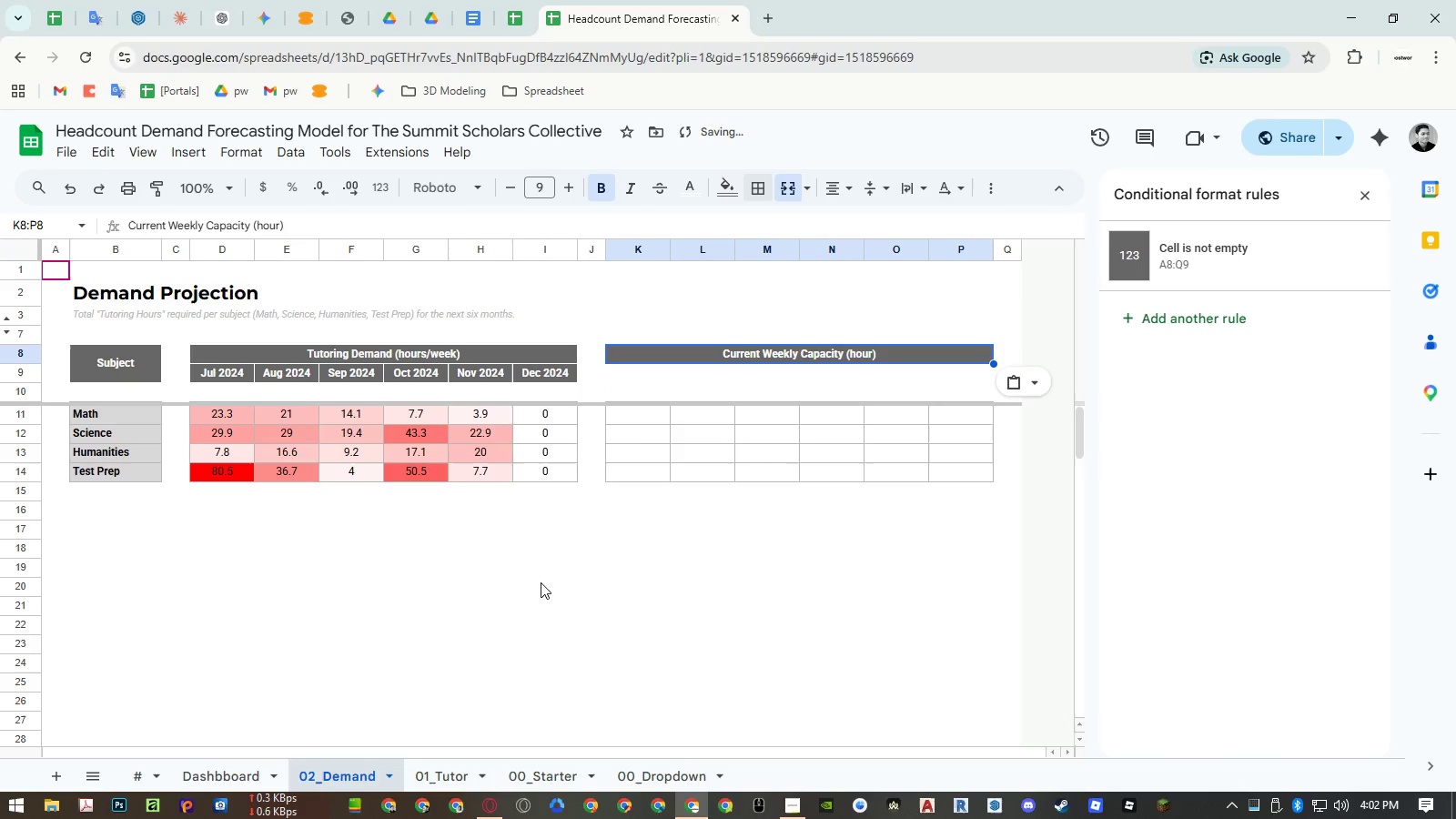 
double_click([760, 351])
 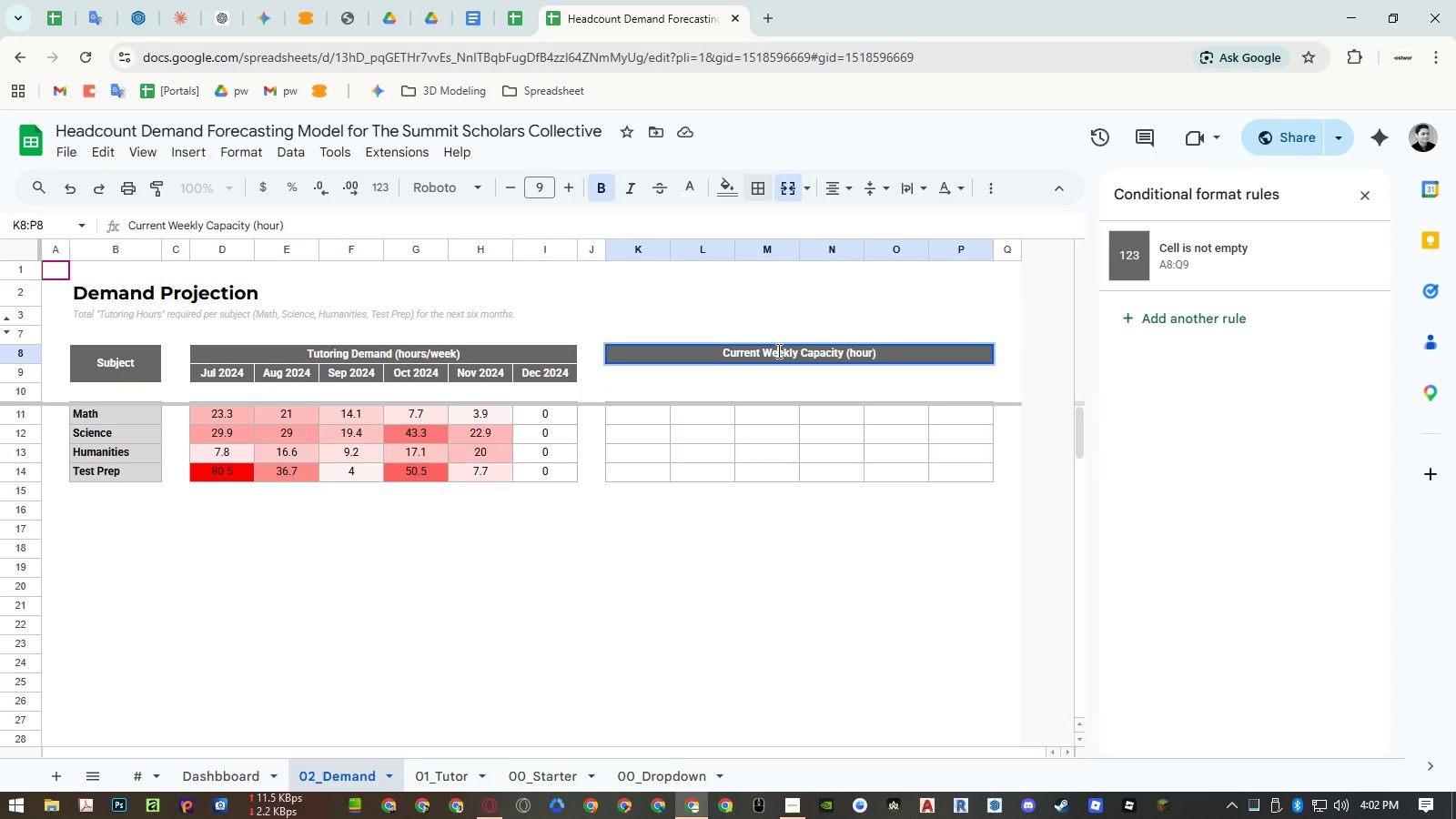 
double_click([777, 350])
 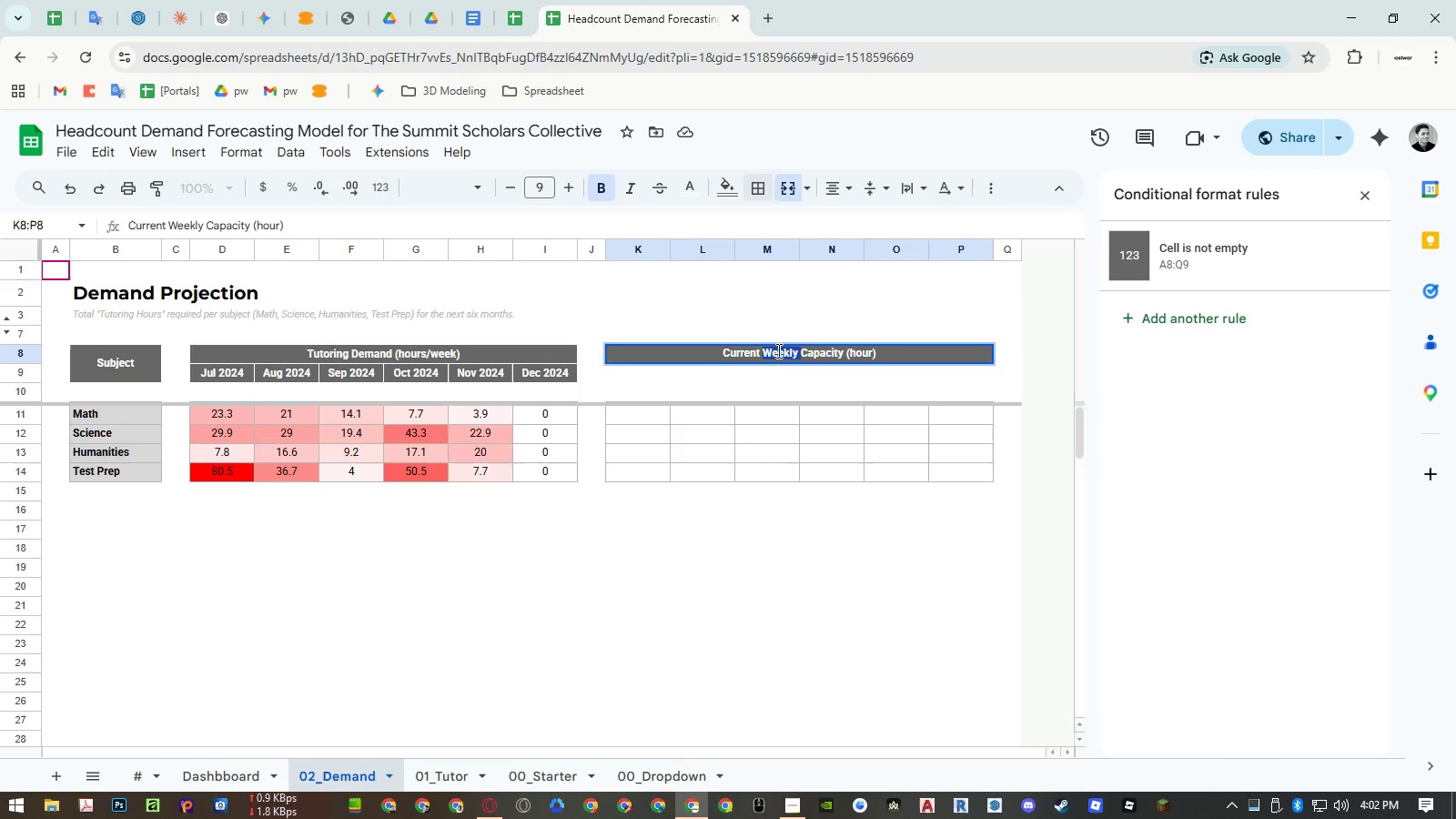 
key(Backspace)
 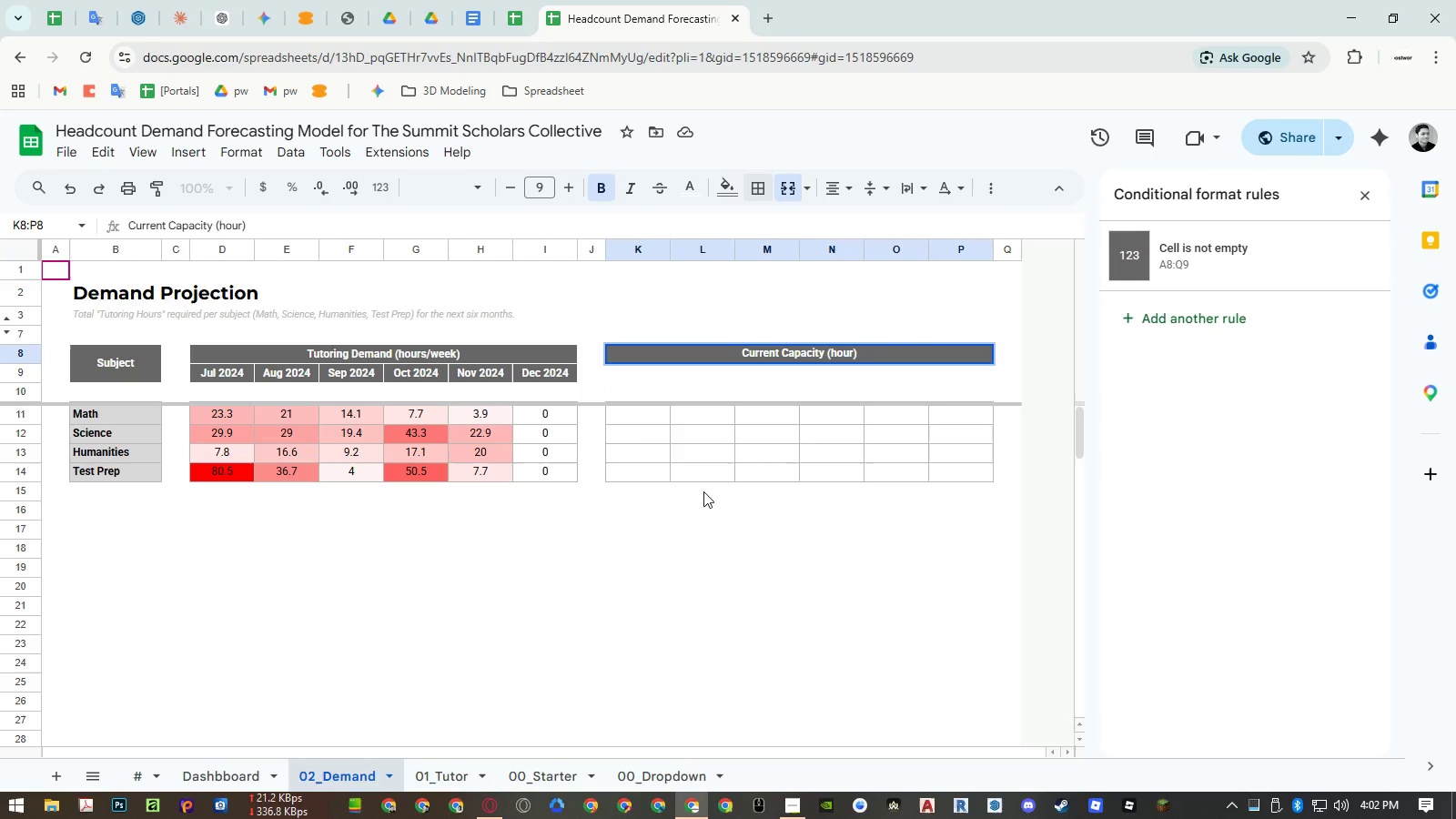 
left_click([686, 527])
 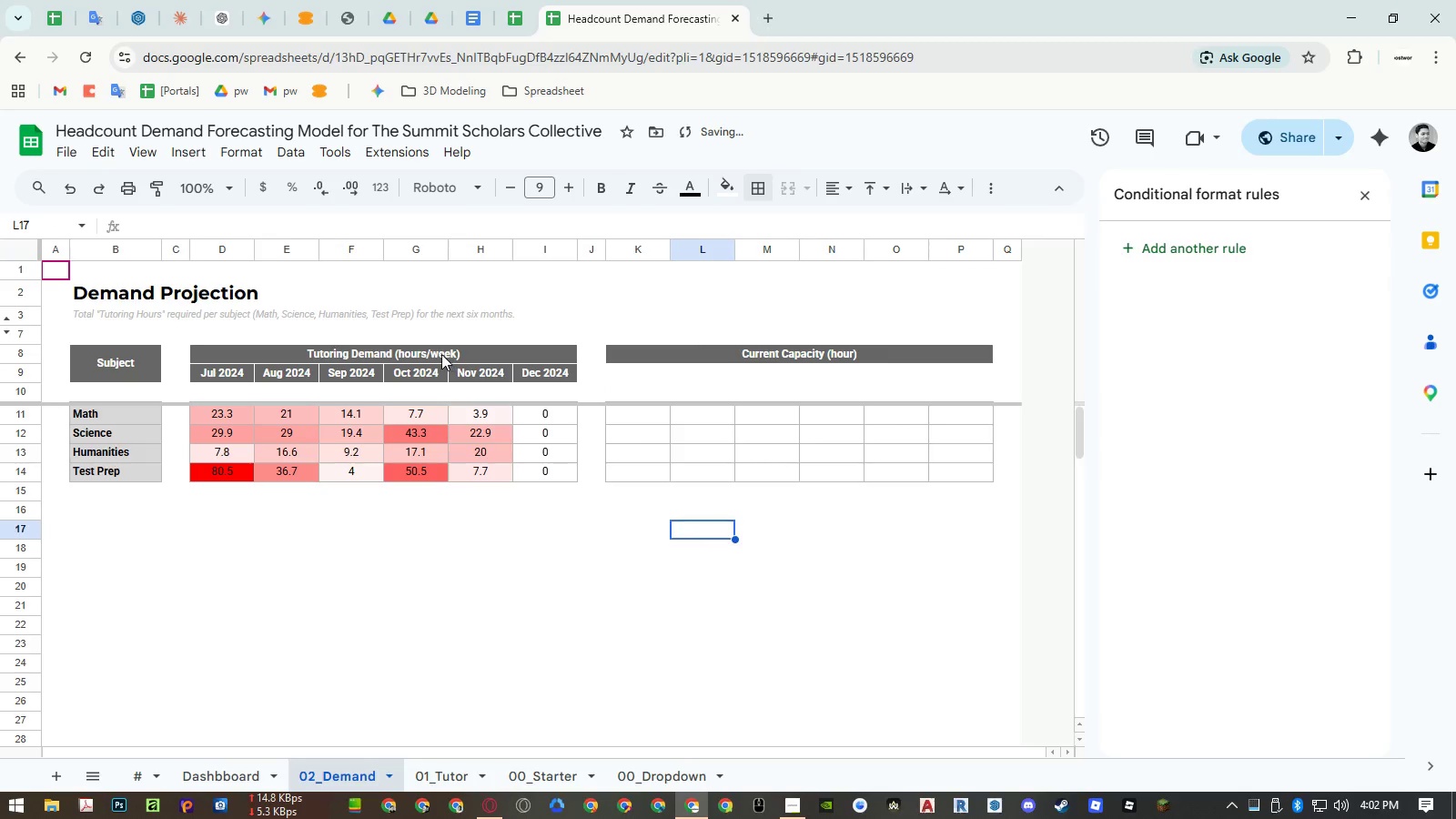 
double_click([441, 354])
 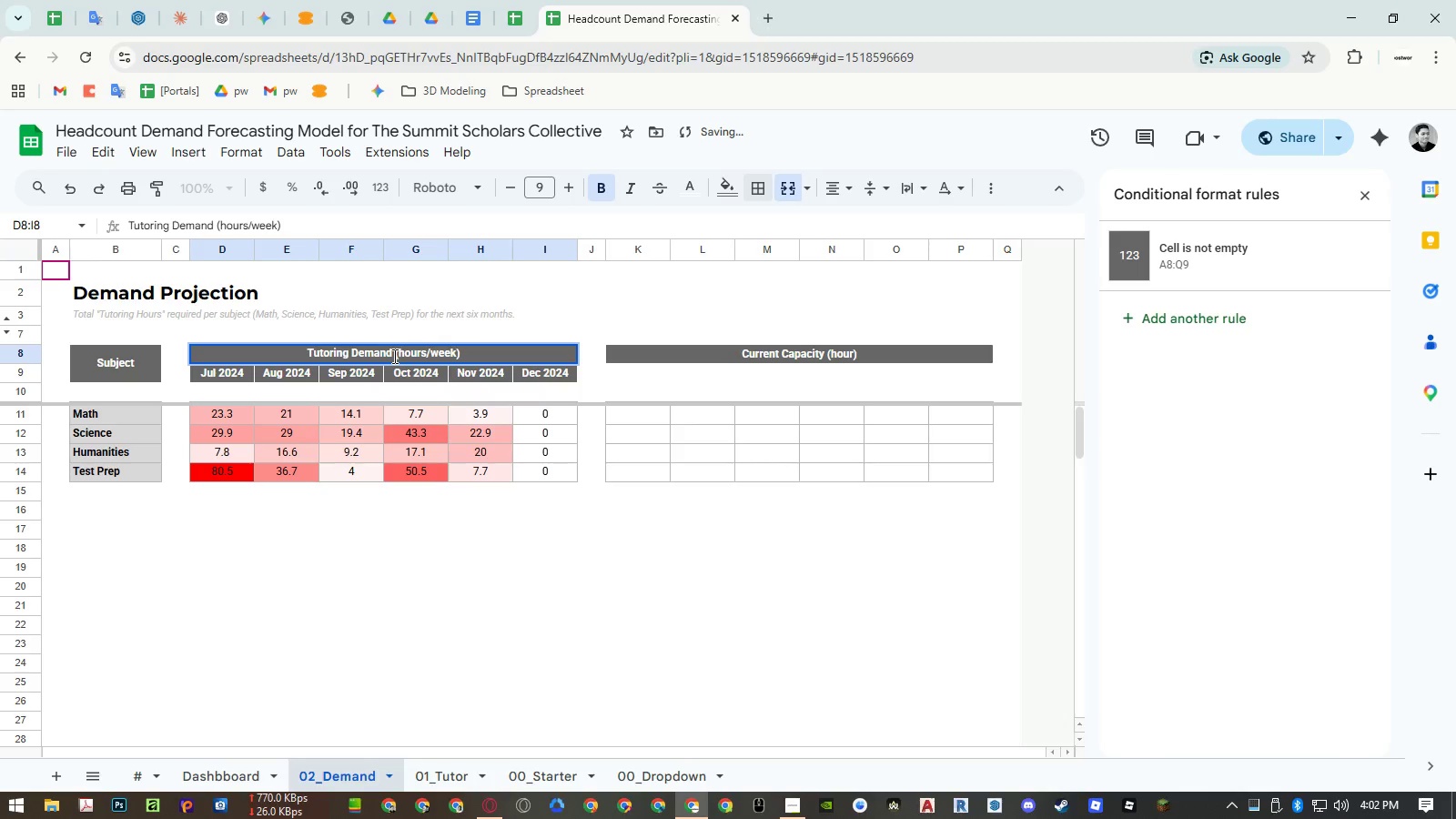 
left_click_drag(start_coordinate=[393, 356], to_coordinate=[592, 348])
 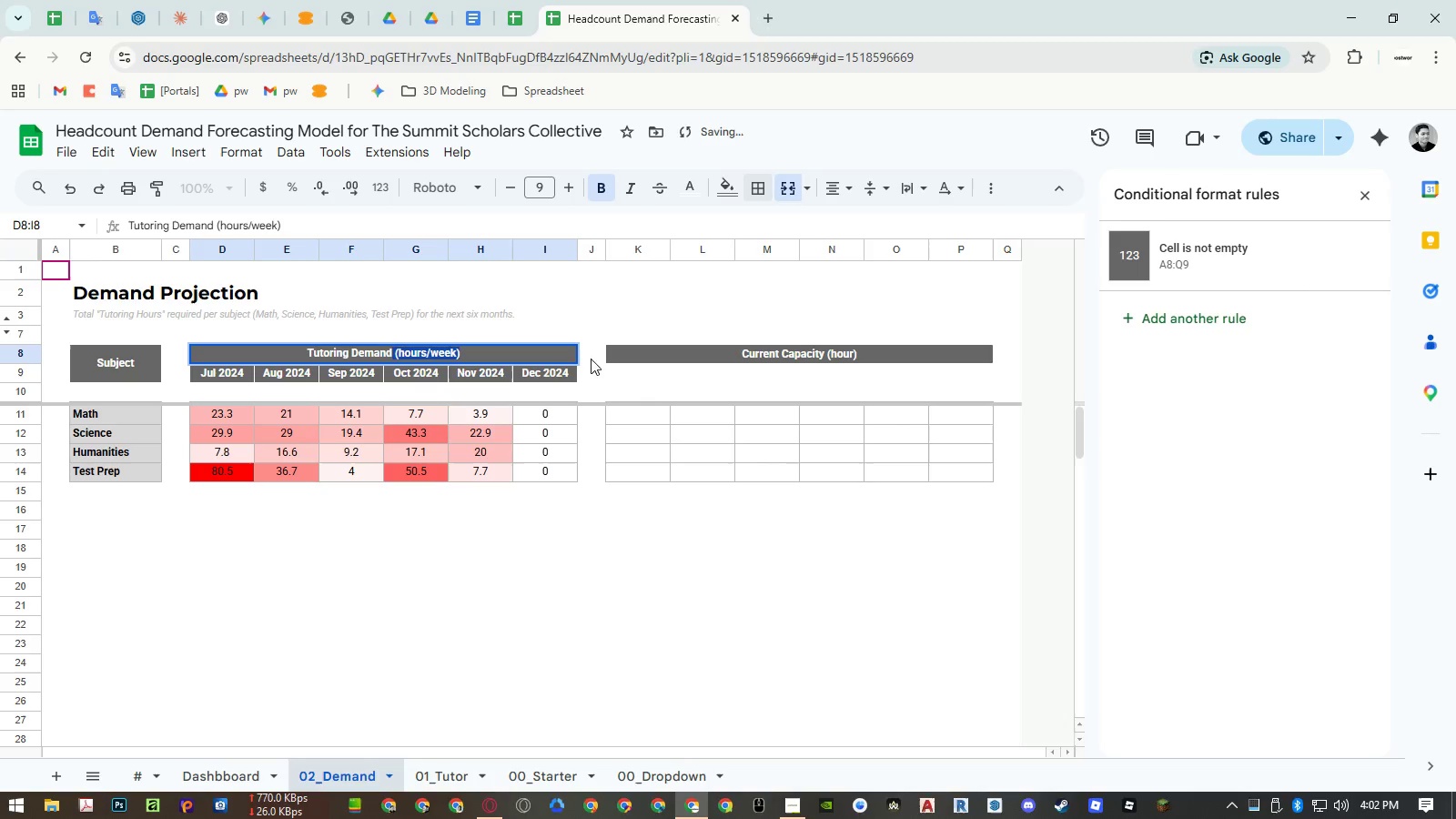 
key(Control+ControlLeft)
 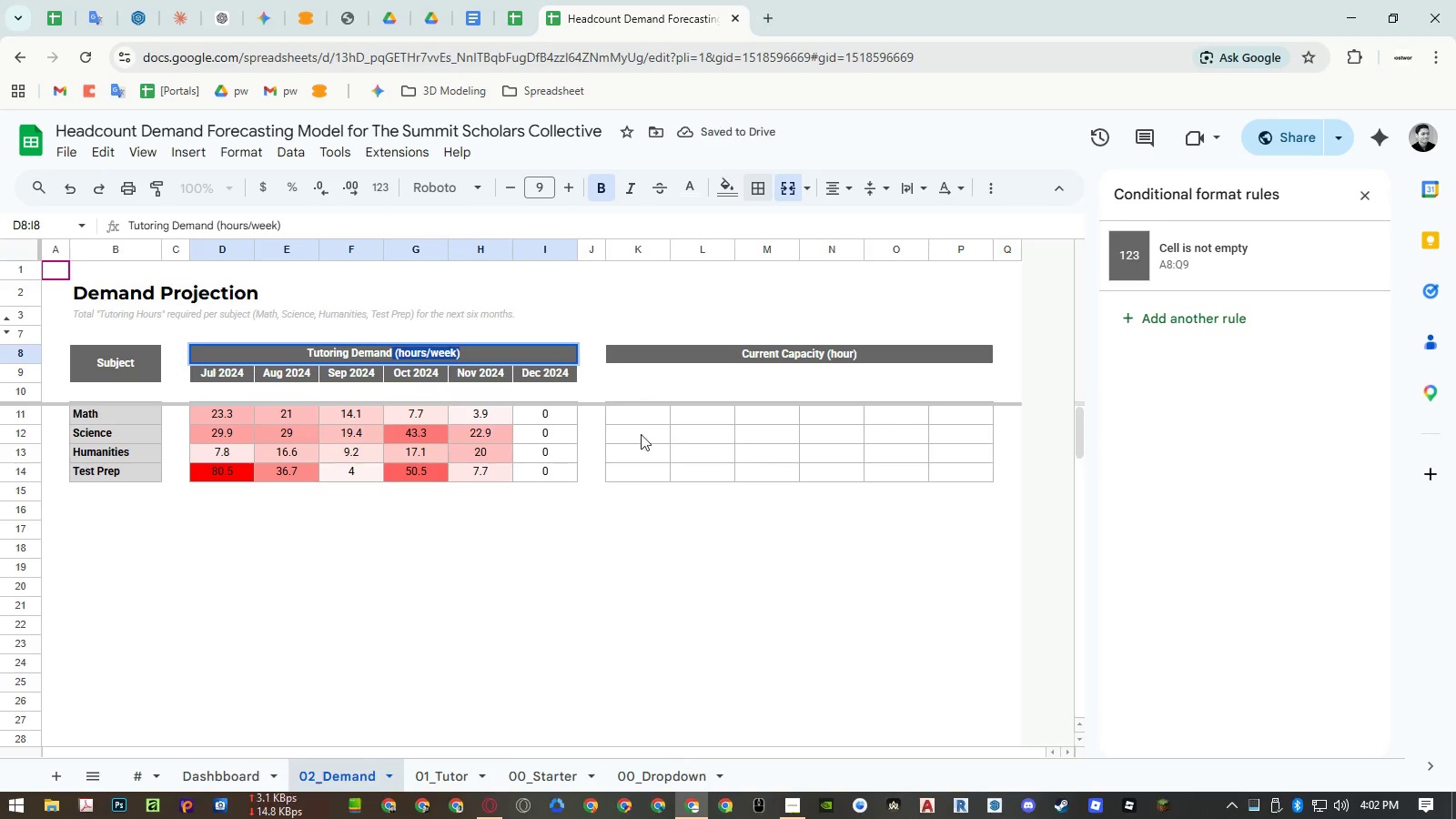 
key(Control+C)
 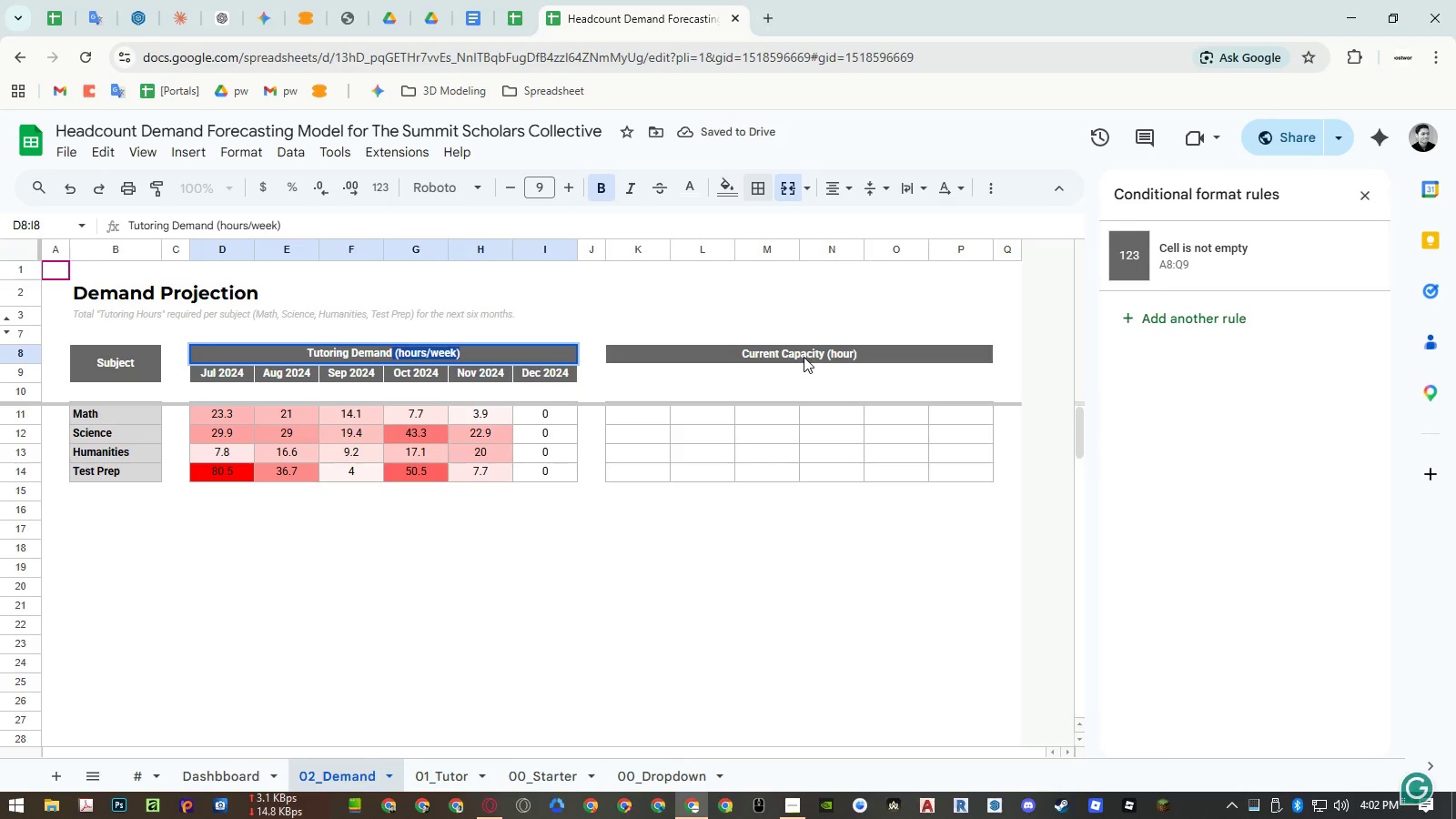 
double_click([804, 357])
 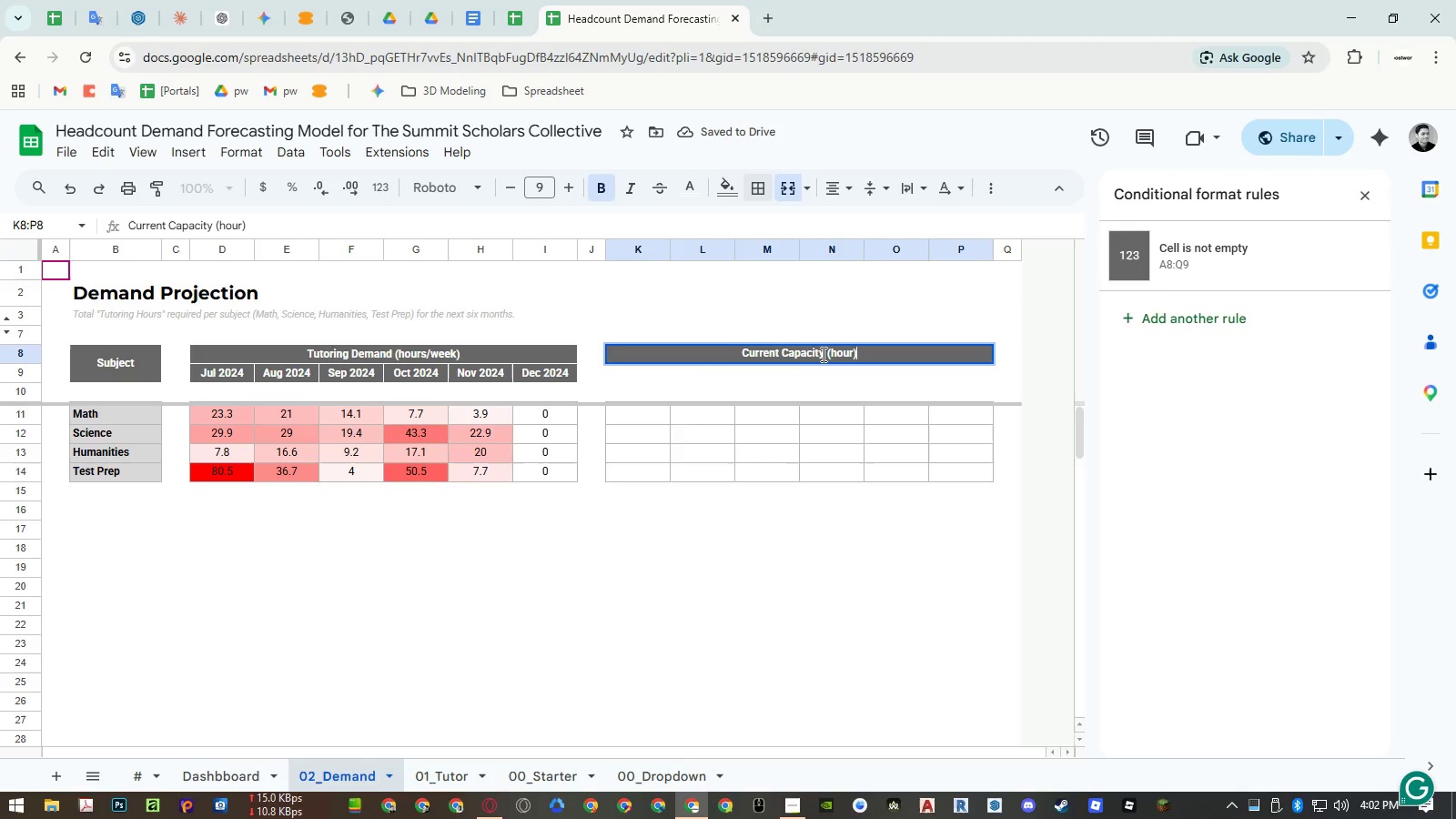 
left_click_drag(start_coordinate=[822, 354], to_coordinate=[935, 355])
 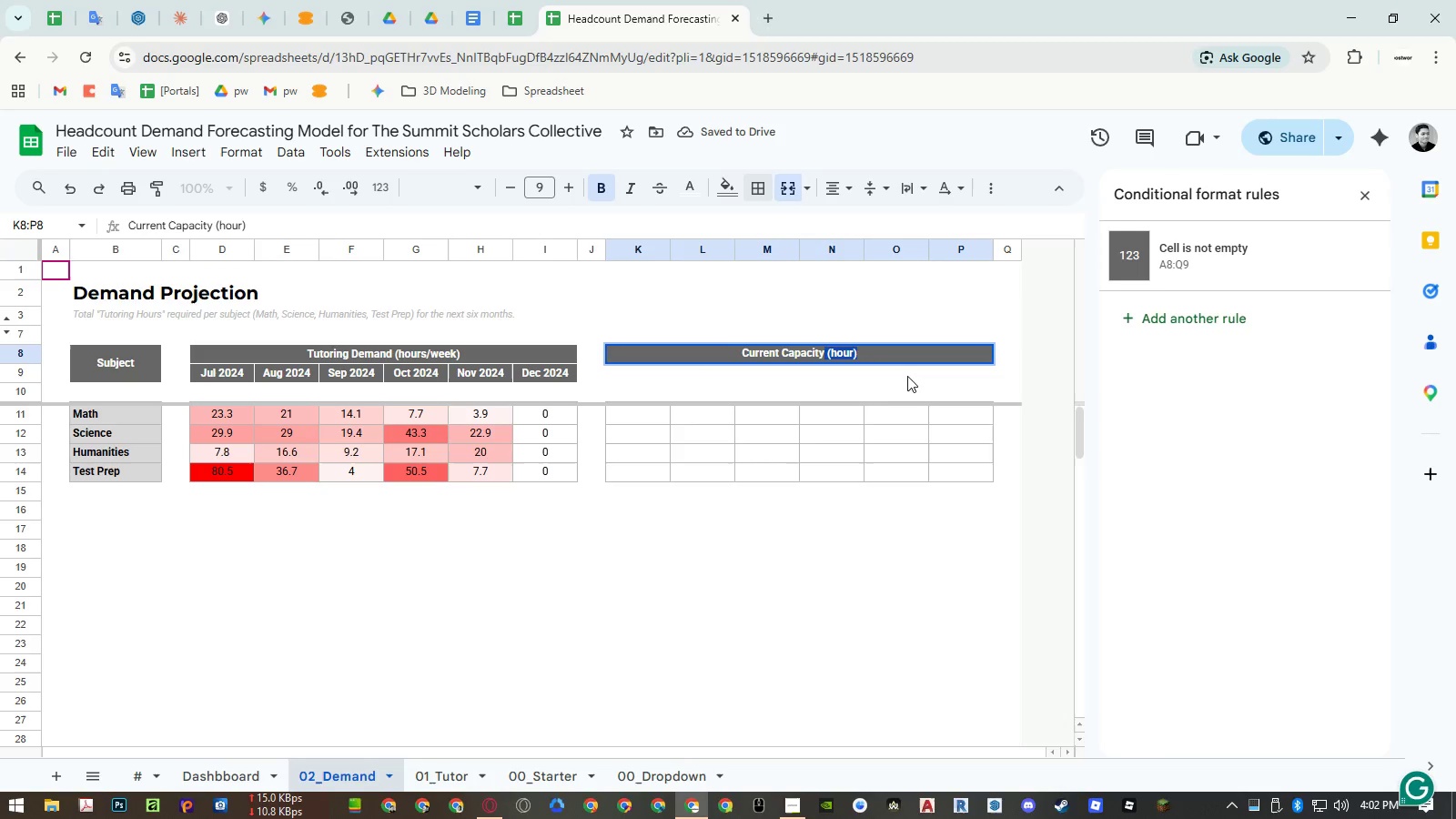 
key(Control+ControlLeft)
 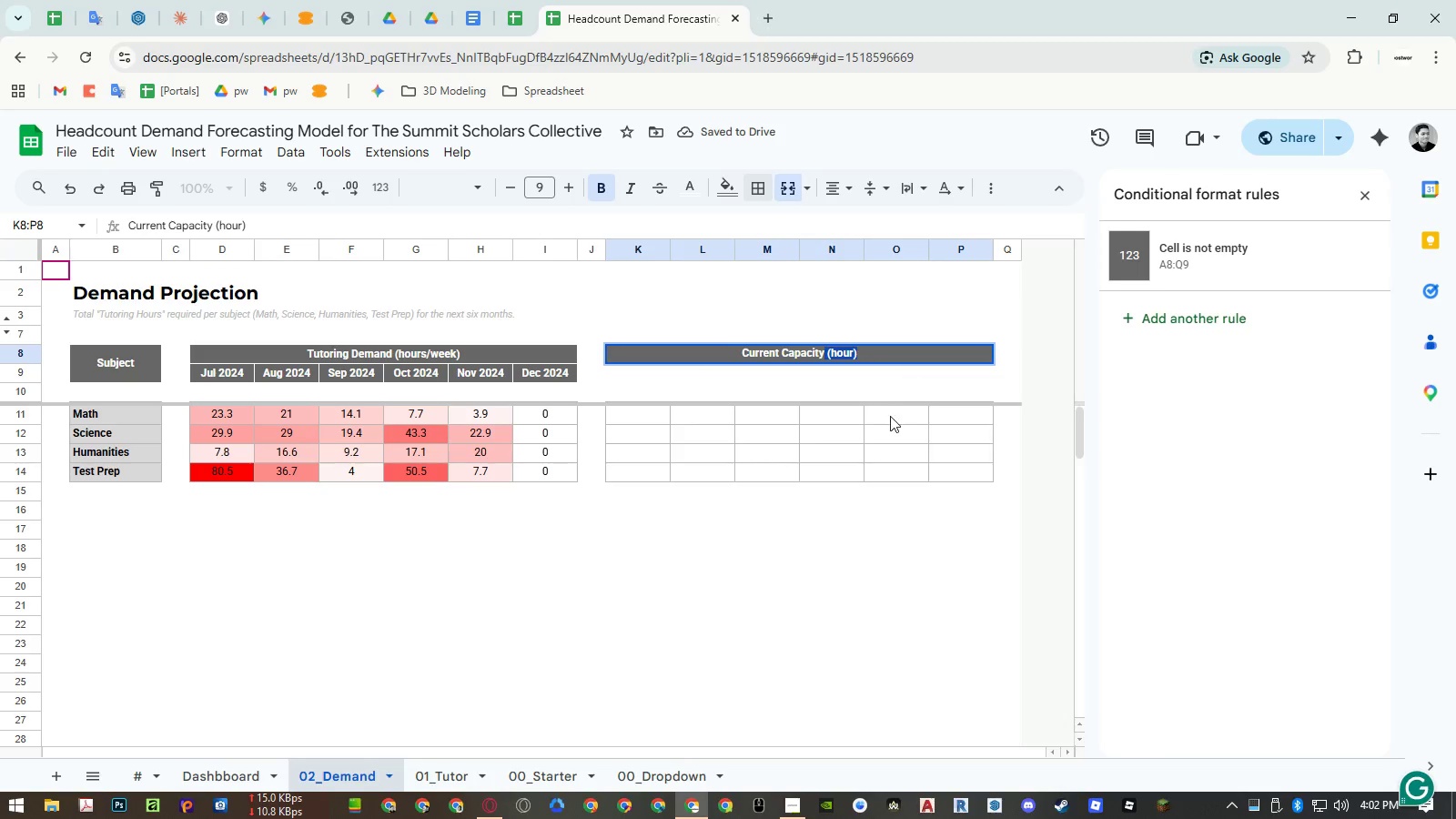 
key(Control+V)
 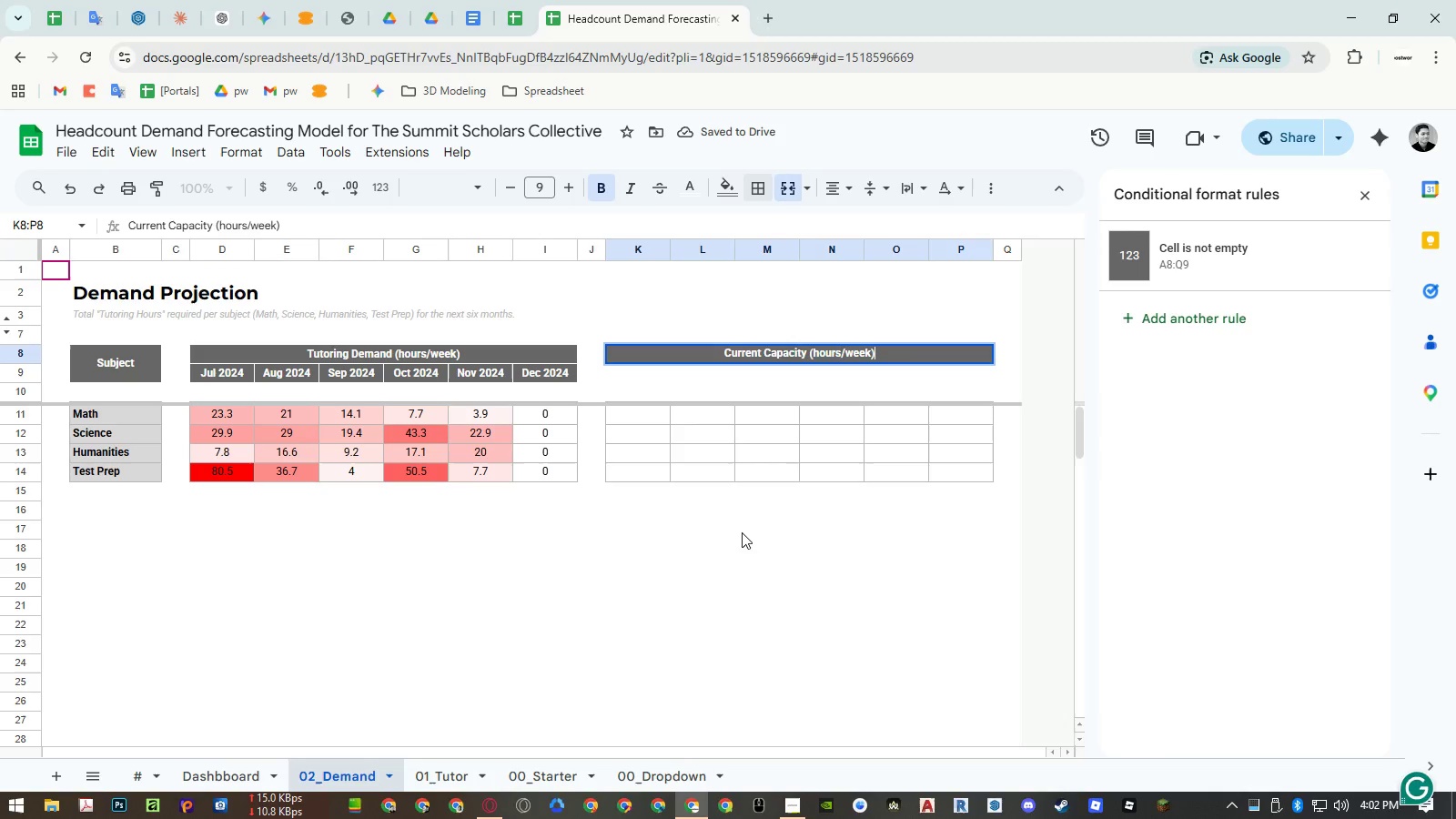 
left_click([723, 548])
 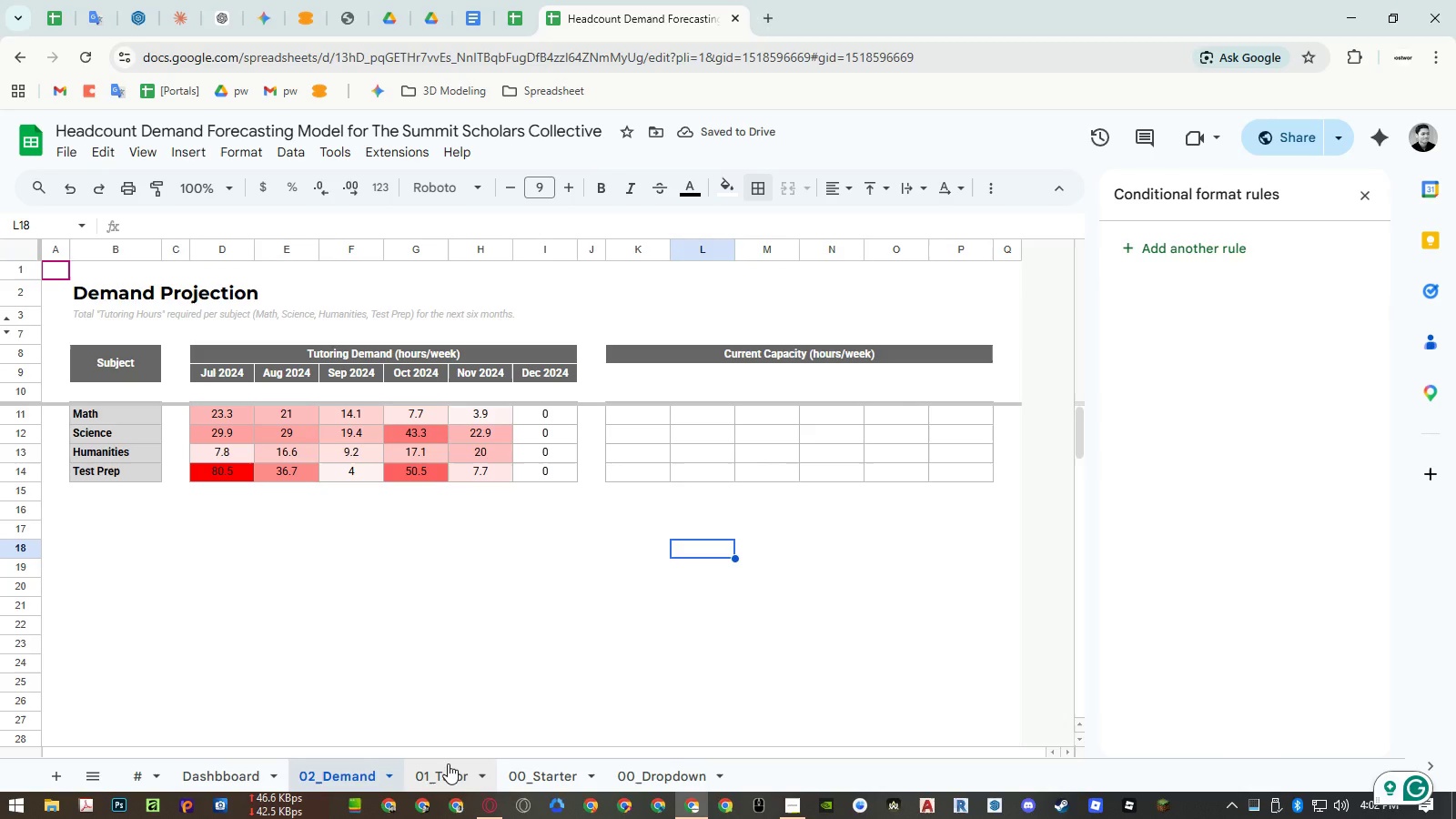 
wait(6.3)
 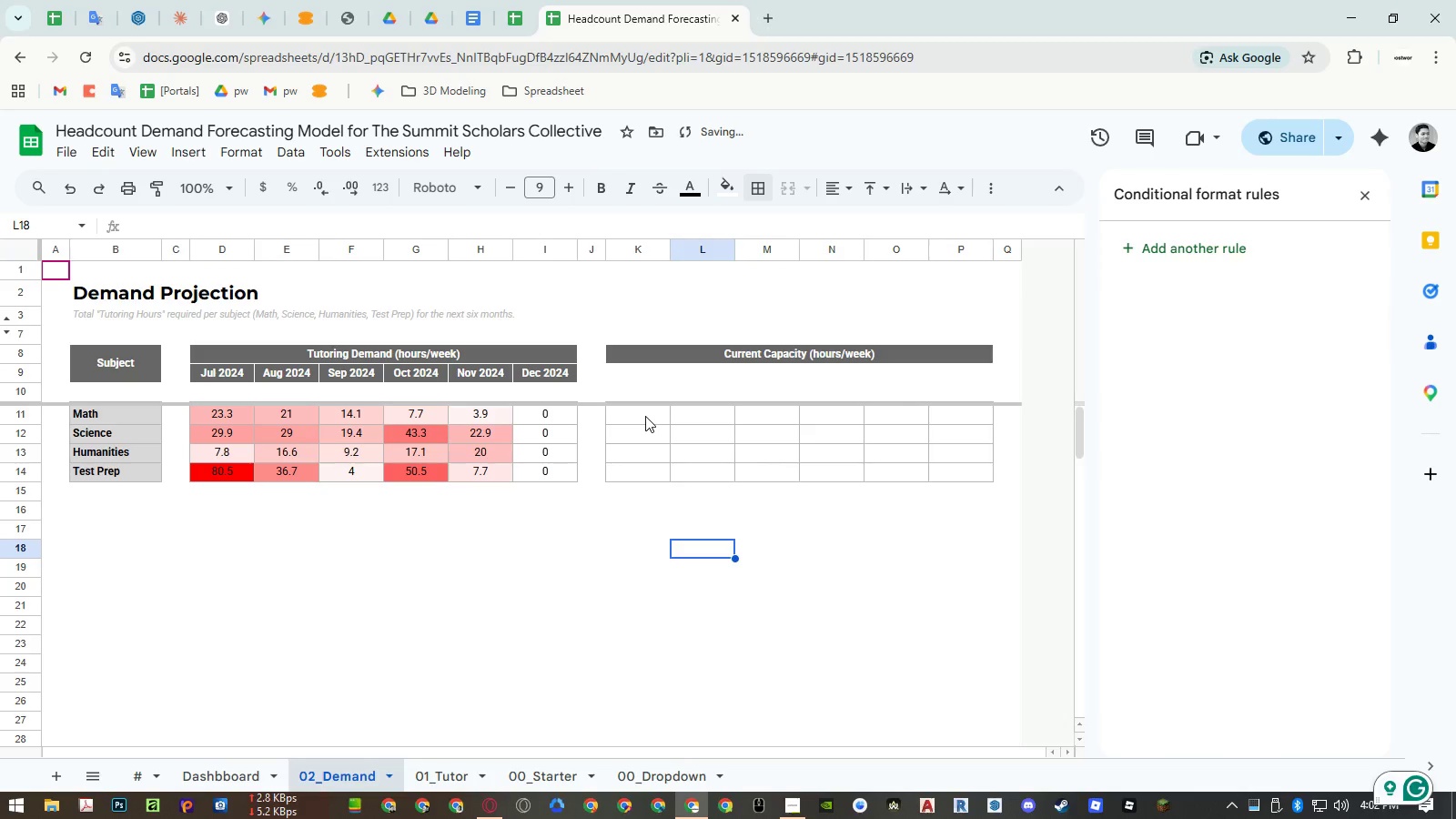 
left_click([448, 763])
 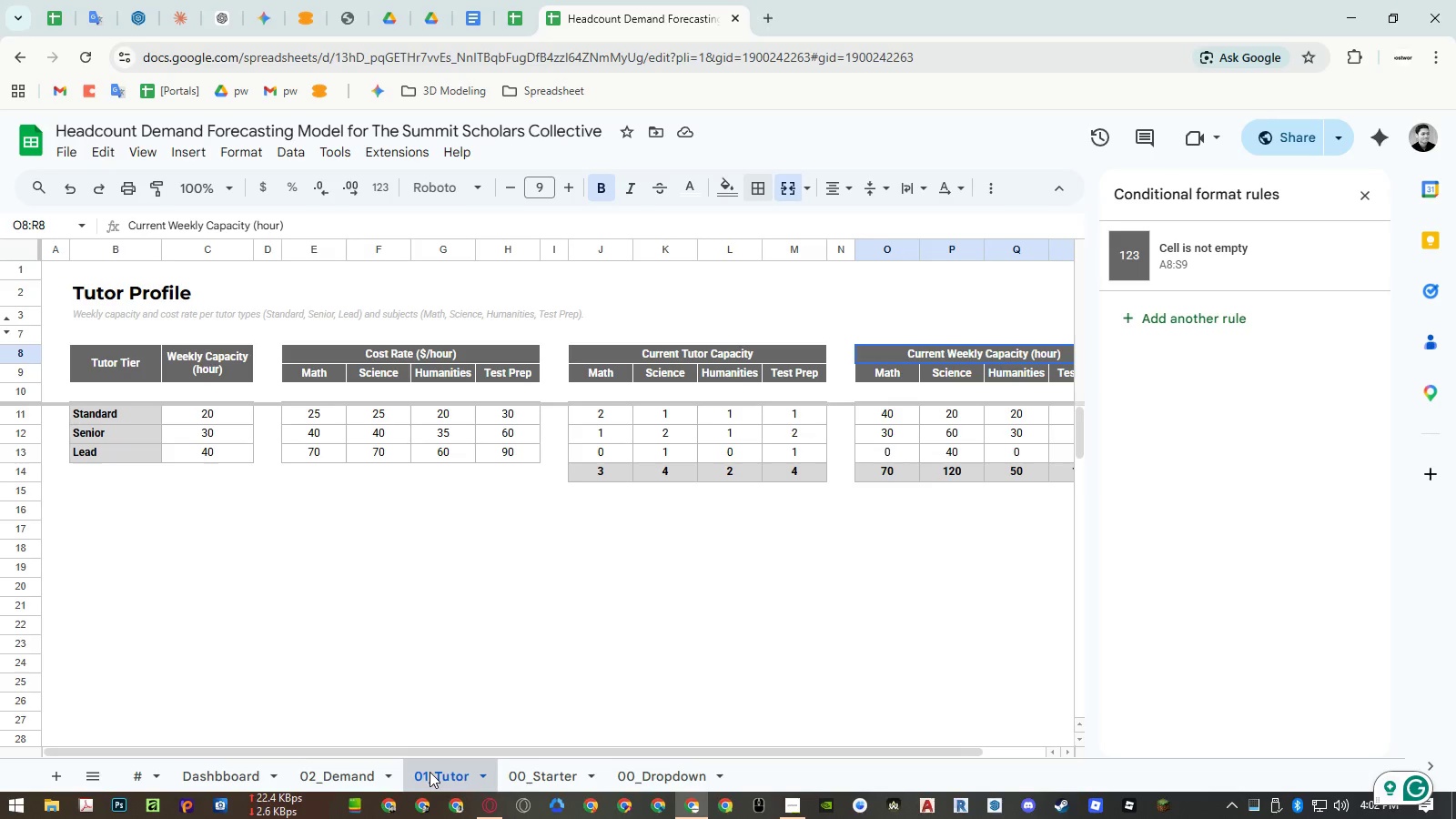 
left_click([349, 774])
 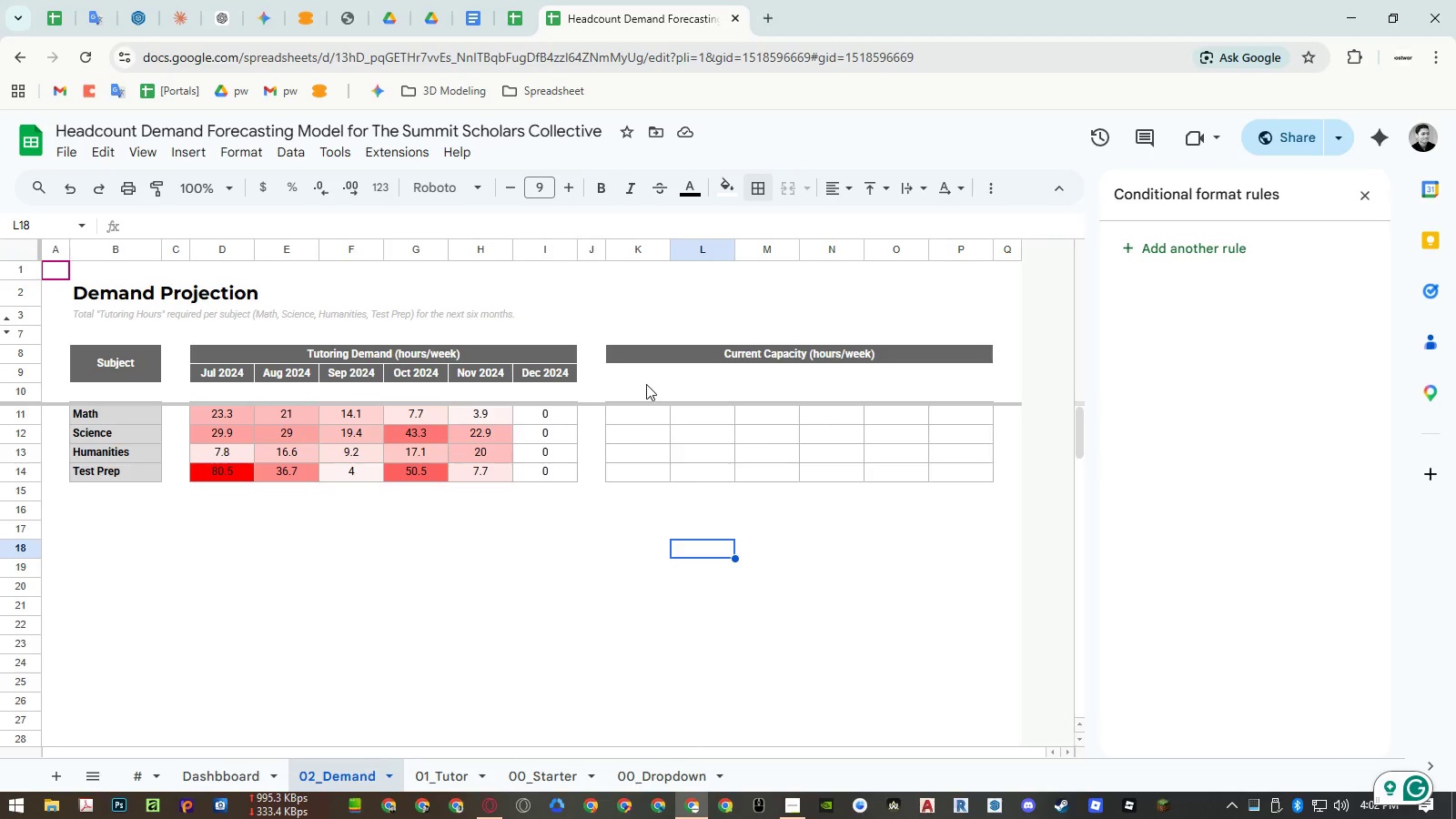 
left_click([645, 383])
 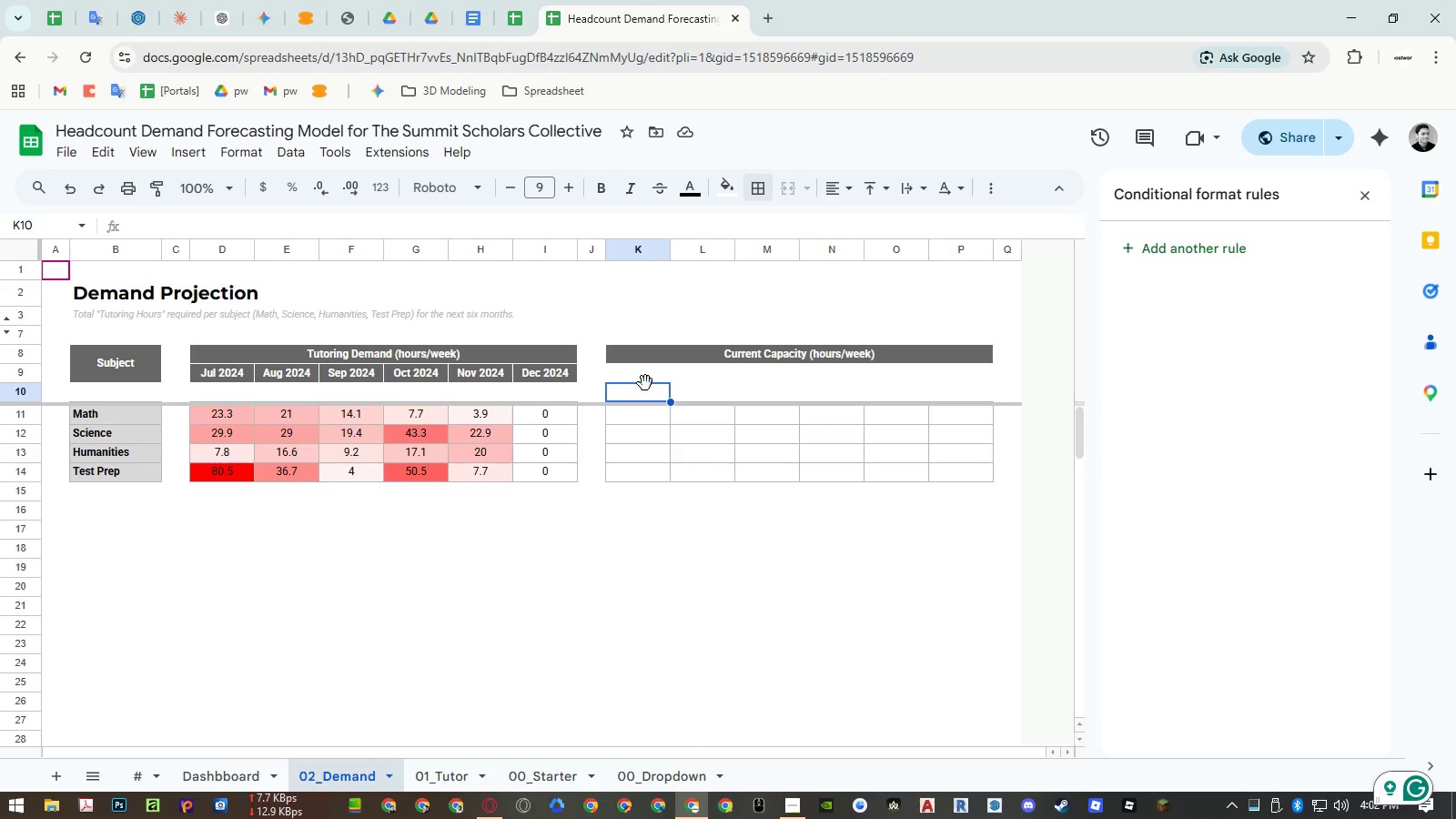 
key(ArrowUp)
 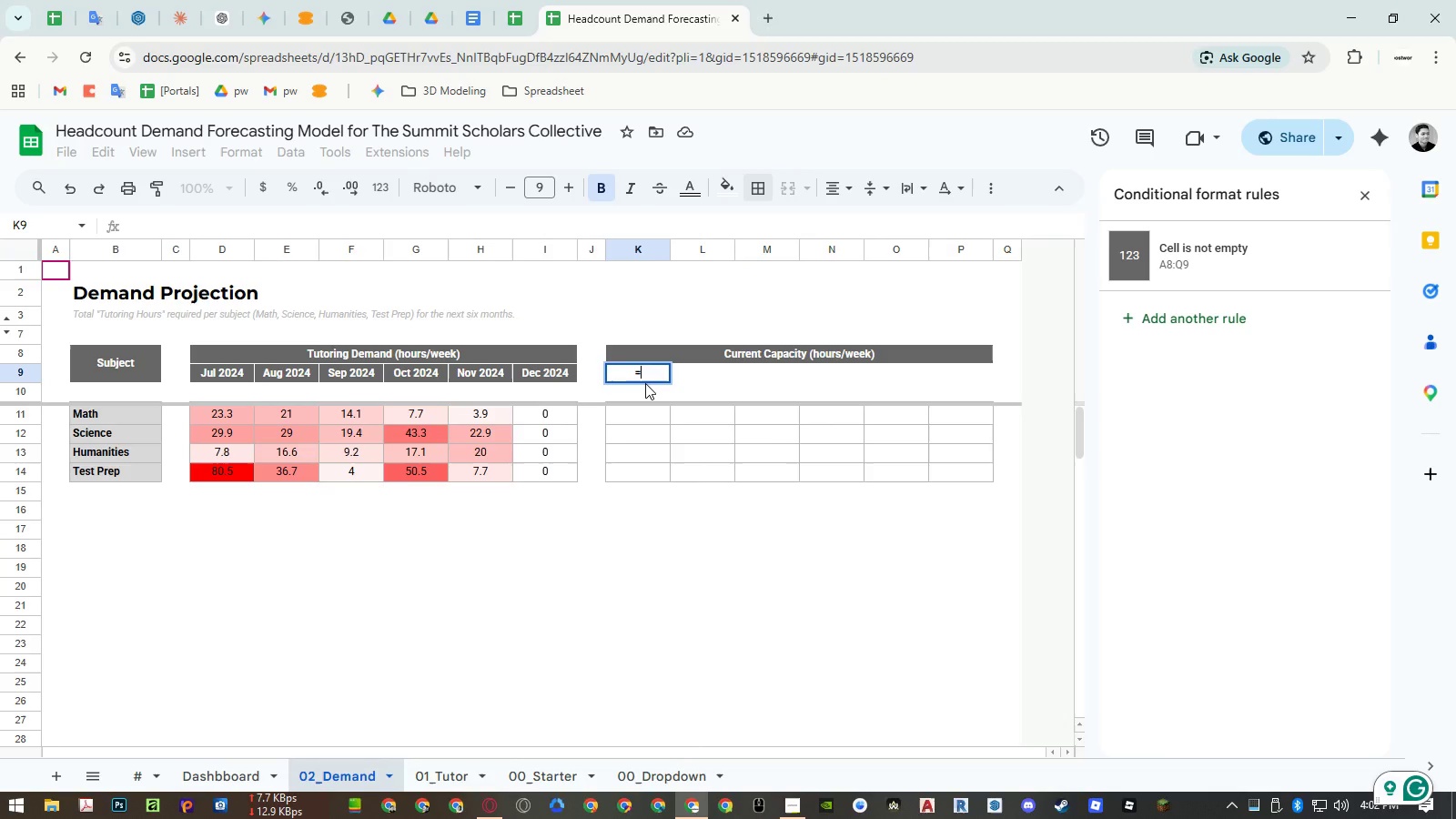 
type(=tran)
 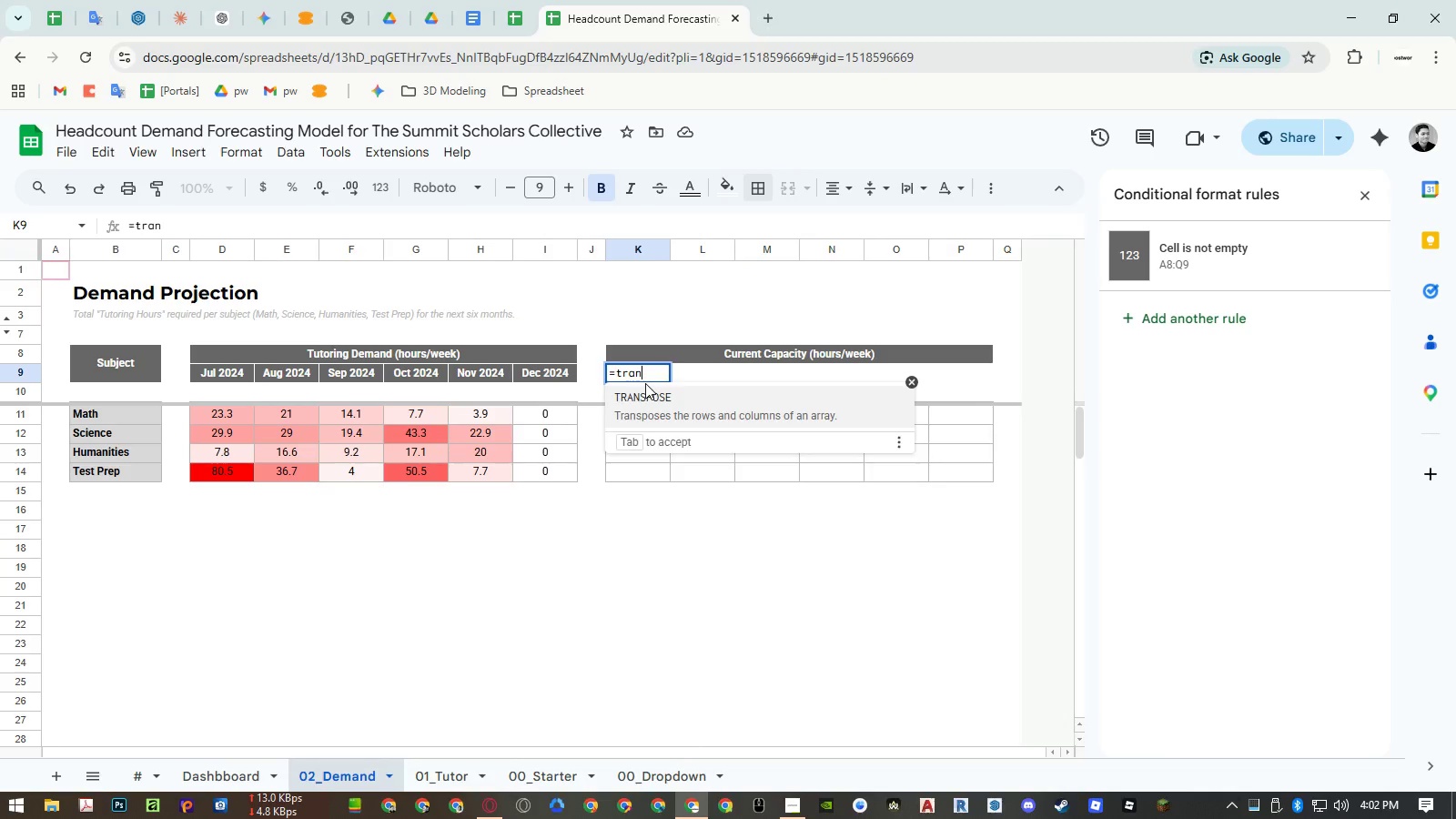 
key(Enter)
 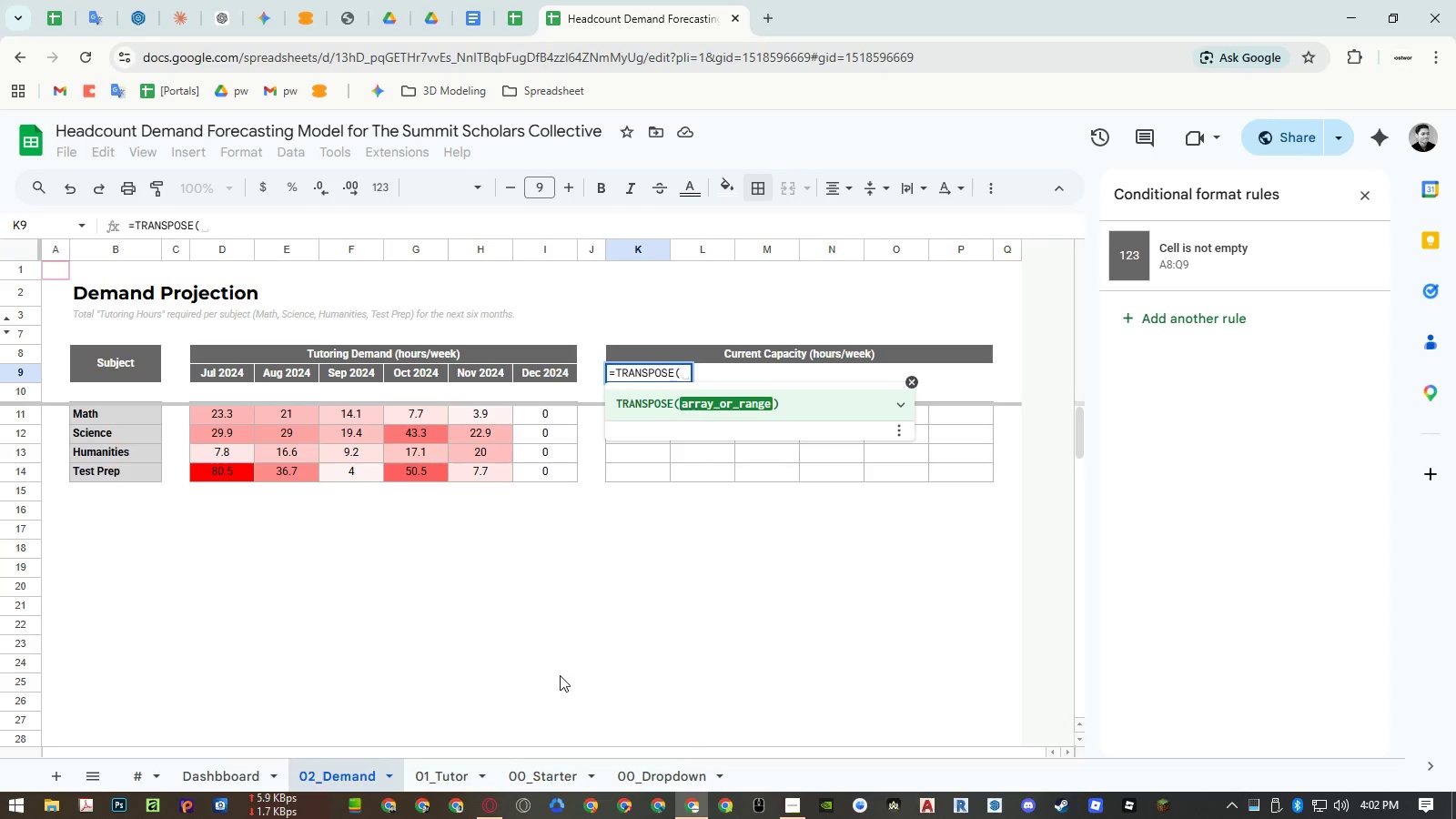 
left_click([465, 775])
 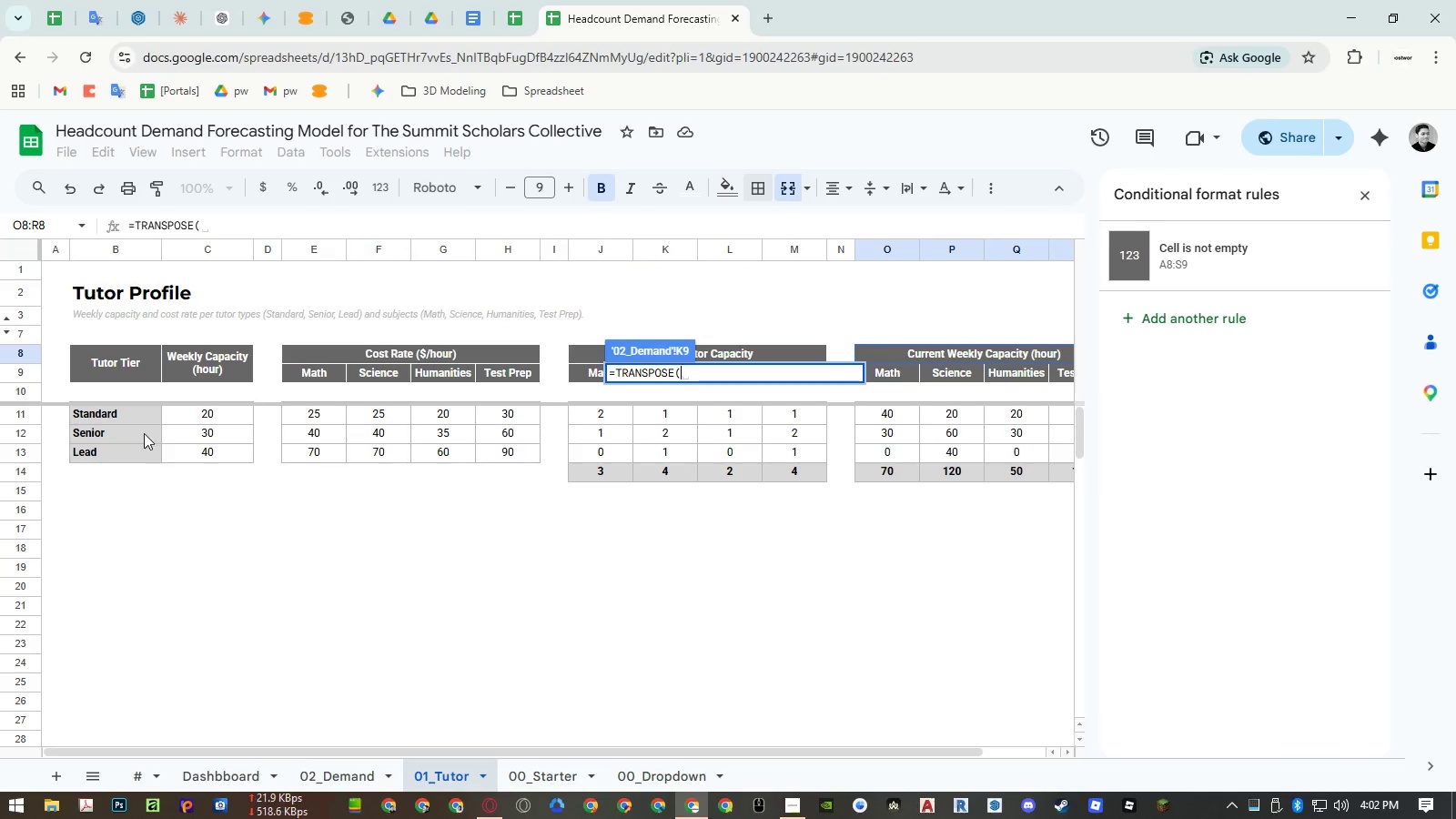 
left_click_drag(start_coordinate=[131, 415], to_coordinate=[131, 460])
 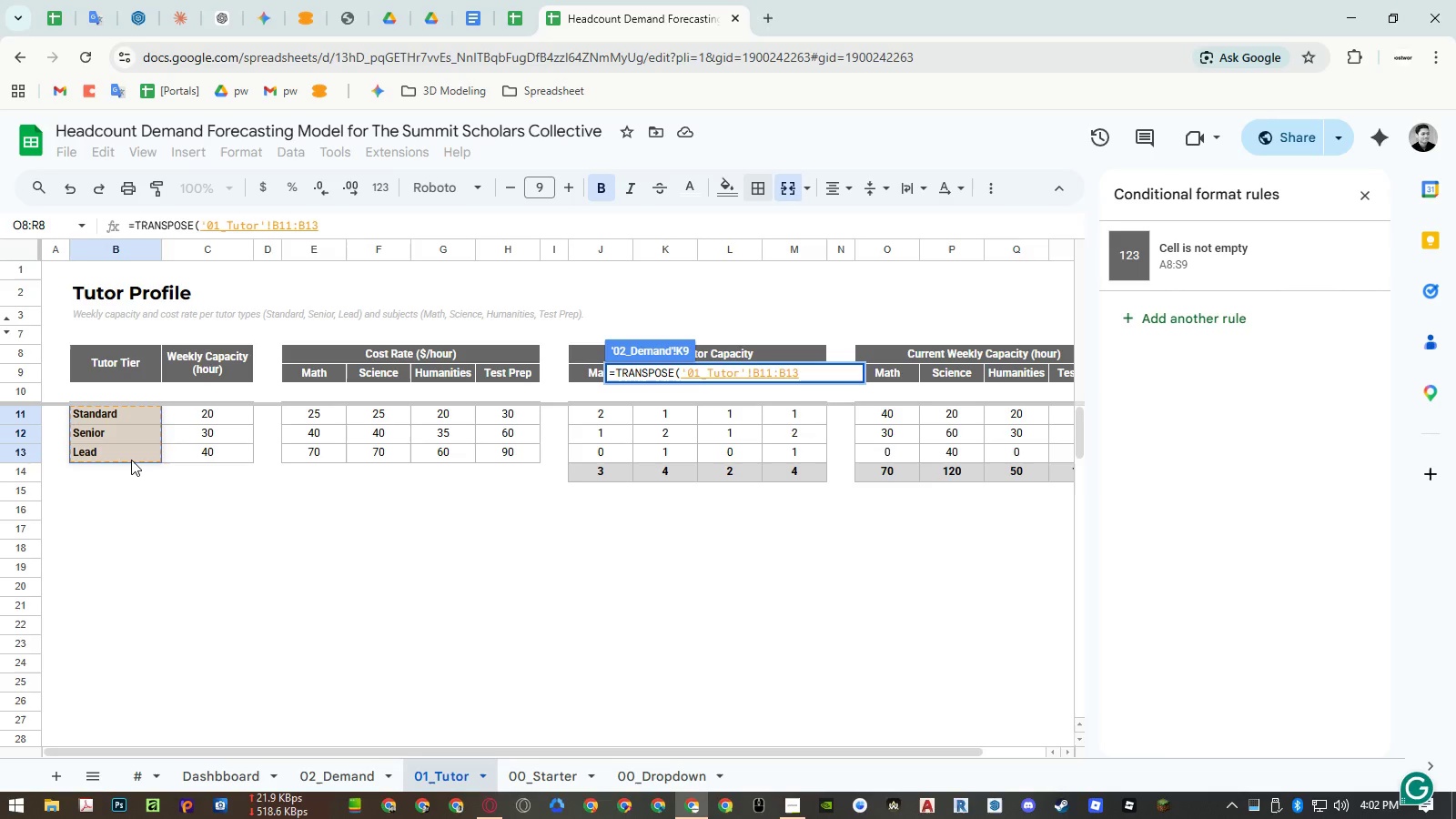 
key(Enter)
 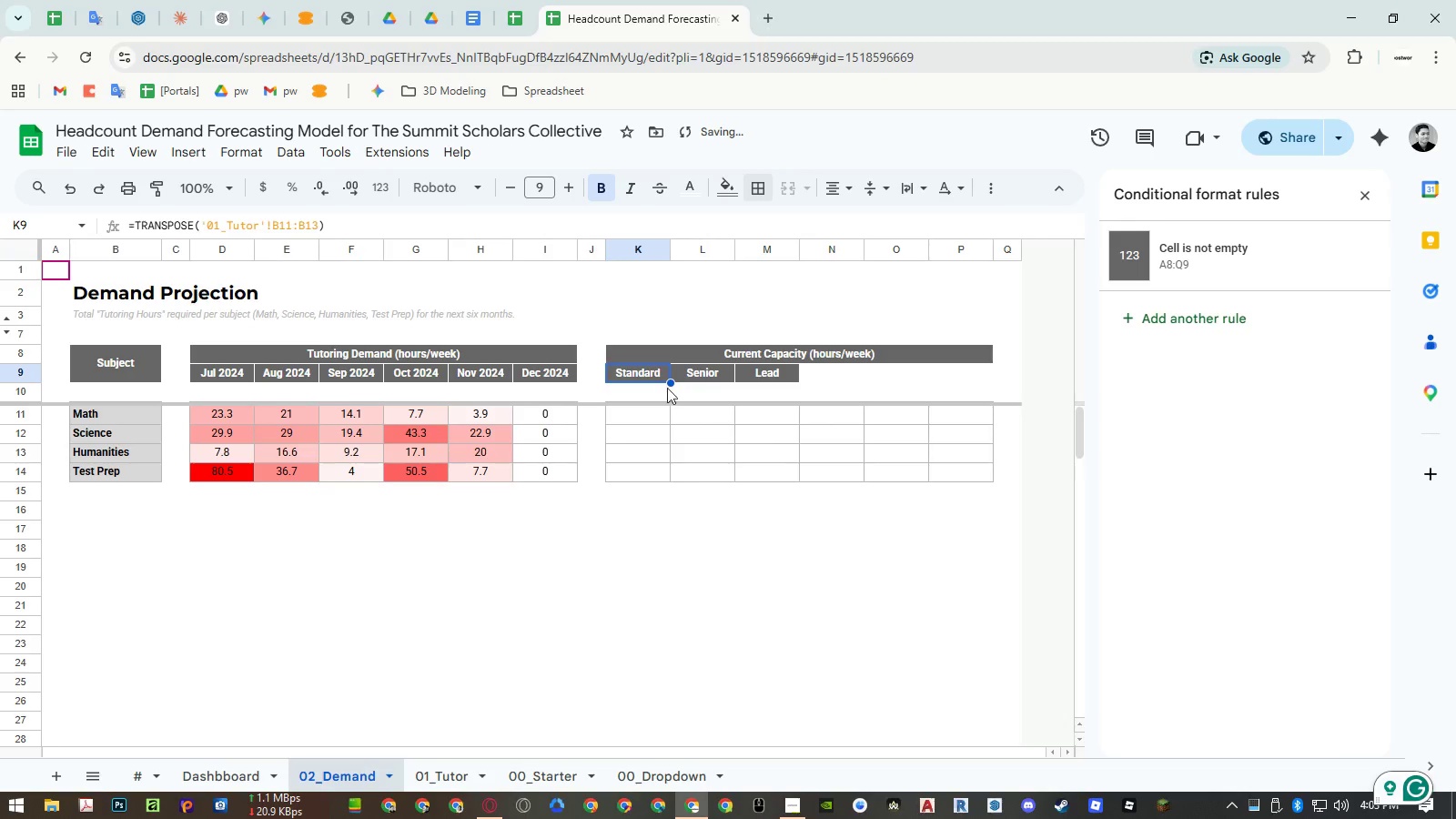 
left_click_drag(start_coordinate=[644, 370], to_coordinate=[751, 371])
 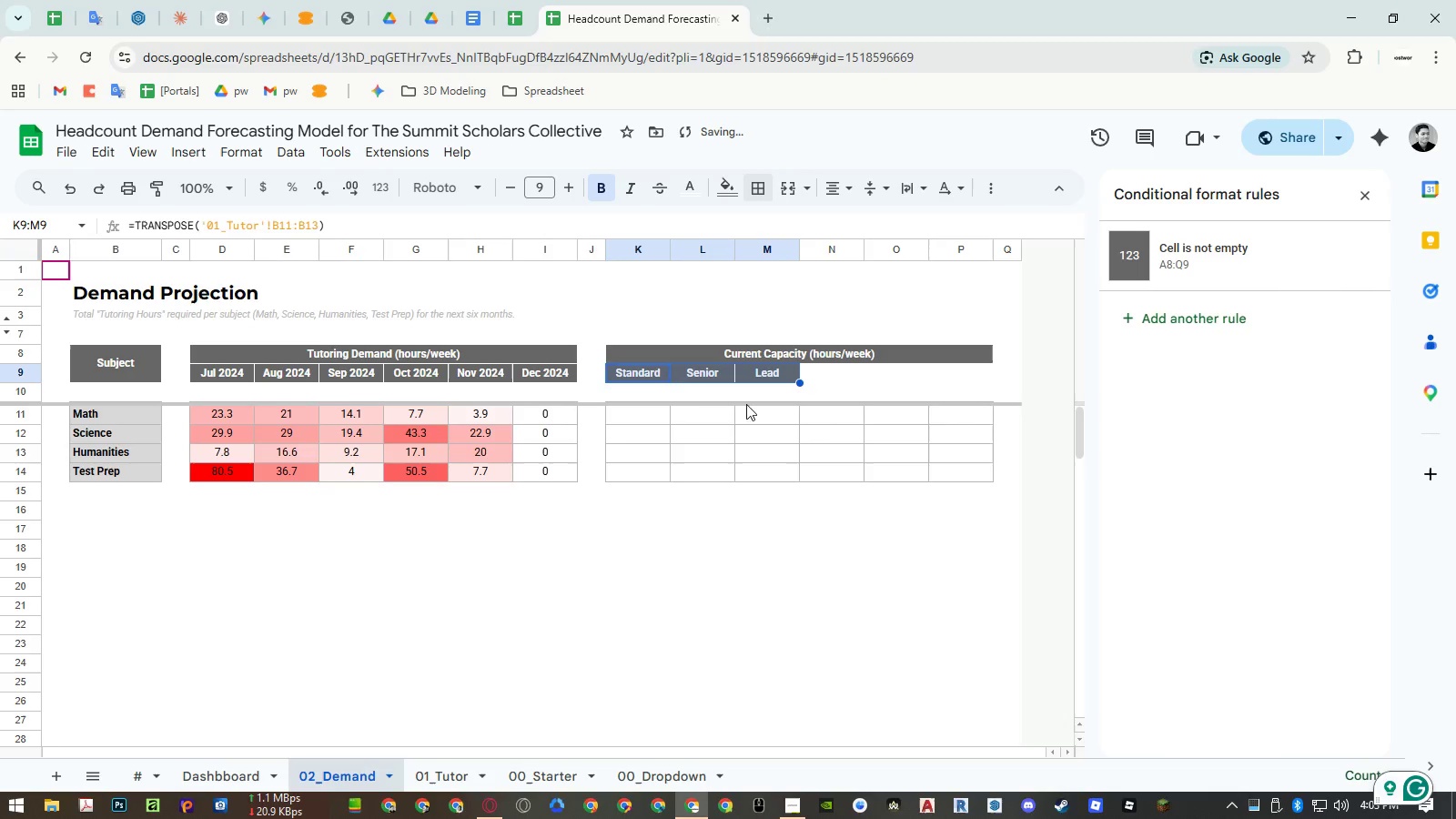 
key(Control+ControlLeft)
 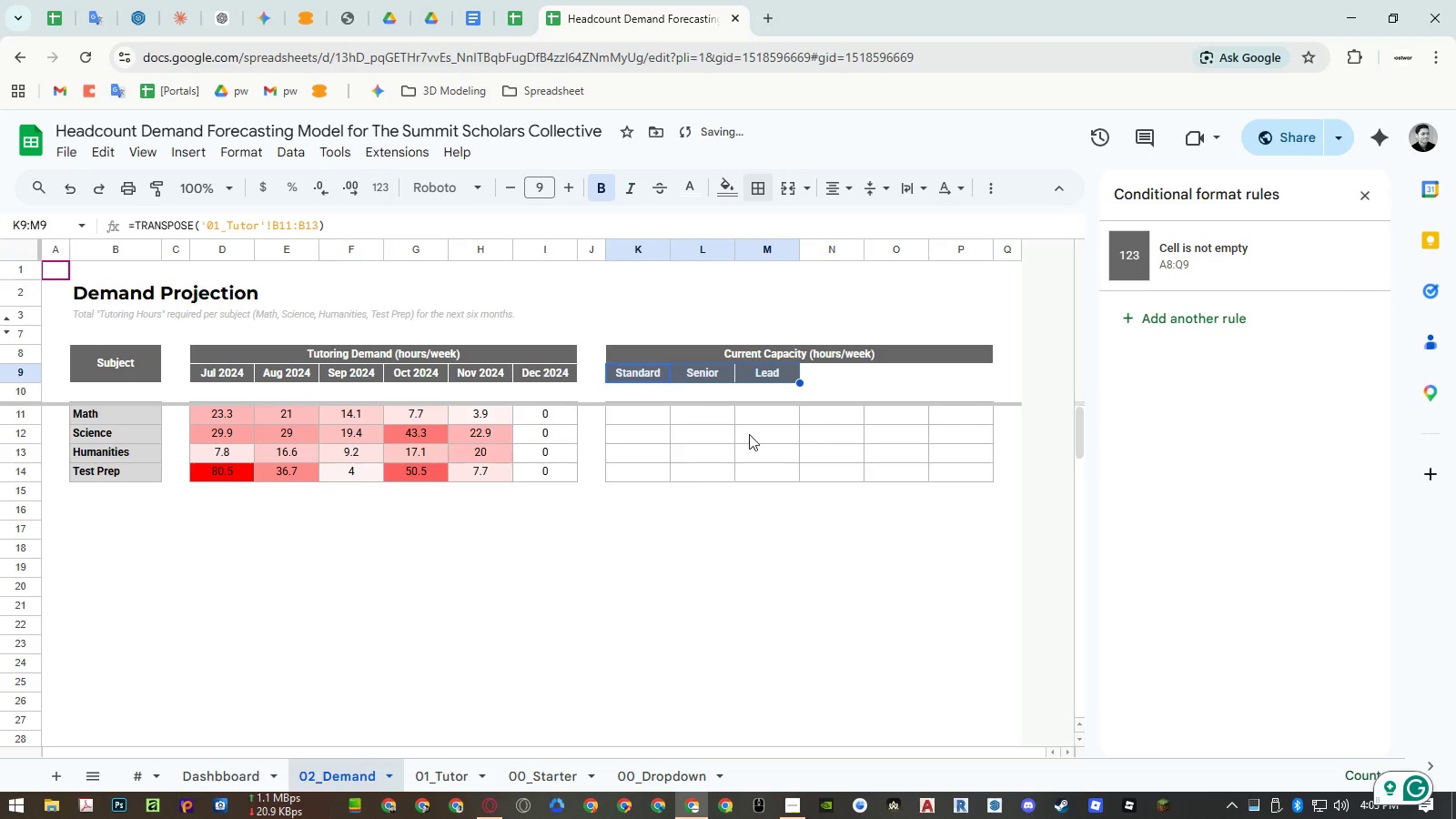 
key(Control+C)
 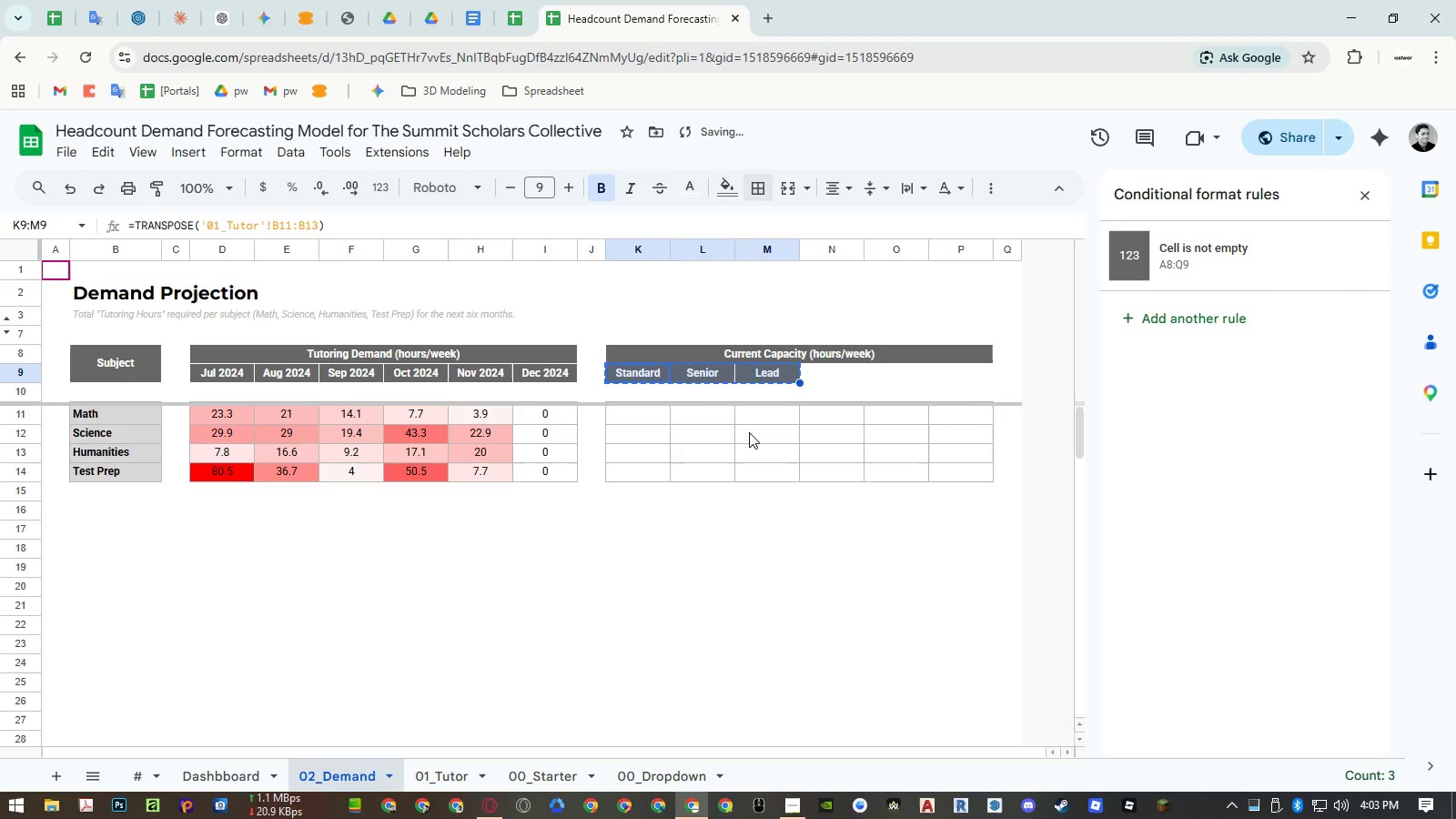 
key(Control+ControlLeft)
 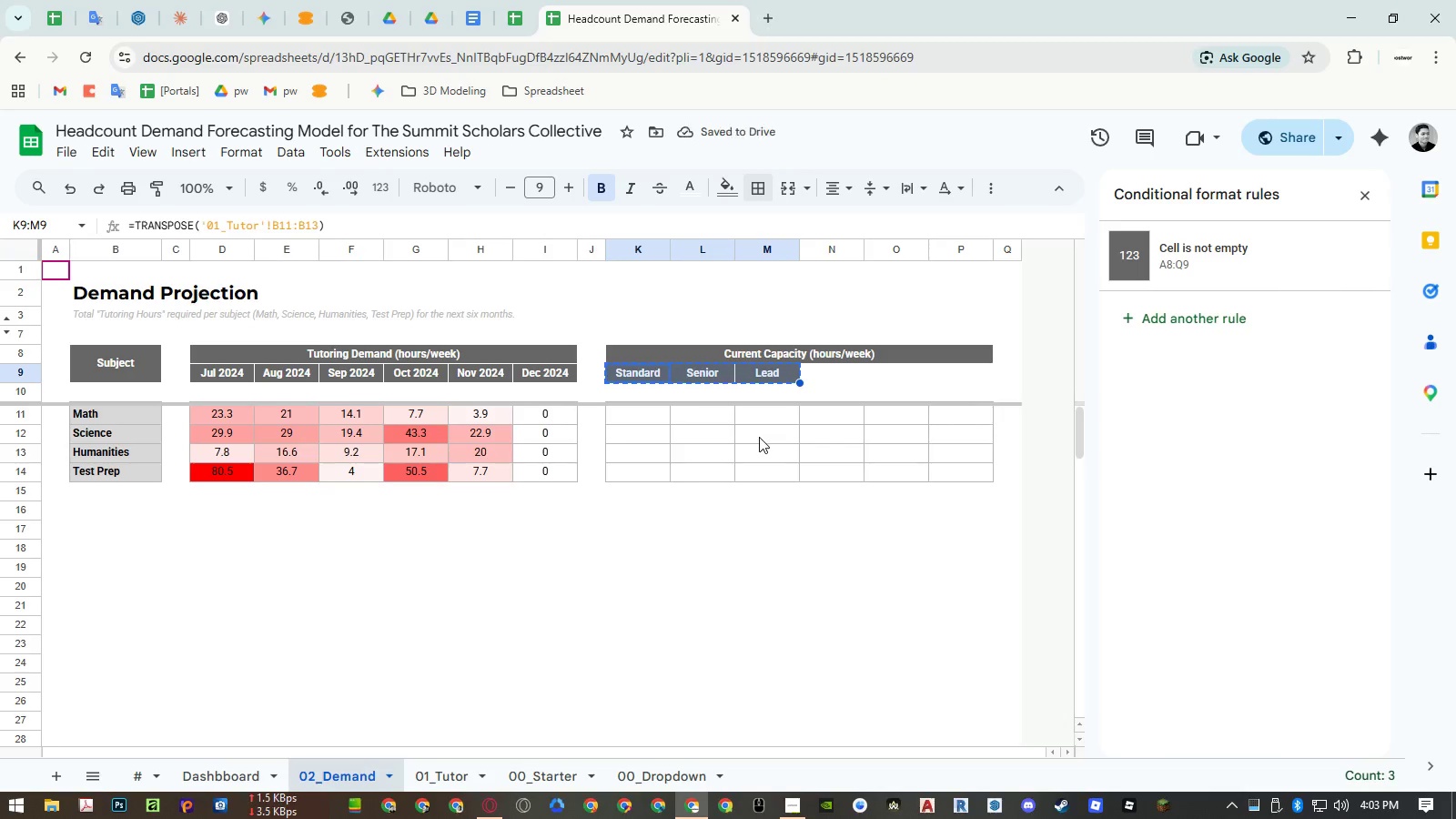 
key(Control+Shift+ShiftLeft)
 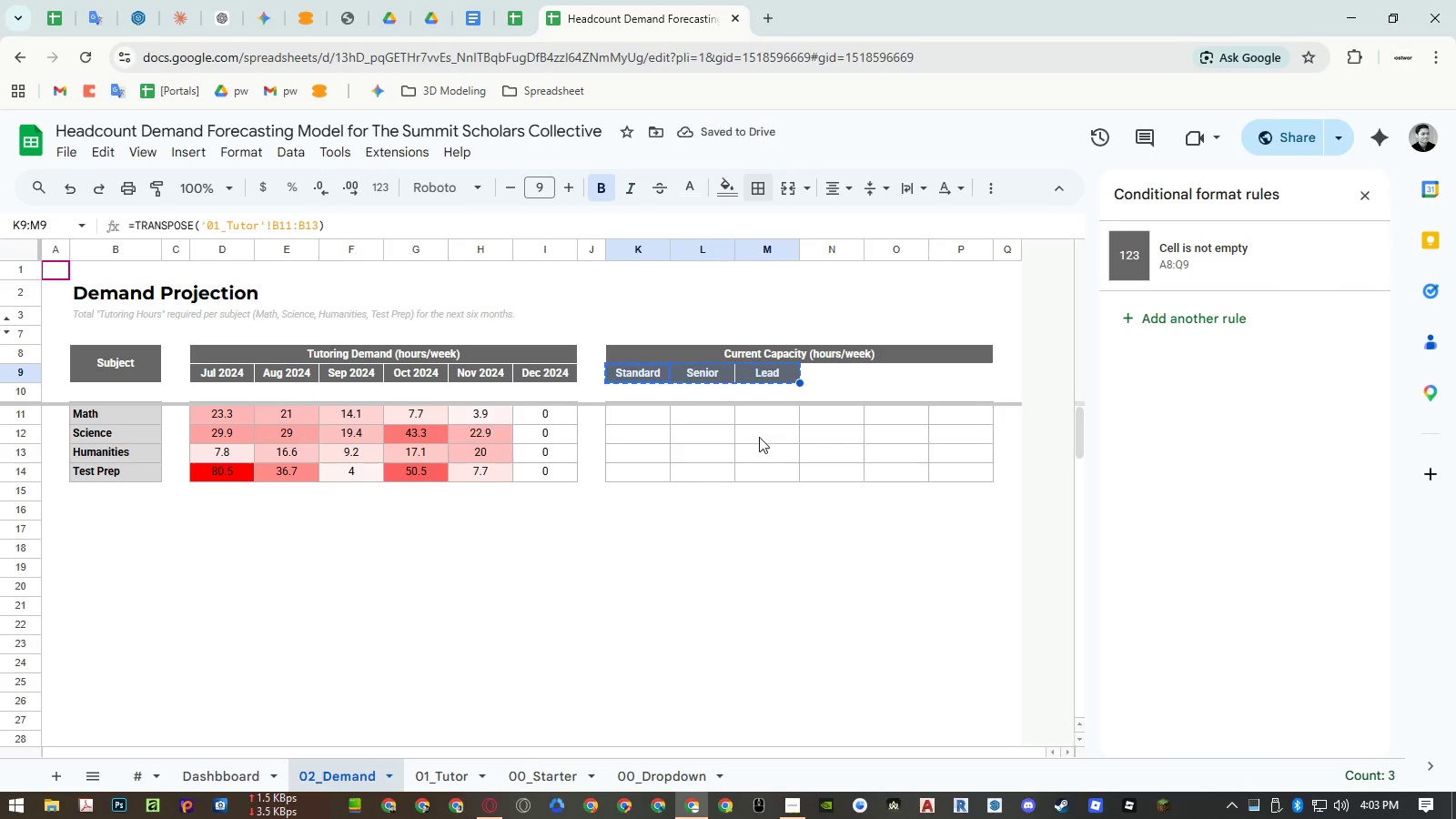 
key(Control+Shift+V)
 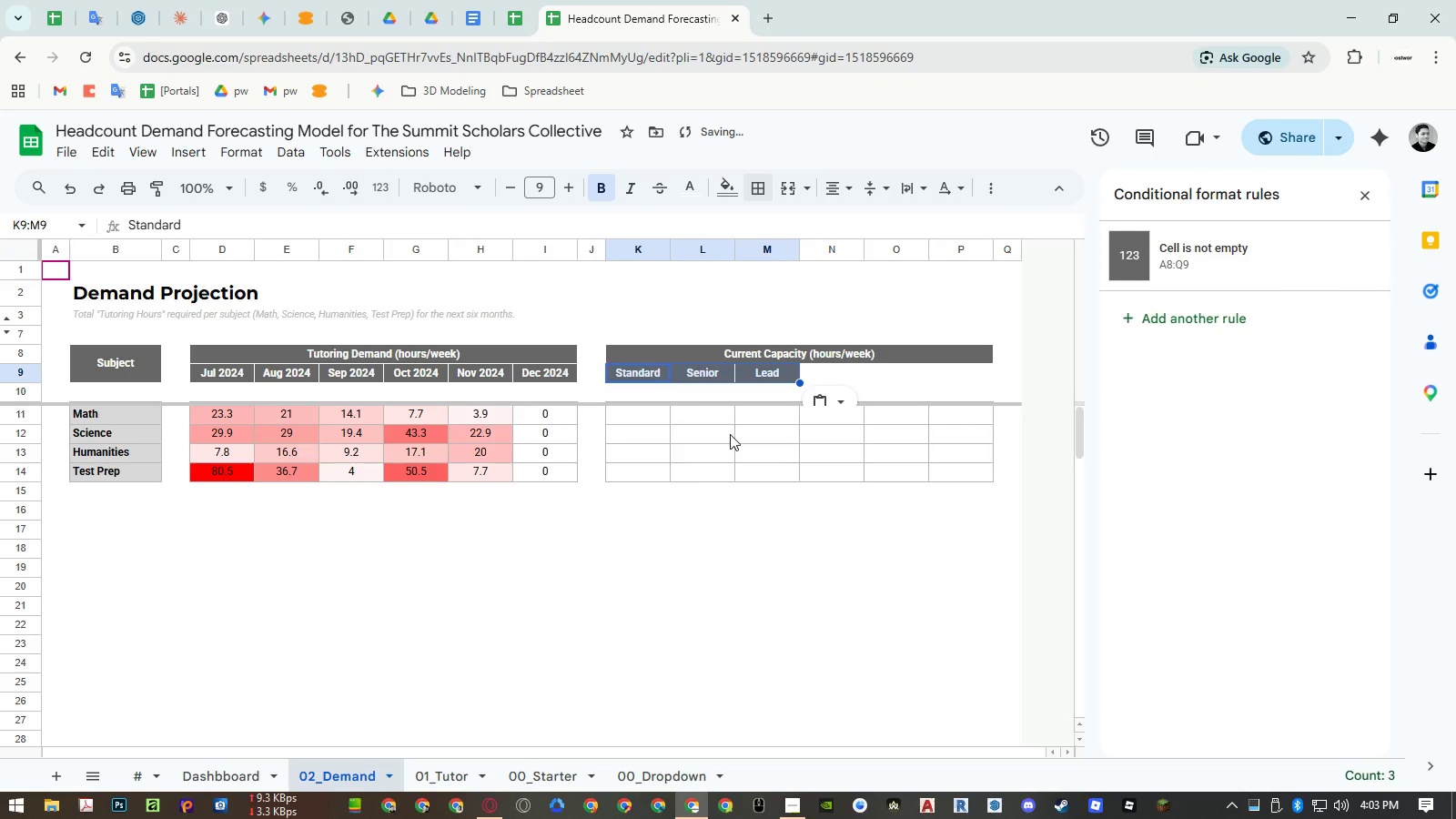 
left_click([726, 436])
 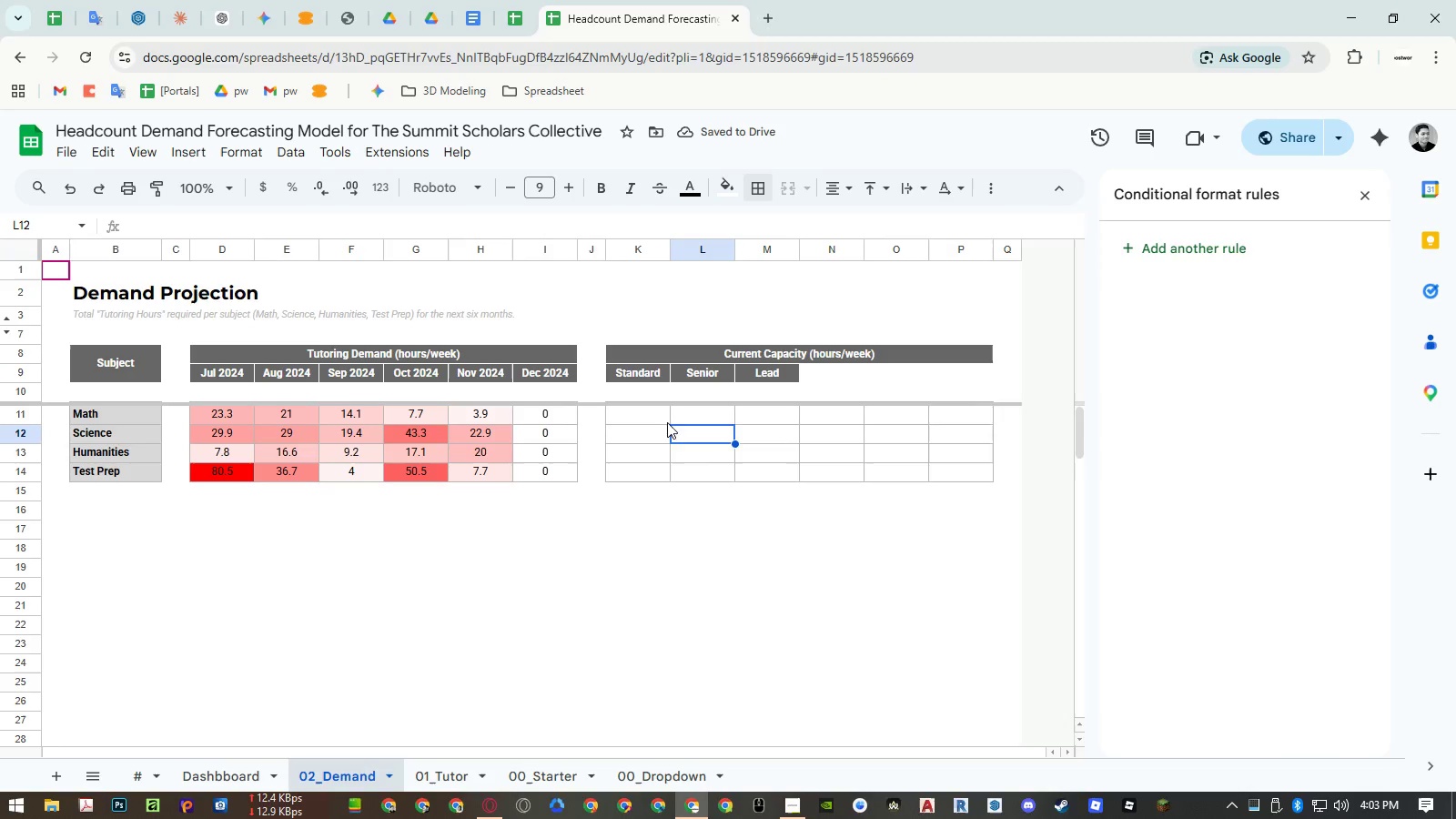 
left_click([658, 412])
 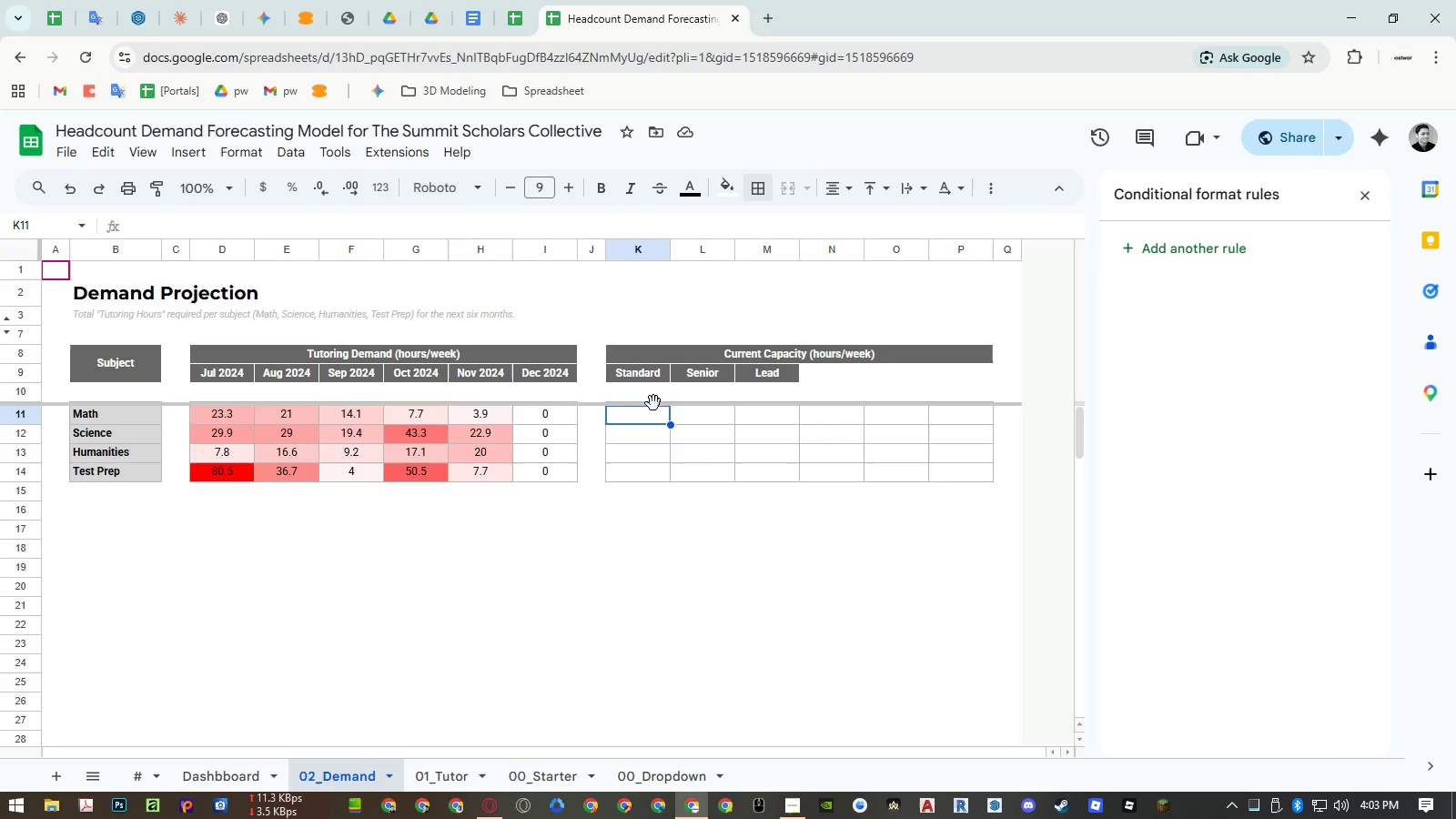 
left_click([649, 395])
 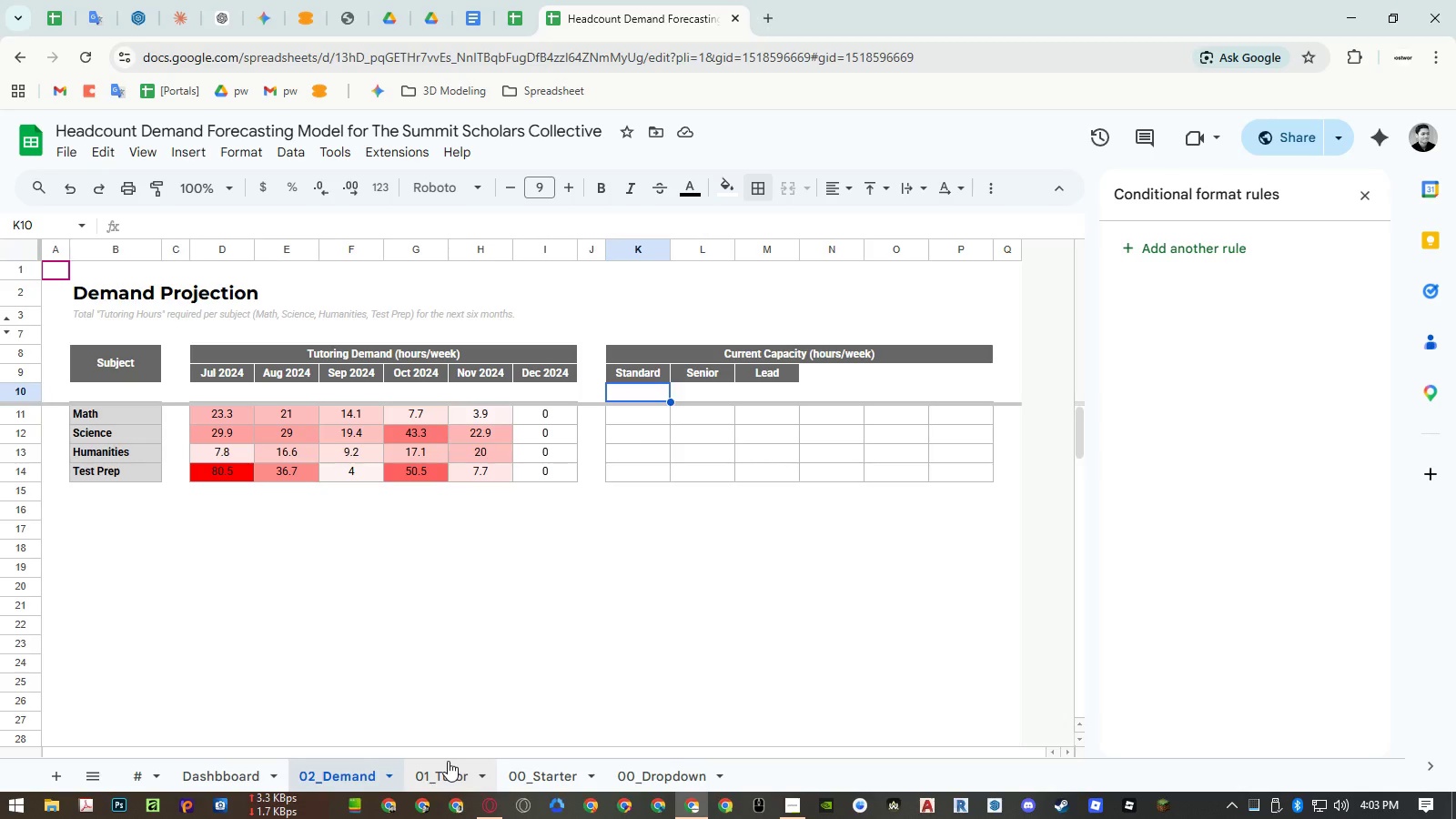 
wait(17.66)
 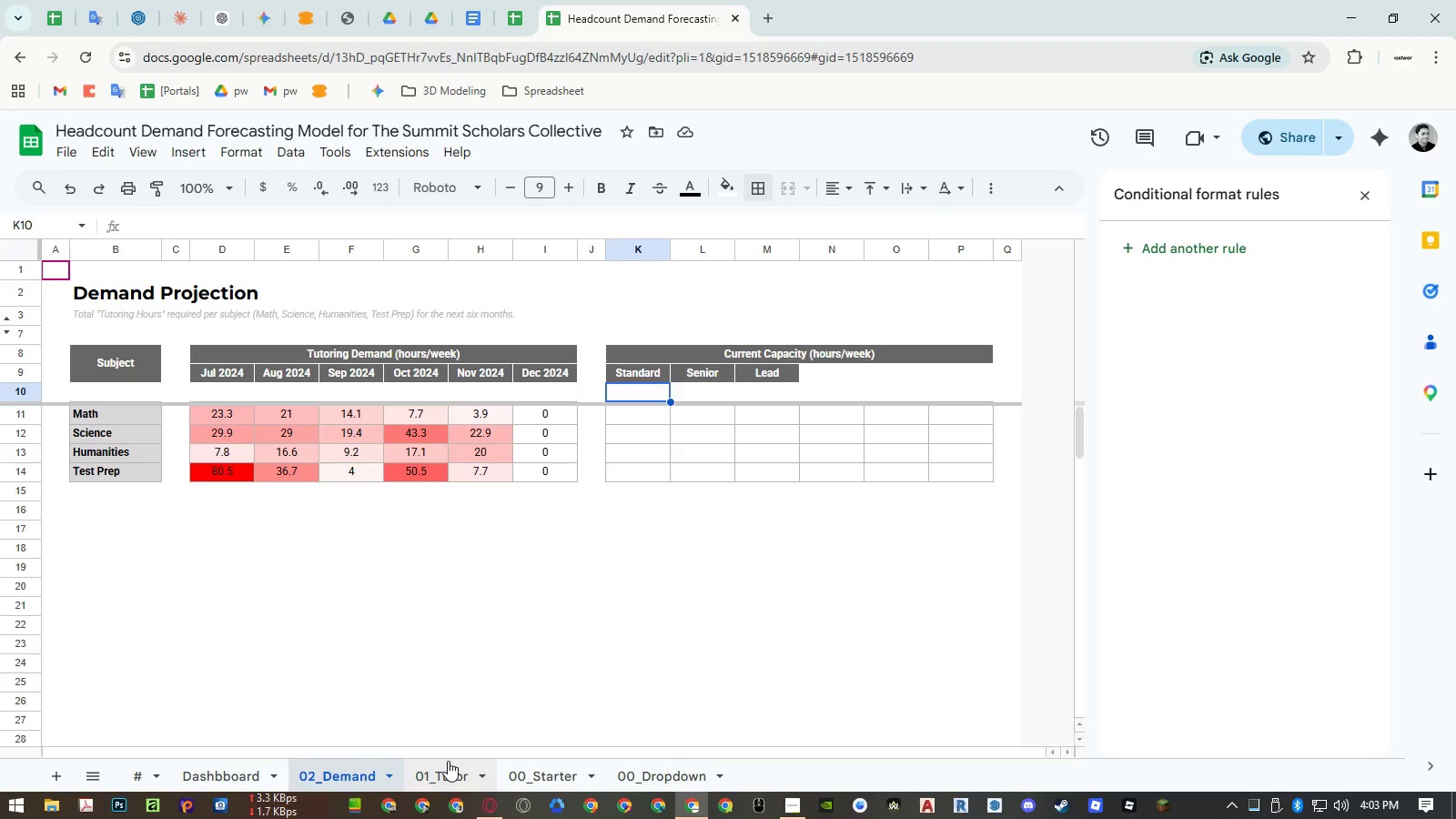 
left_click([448, 761])
 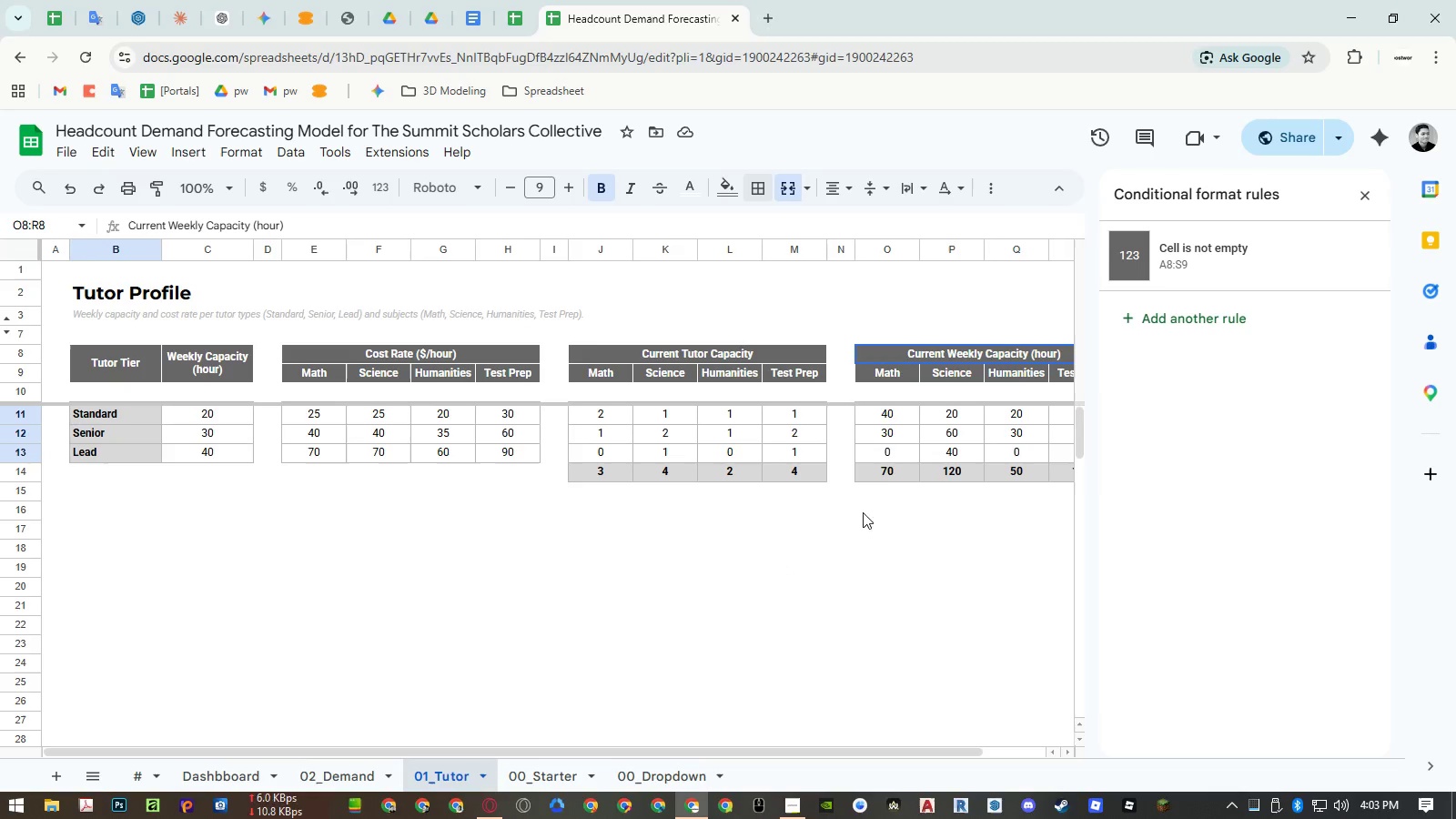 
left_click([885, 393])
 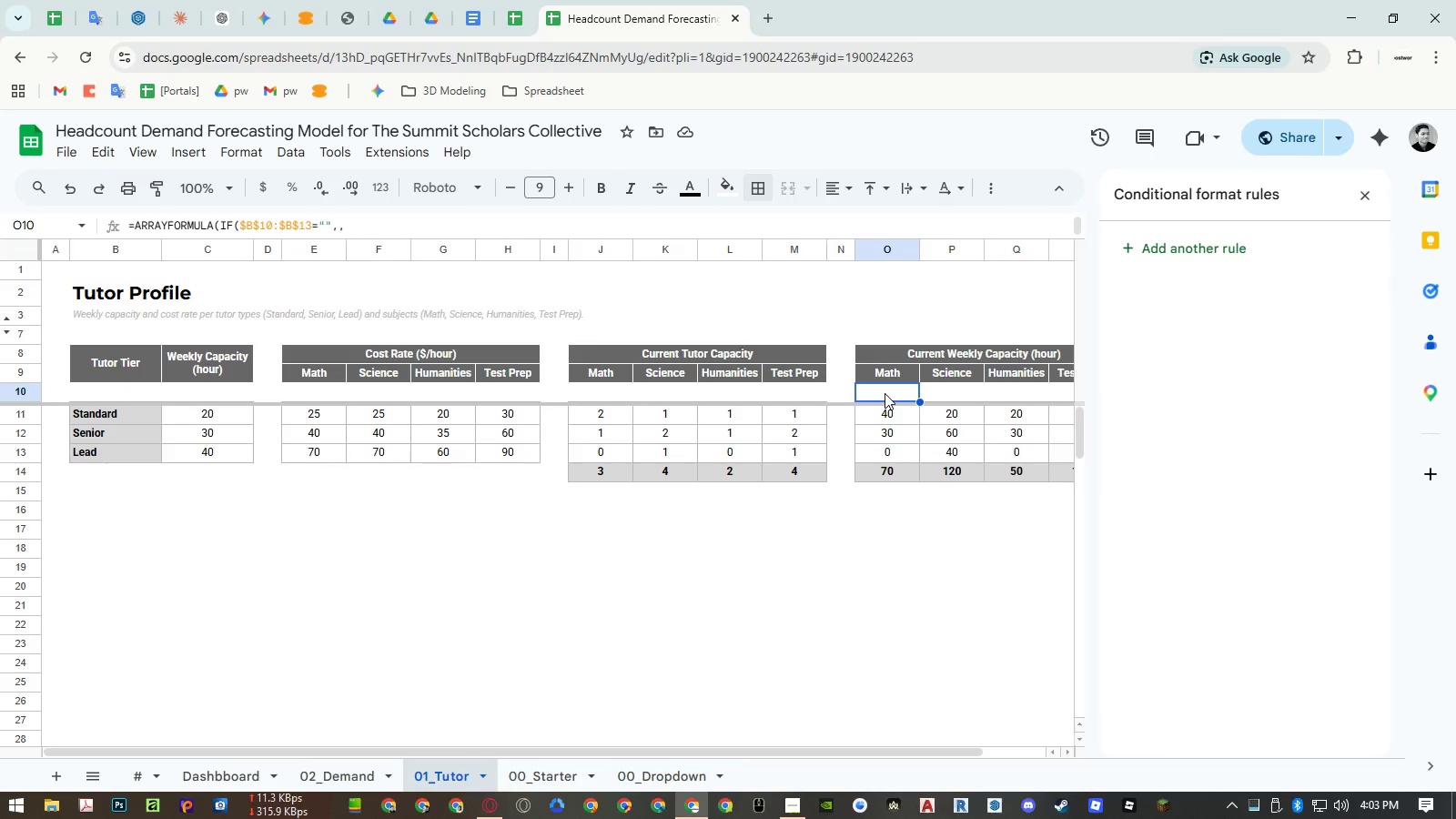 
double_click([885, 393])
 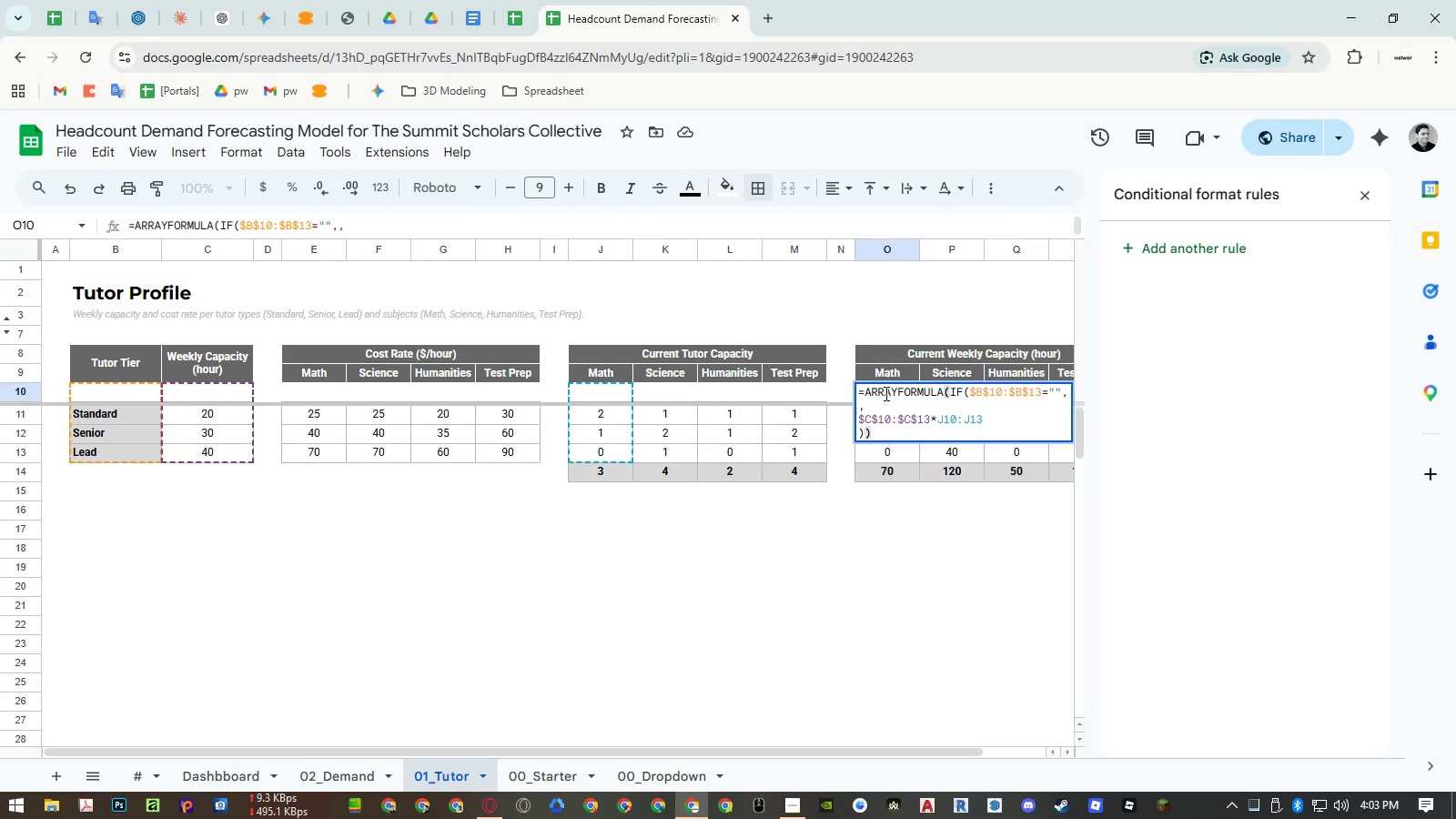 
wait(13.27)
 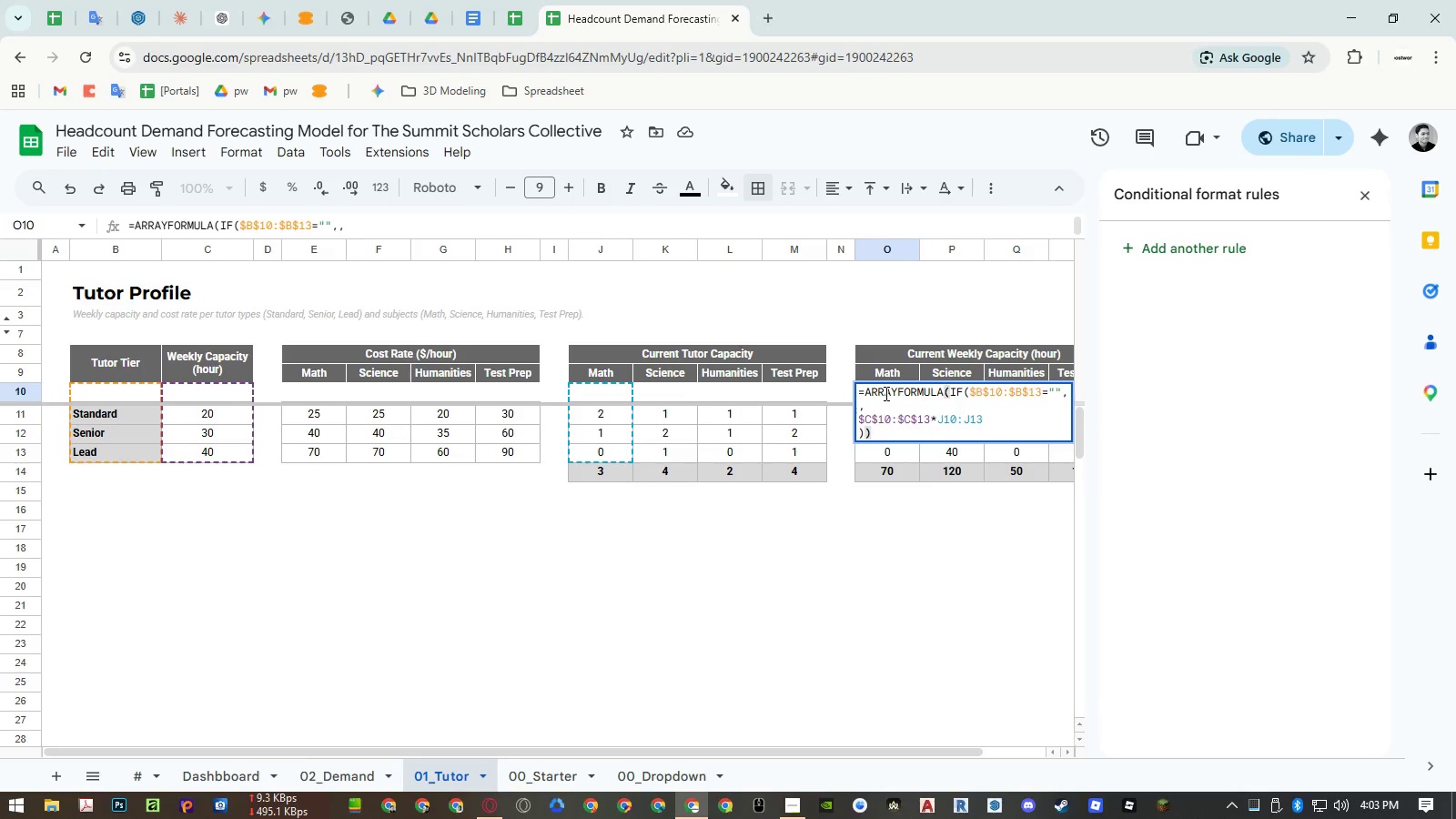 
key(Escape)
 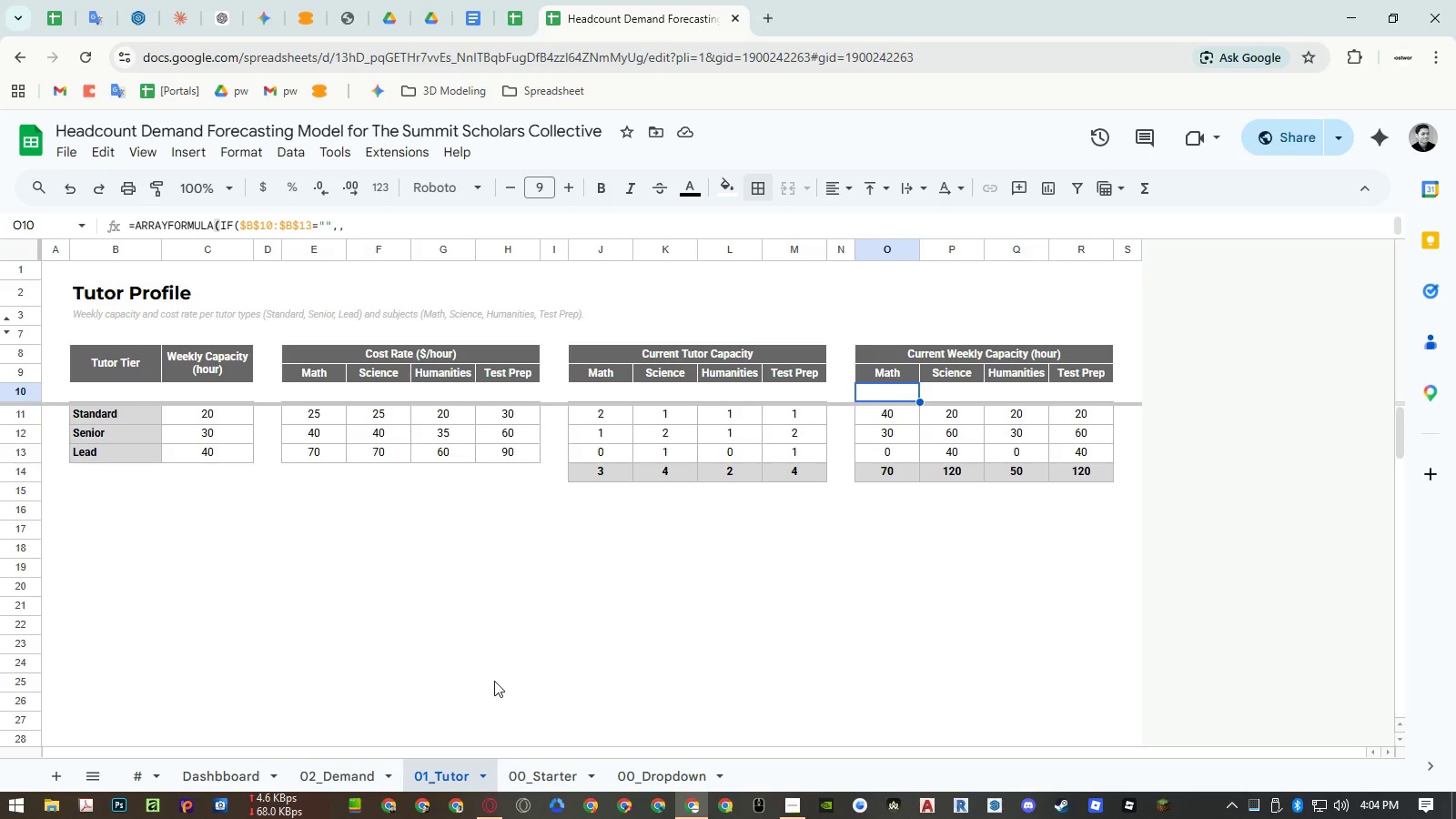 
wait(28.61)
 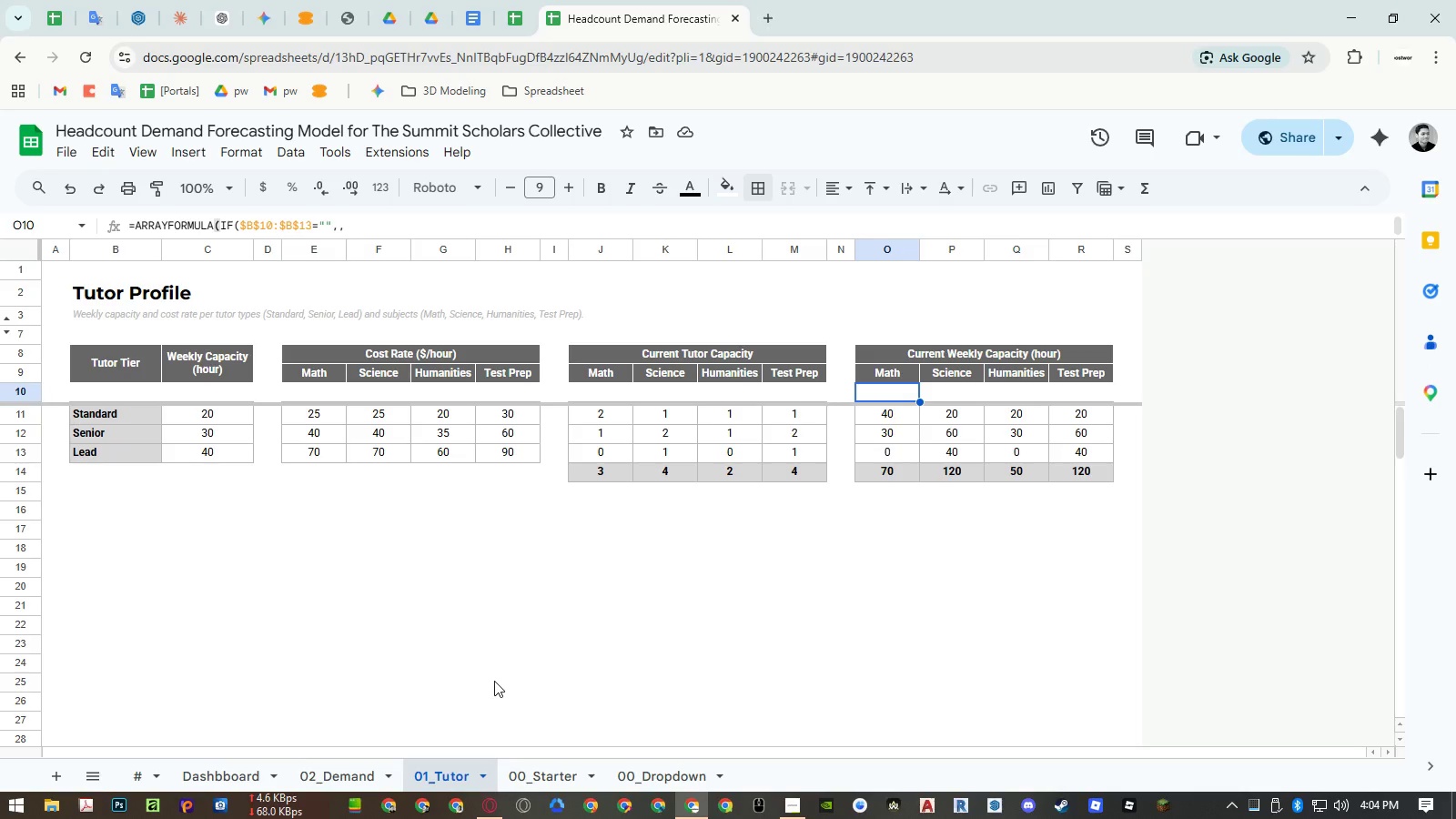 
left_click([374, 776])
 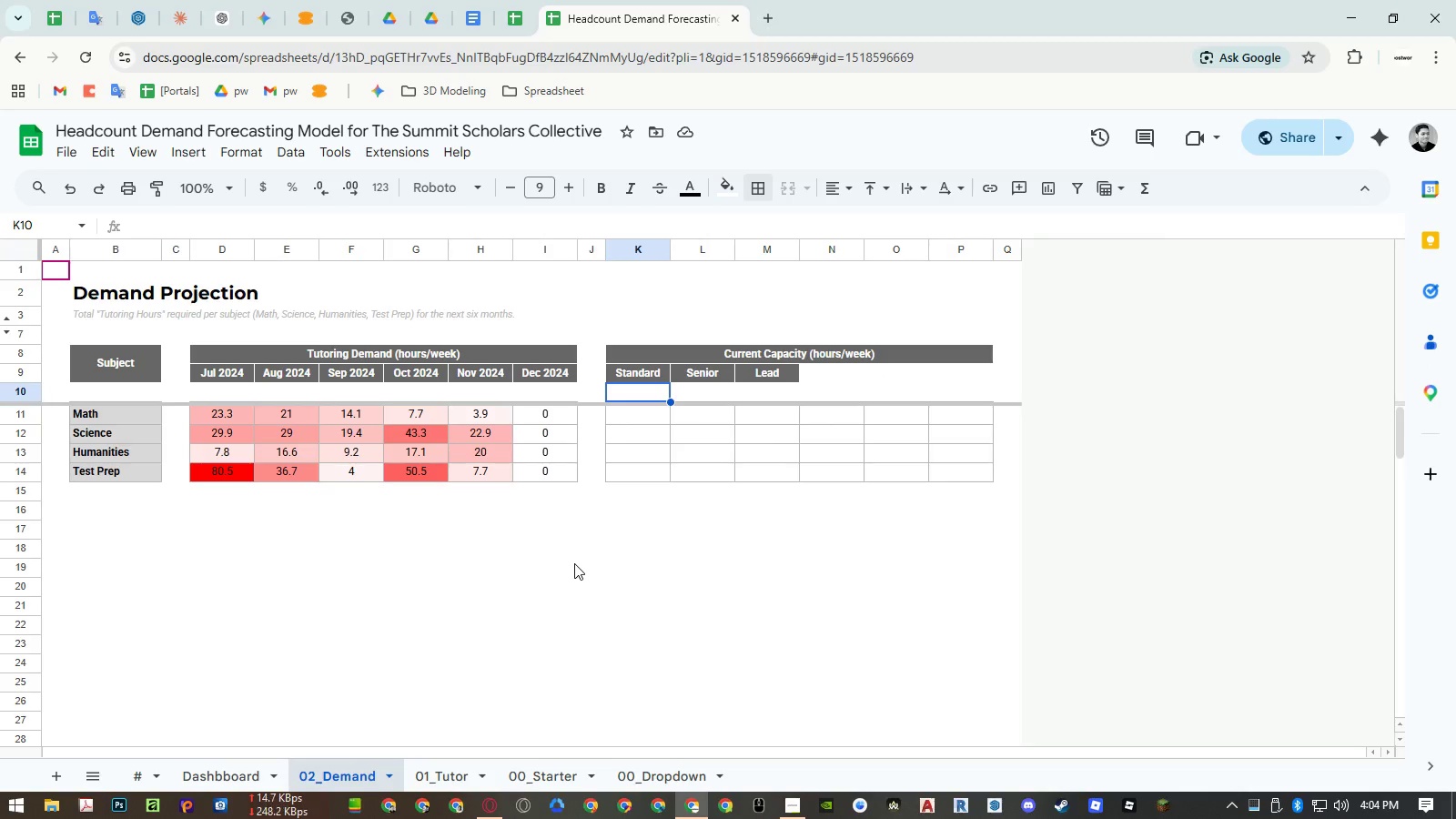 
left_click([650, 420])
 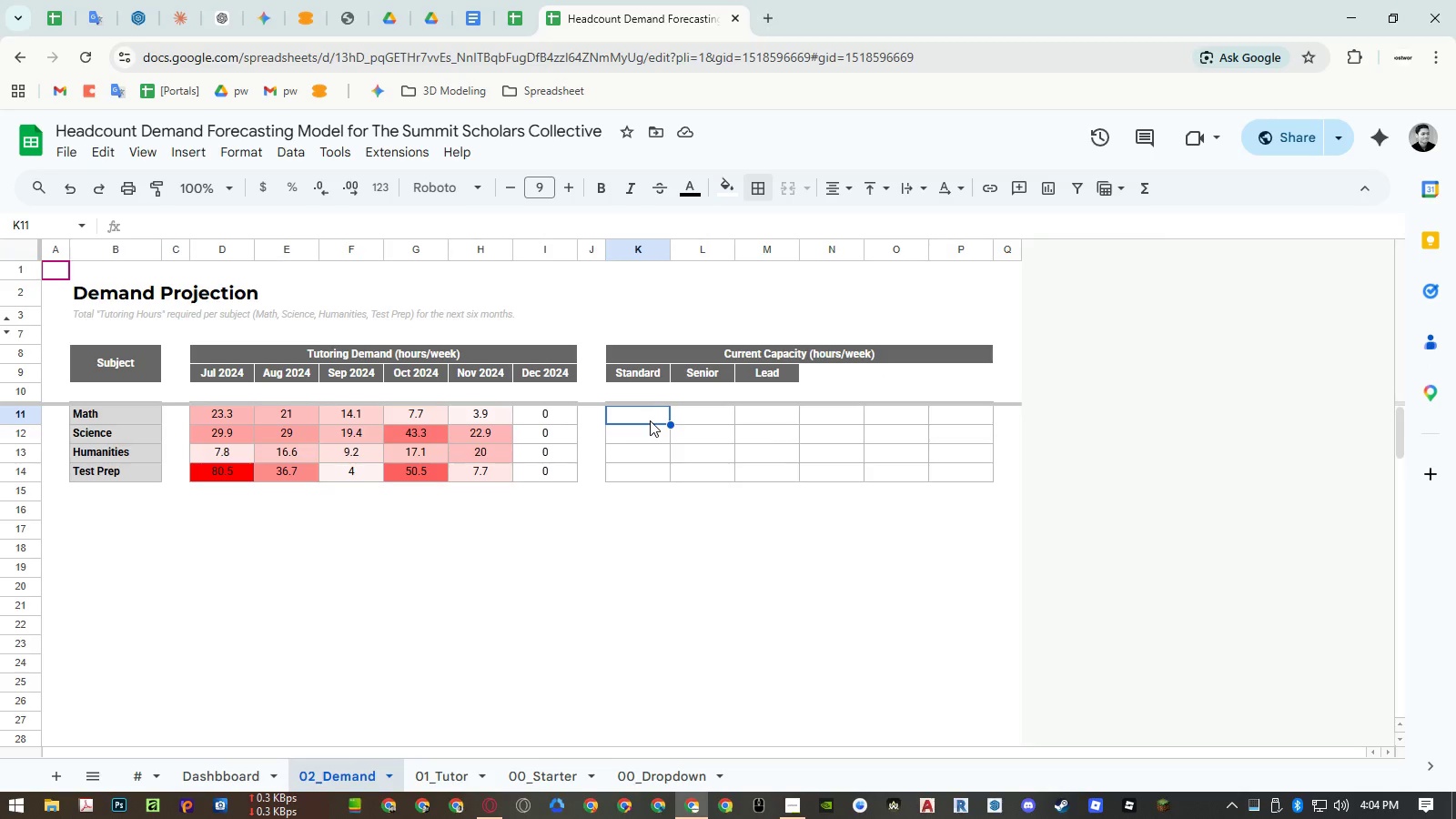 
key(Equal)
 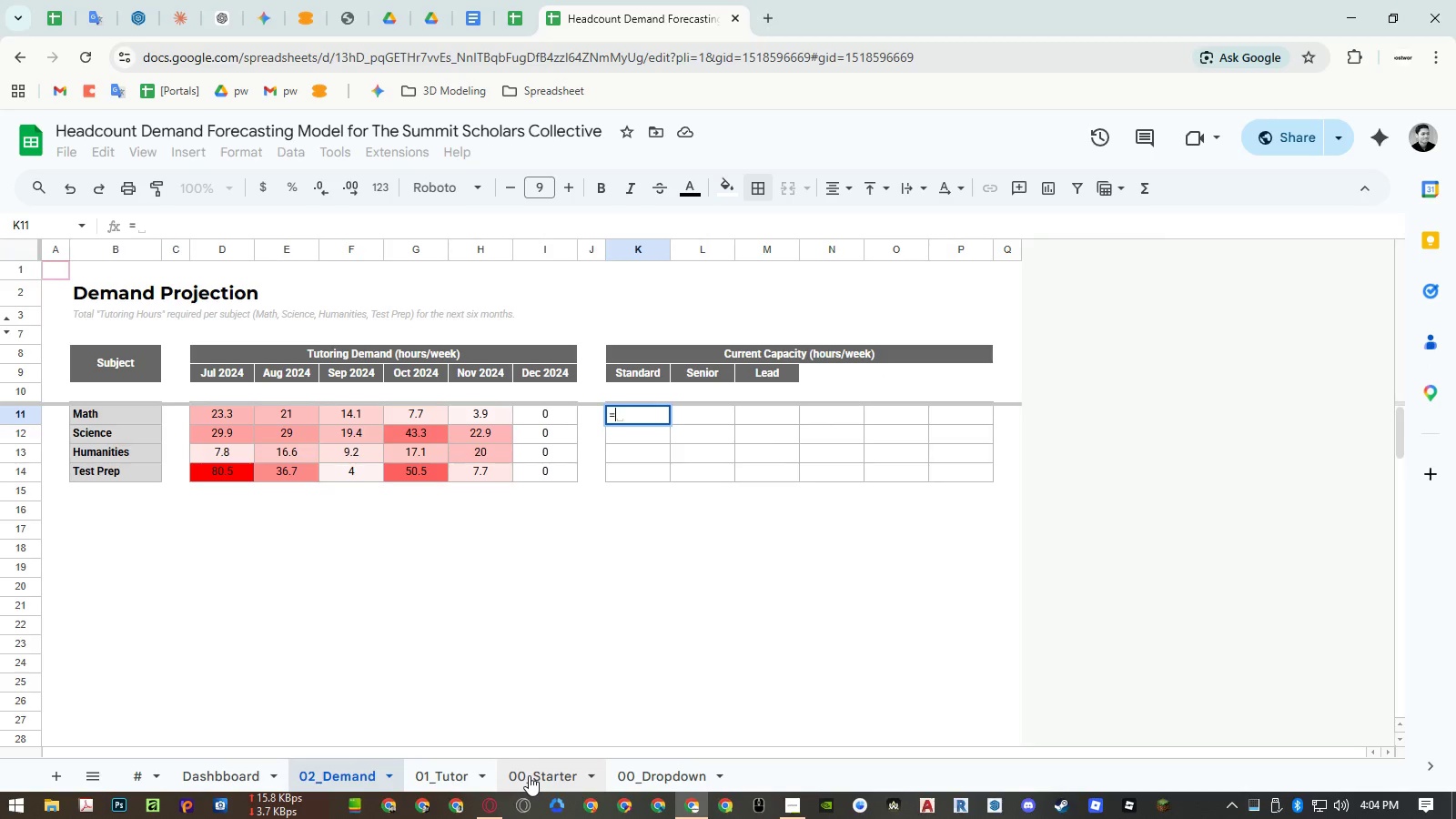 
left_click([467, 770])
 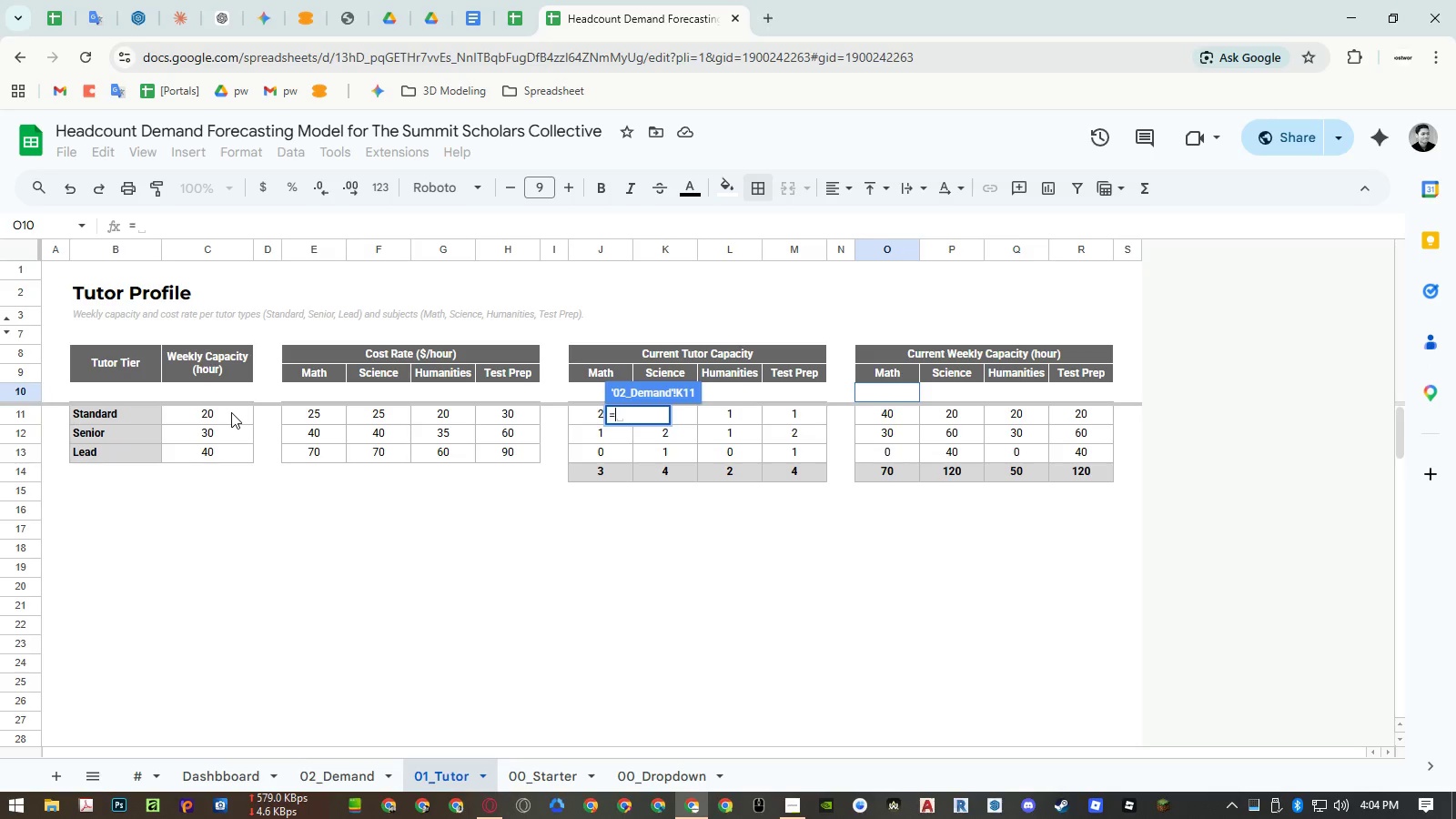 
left_click([231, 412])
 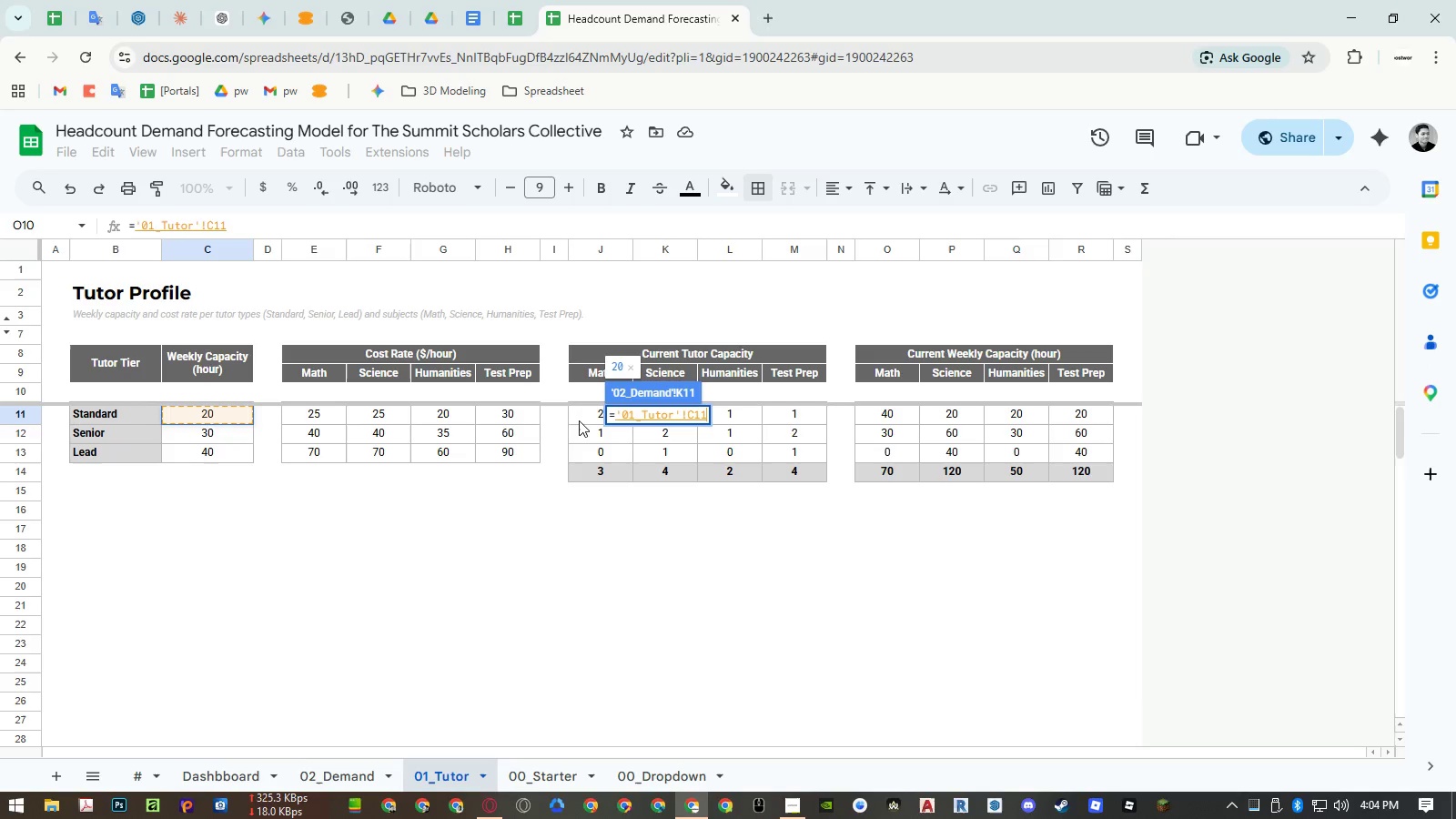 
key(NumpadMultiply)
 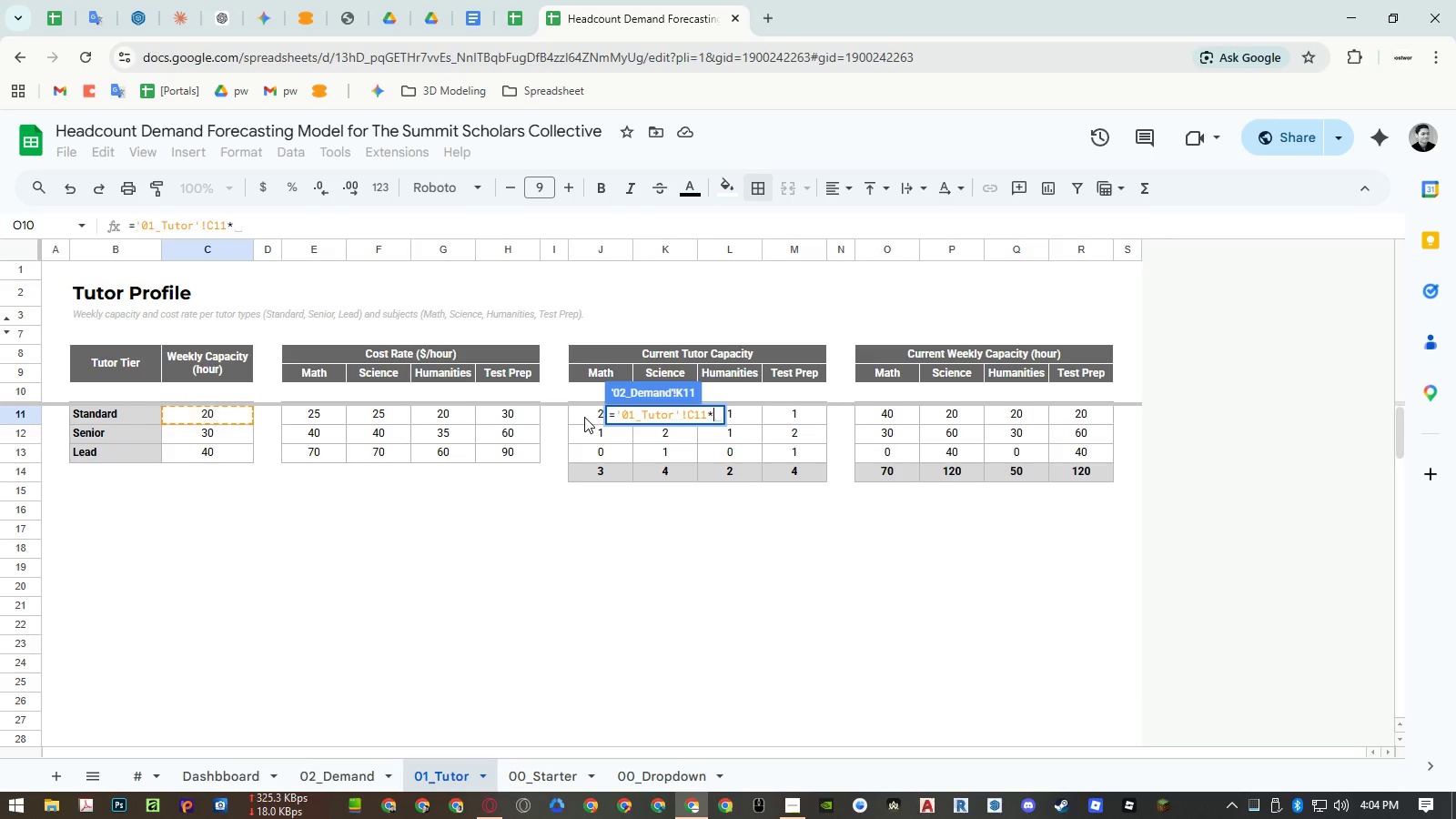 
left_click([584, 417])
 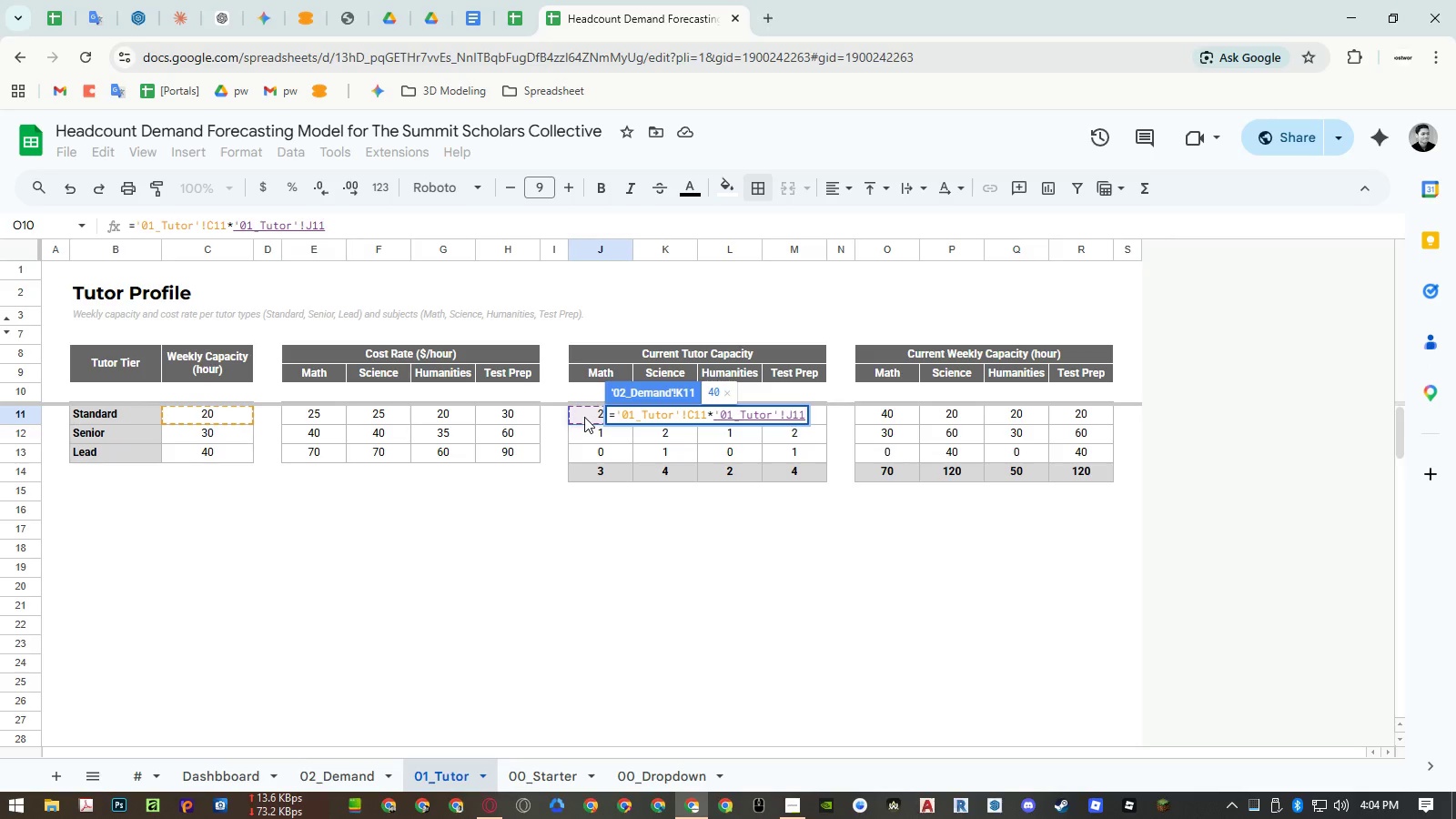 
hold_key(key=NumpadEnter, duration=15.47)
 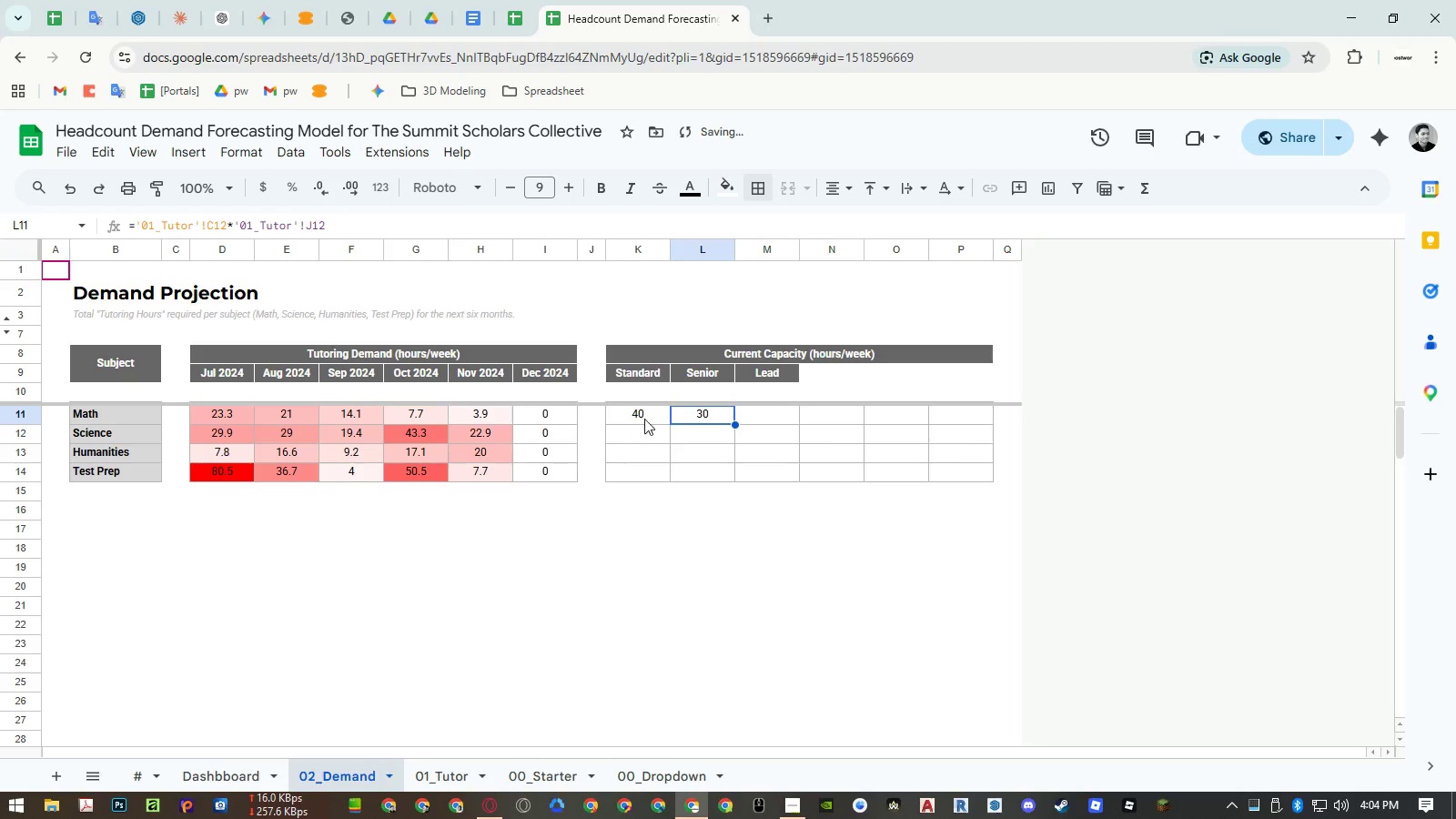 
left_click([633, 440])
 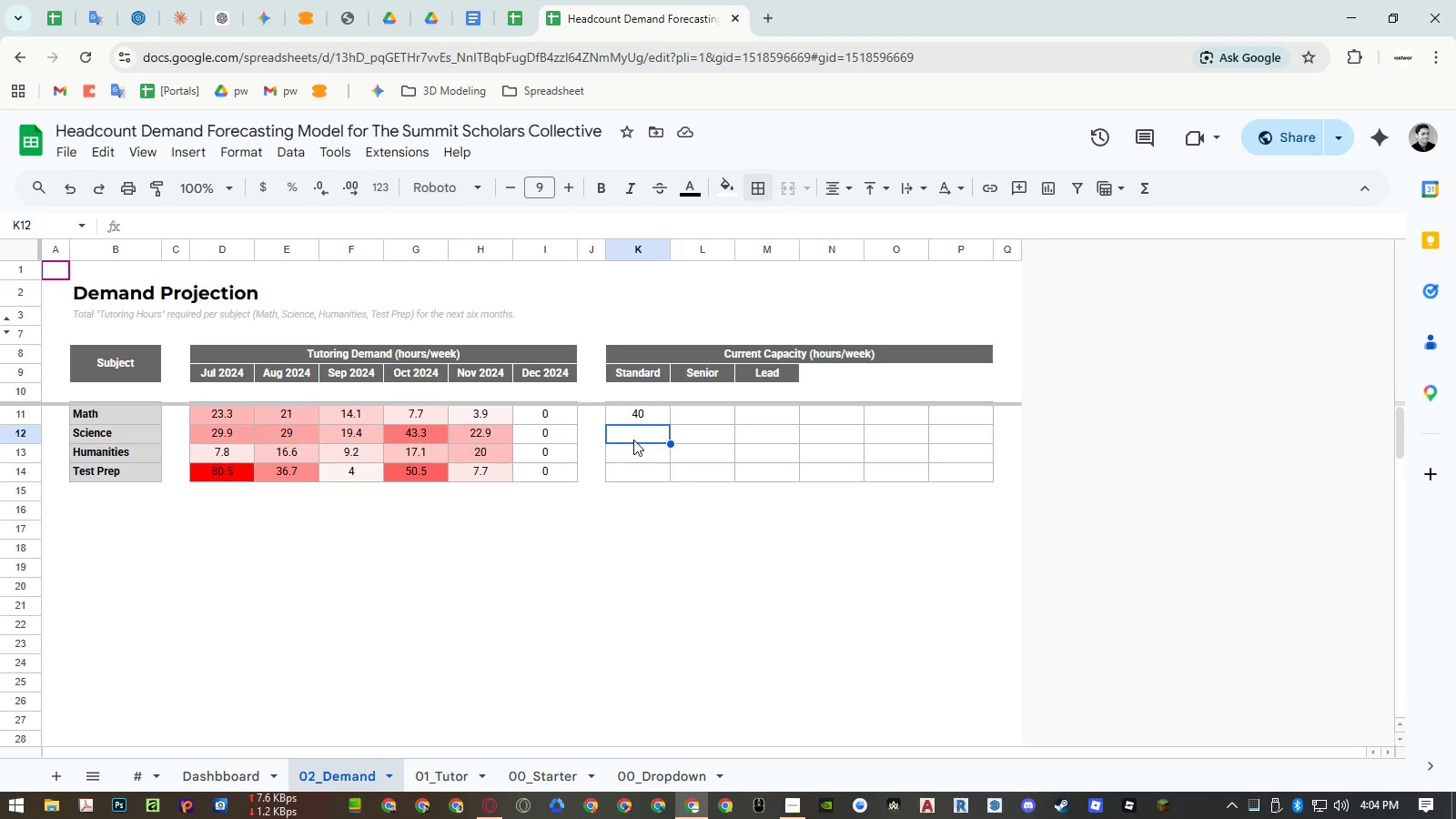 
left_click([700, 420])
 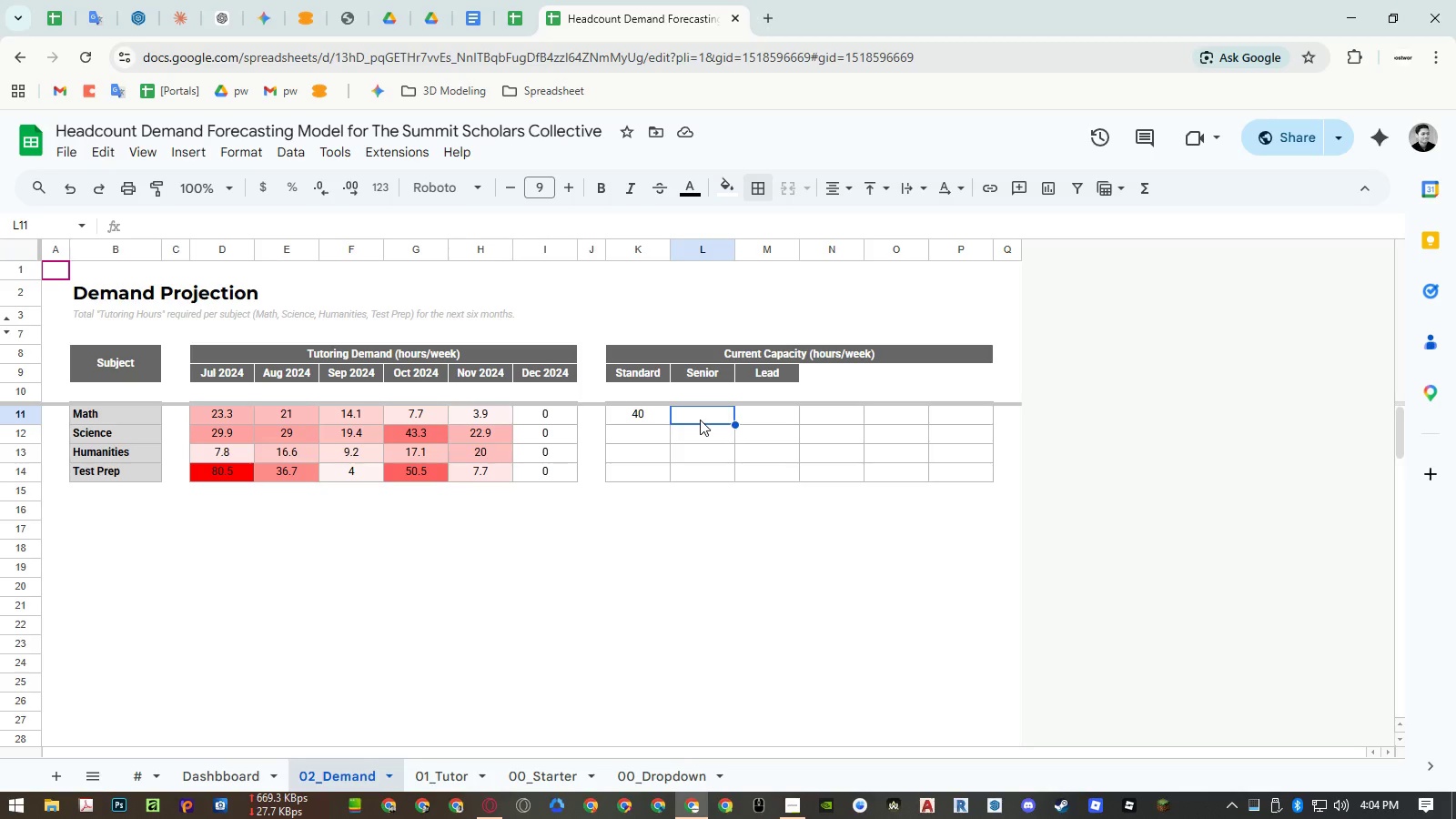 
key(Equal)
 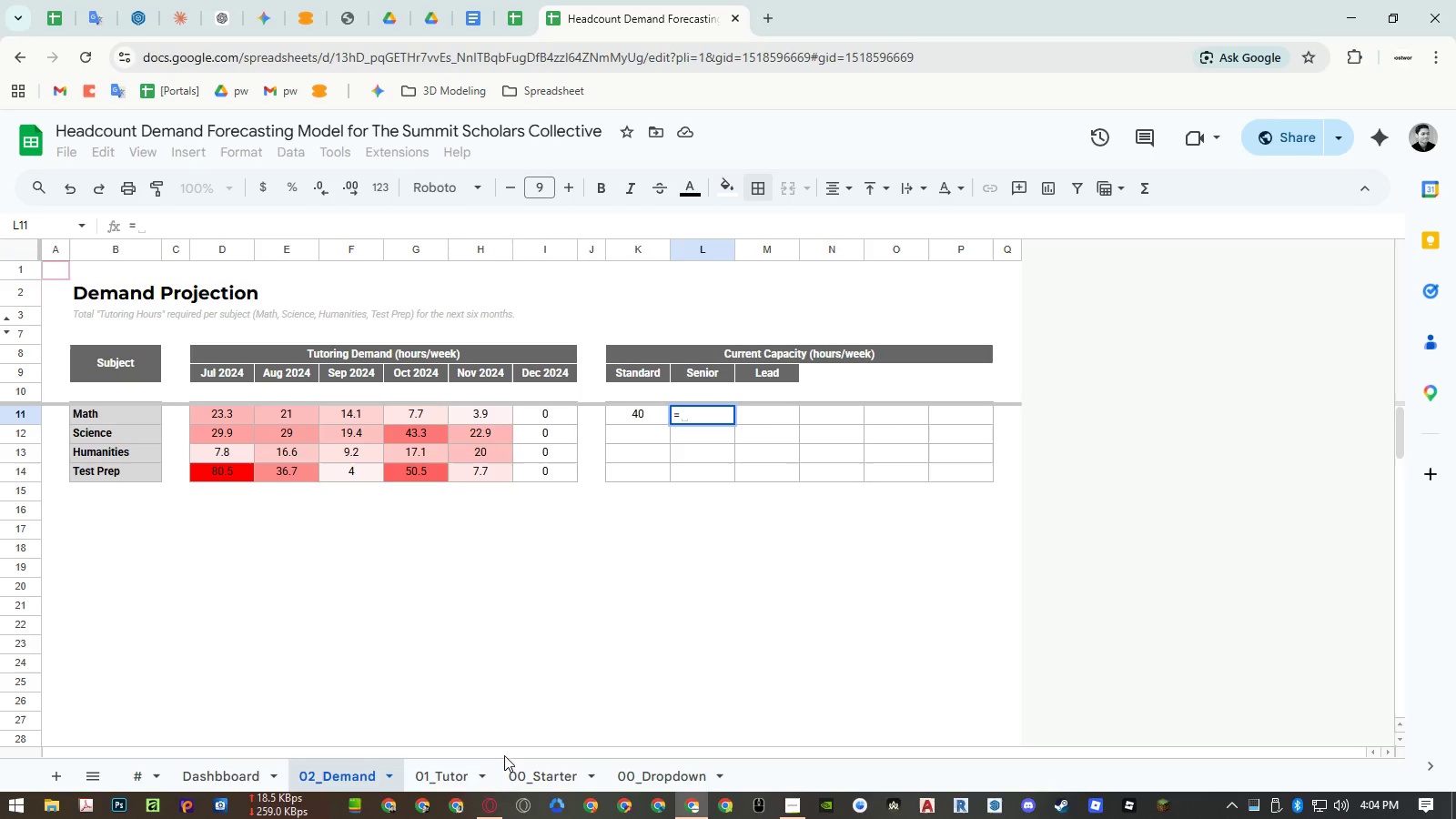 
left_click([465, 779])
 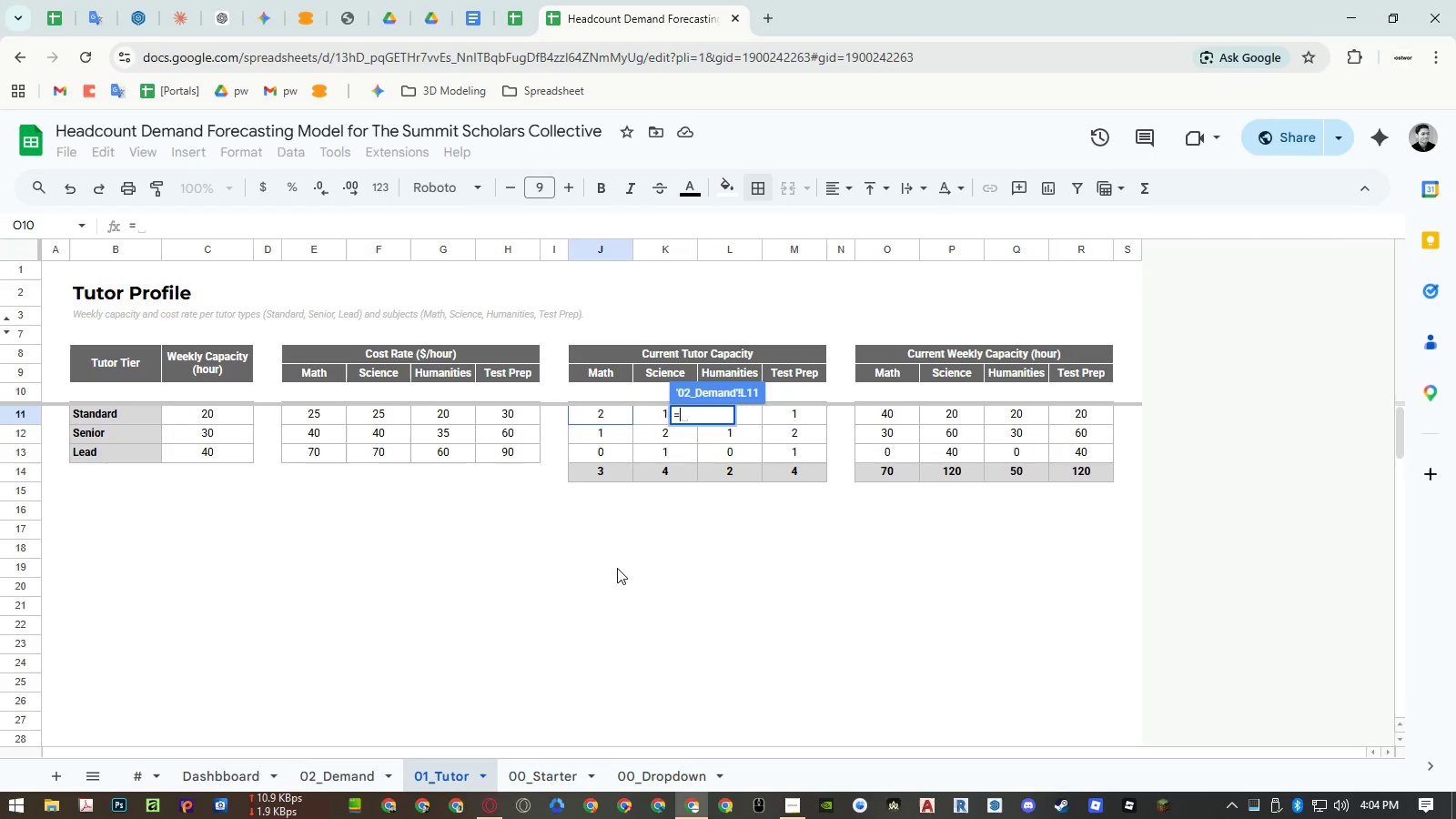 
left_click([246, 435])
 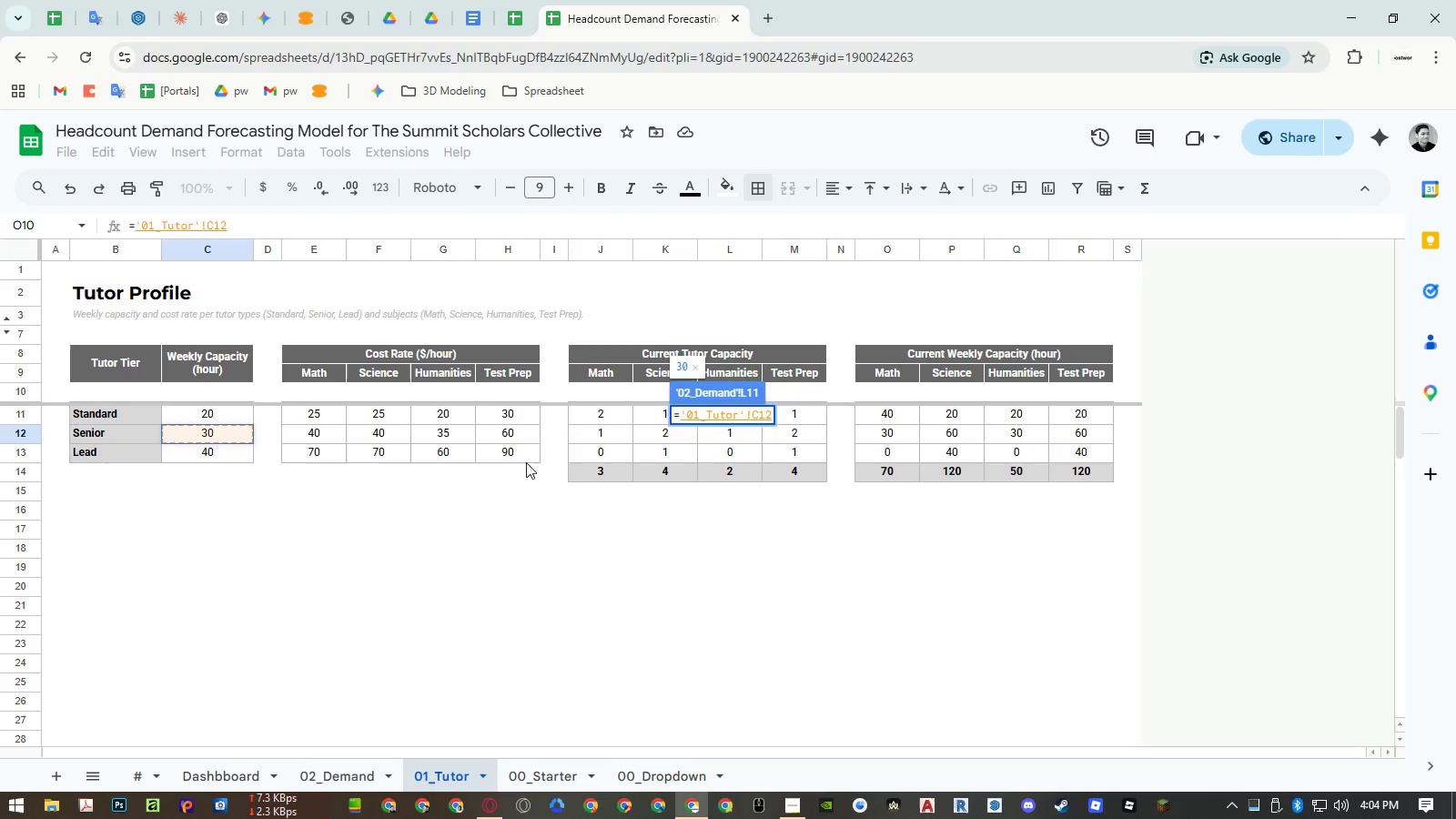 
key(NumpadMultiply)
 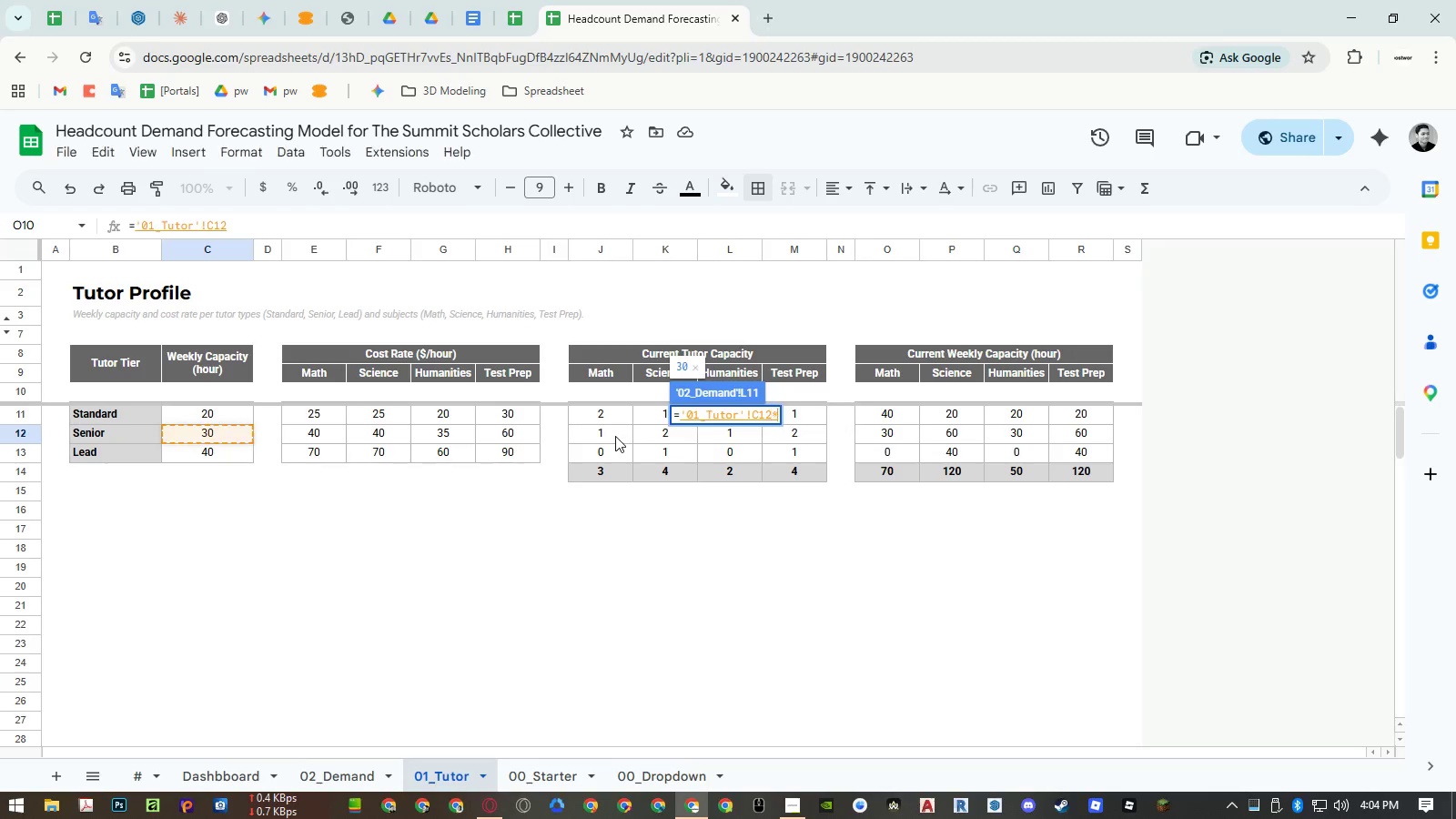 
left_click([615, 436])
 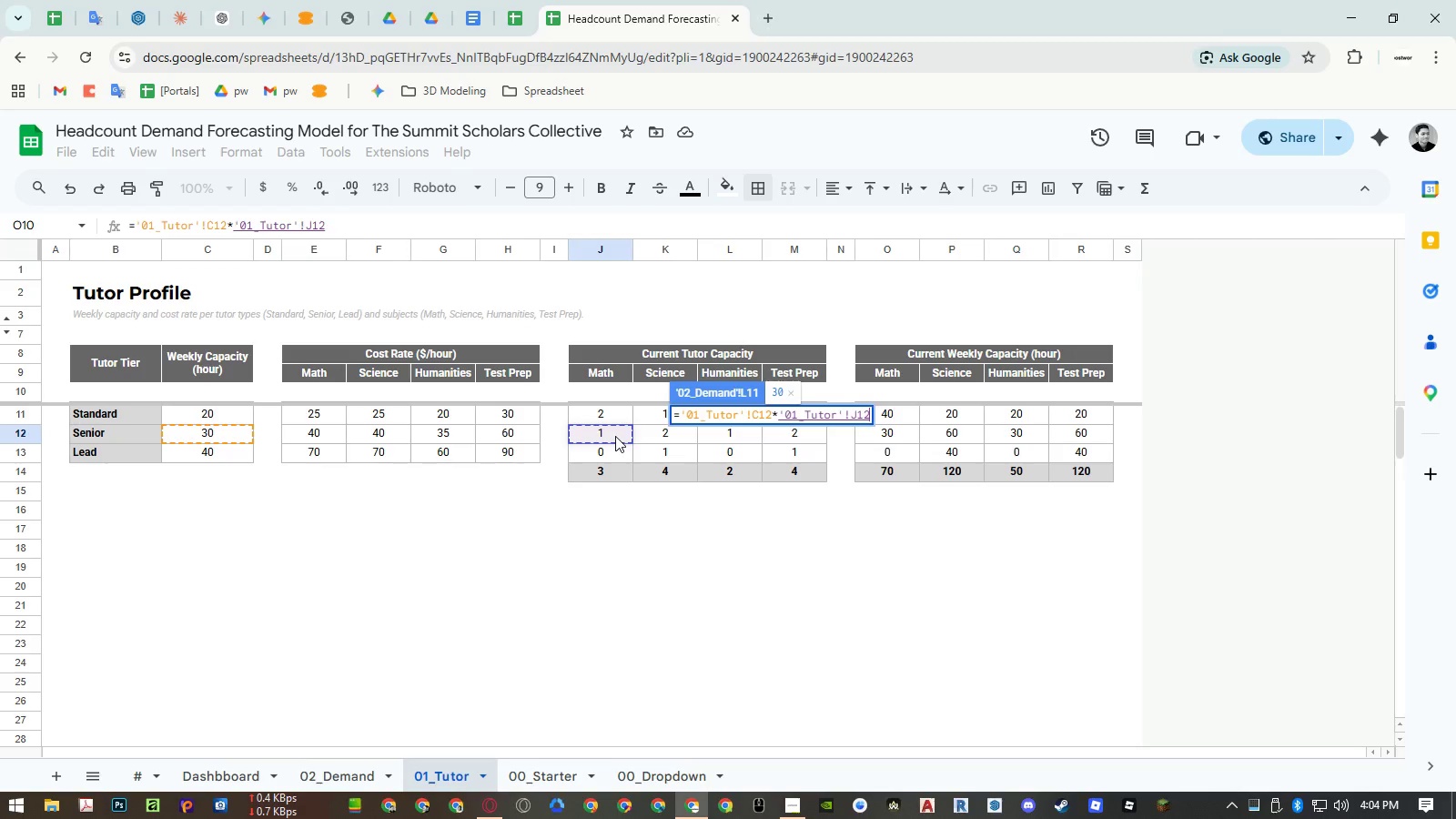 
left_click([639, 419])
 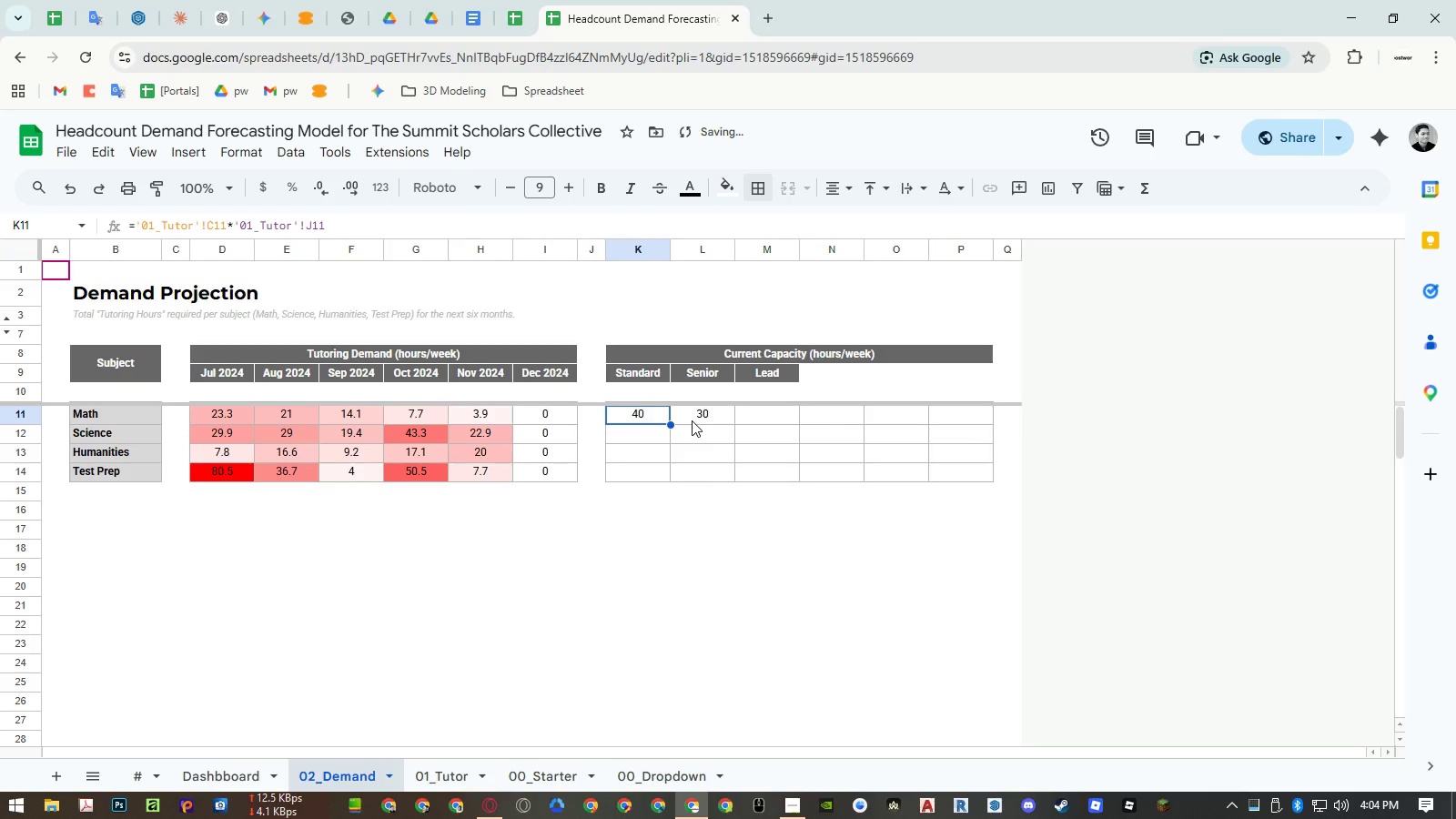 
left_click([692, 420])
 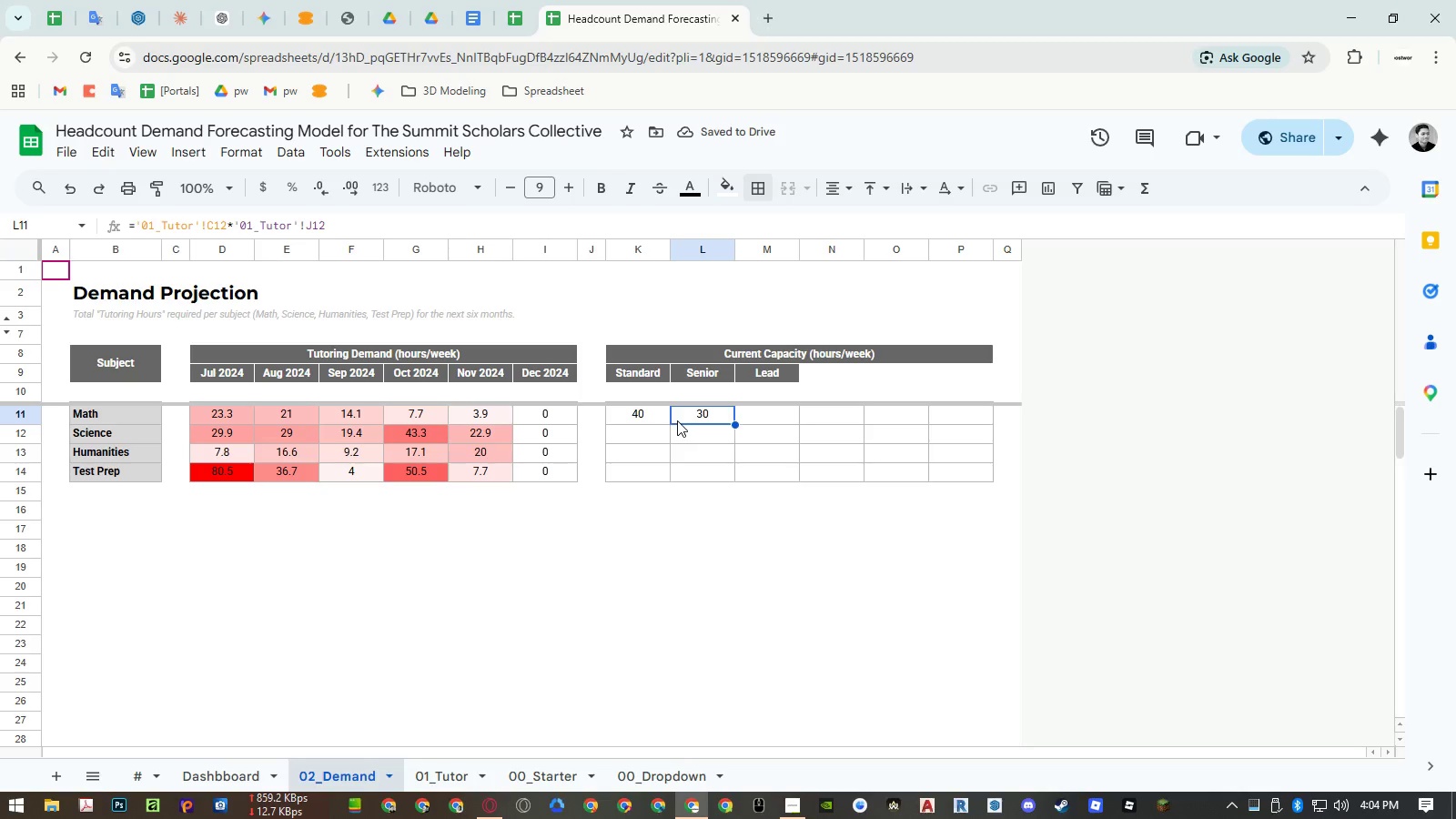 
left_click([648, 419])
 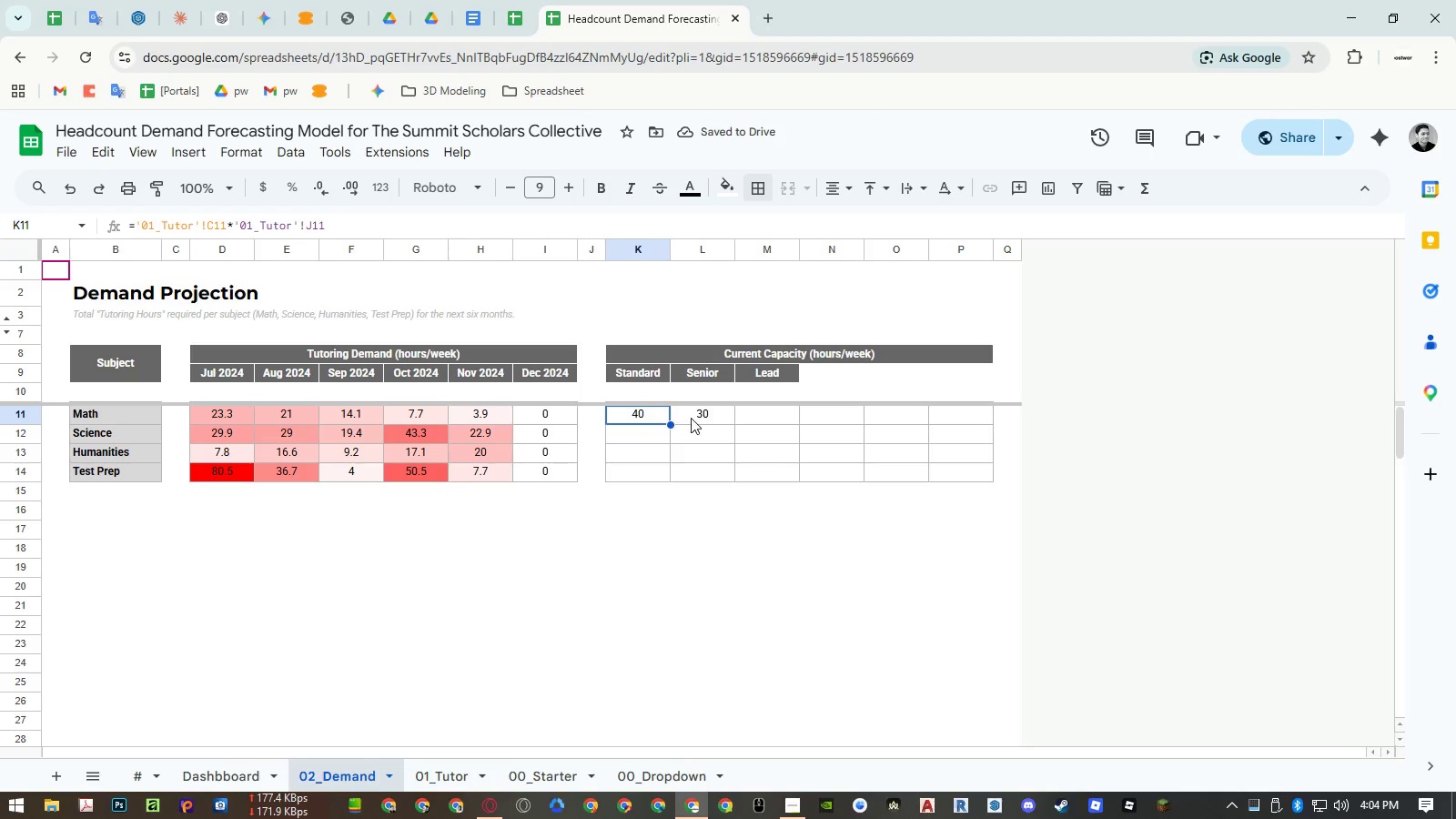 
left_click([691, 418])
 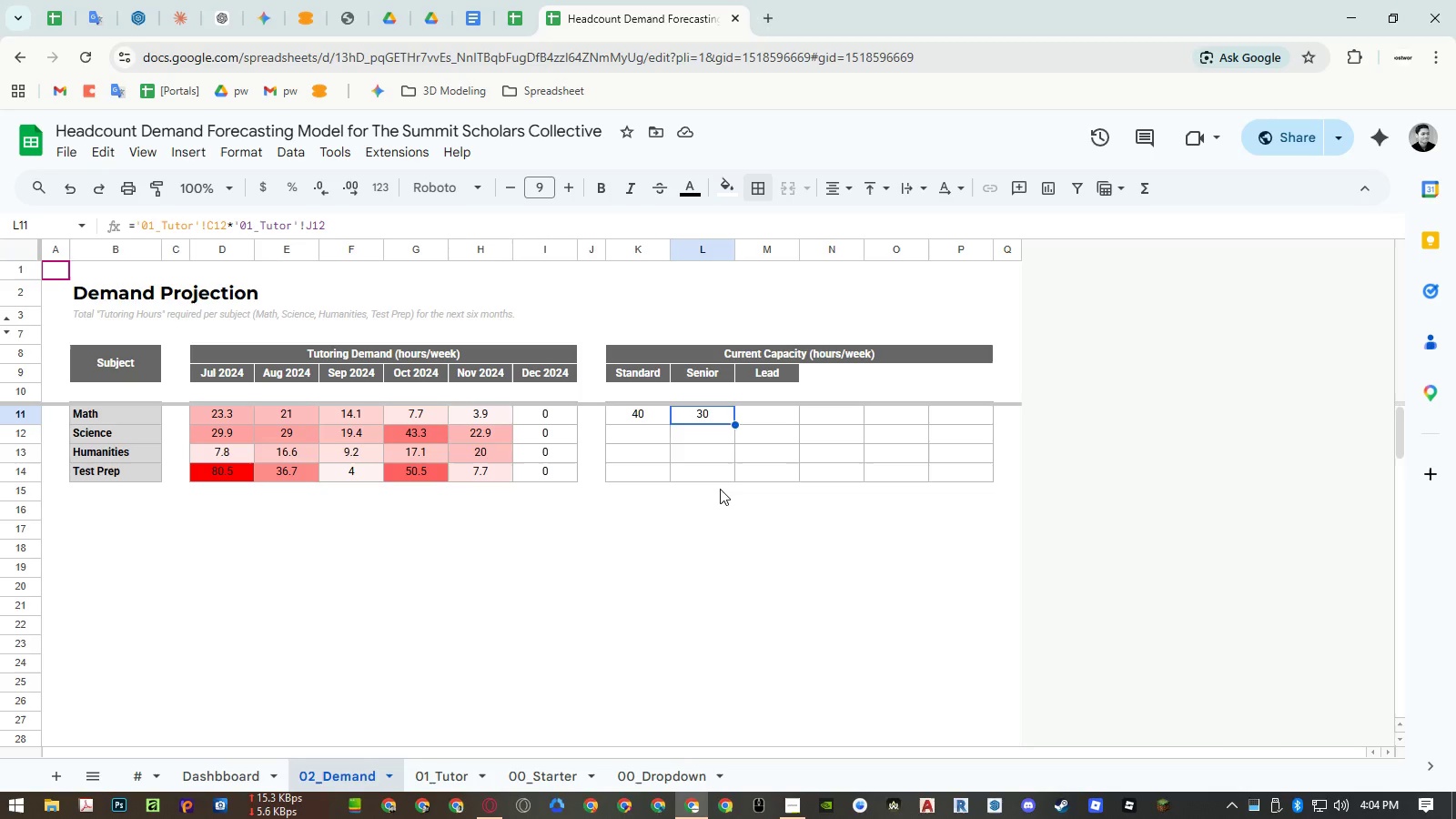 
key(Control+ControlLeft)
 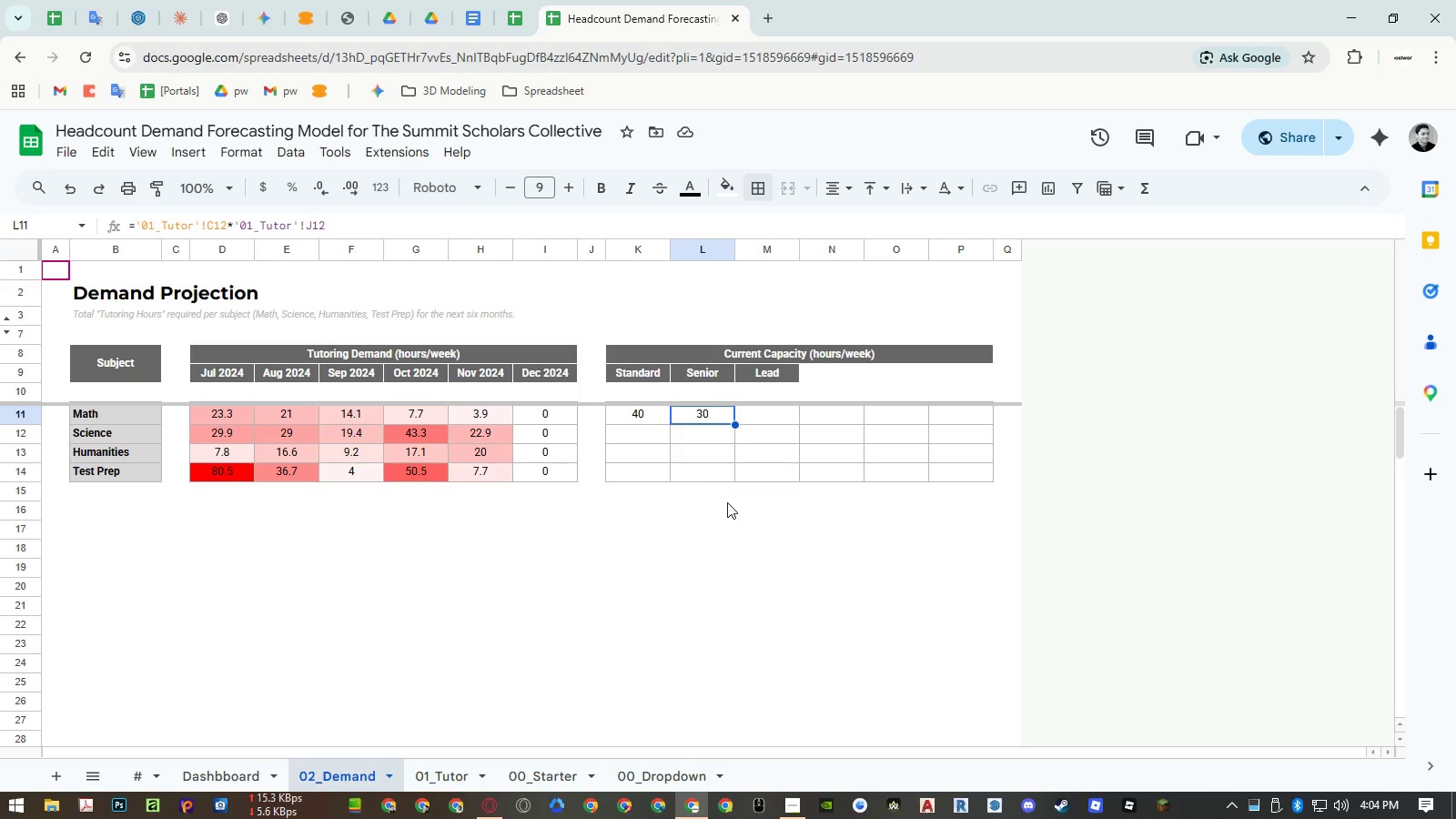 
key(Control+C)
 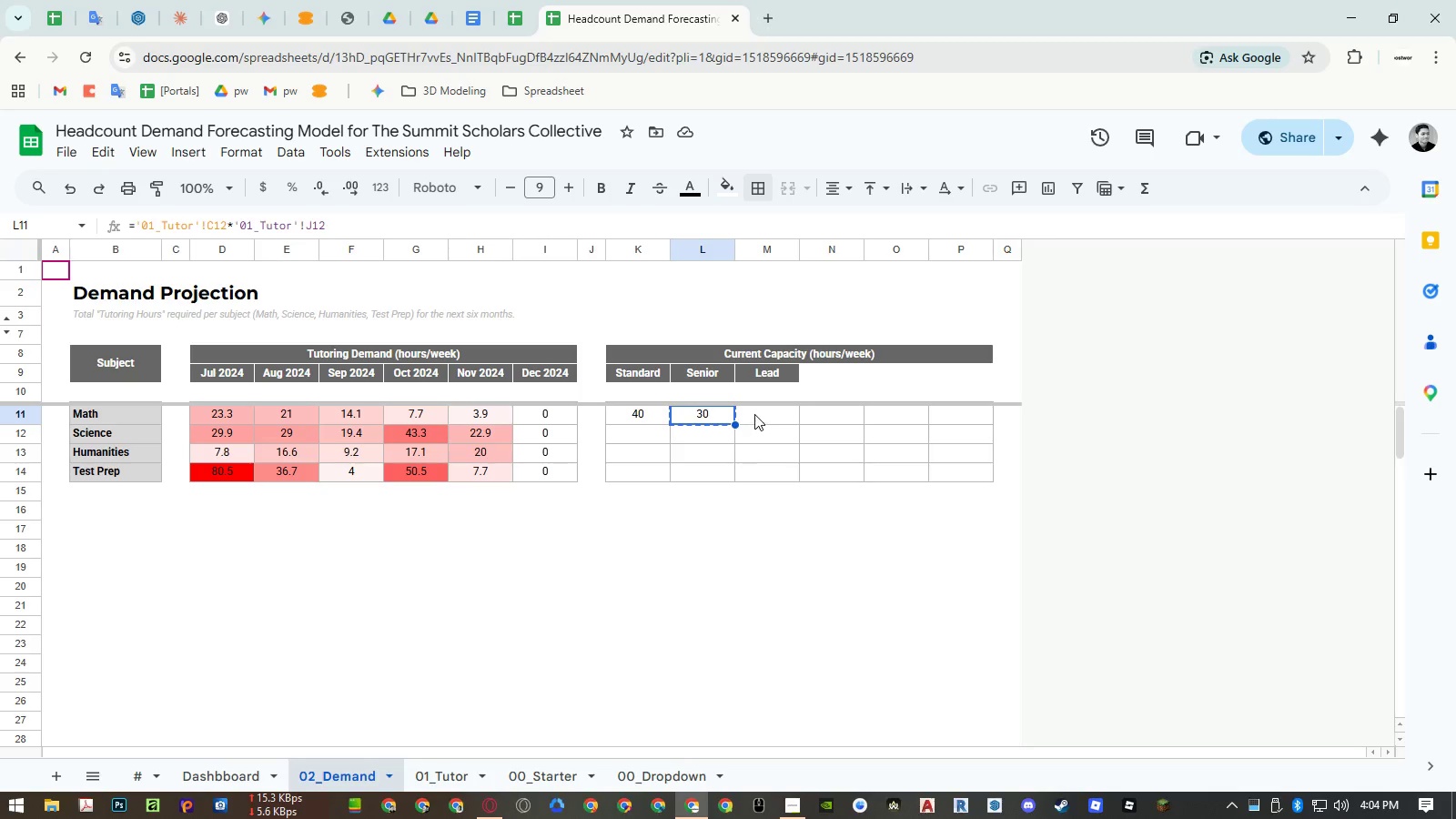 
left_click([754, 414])
 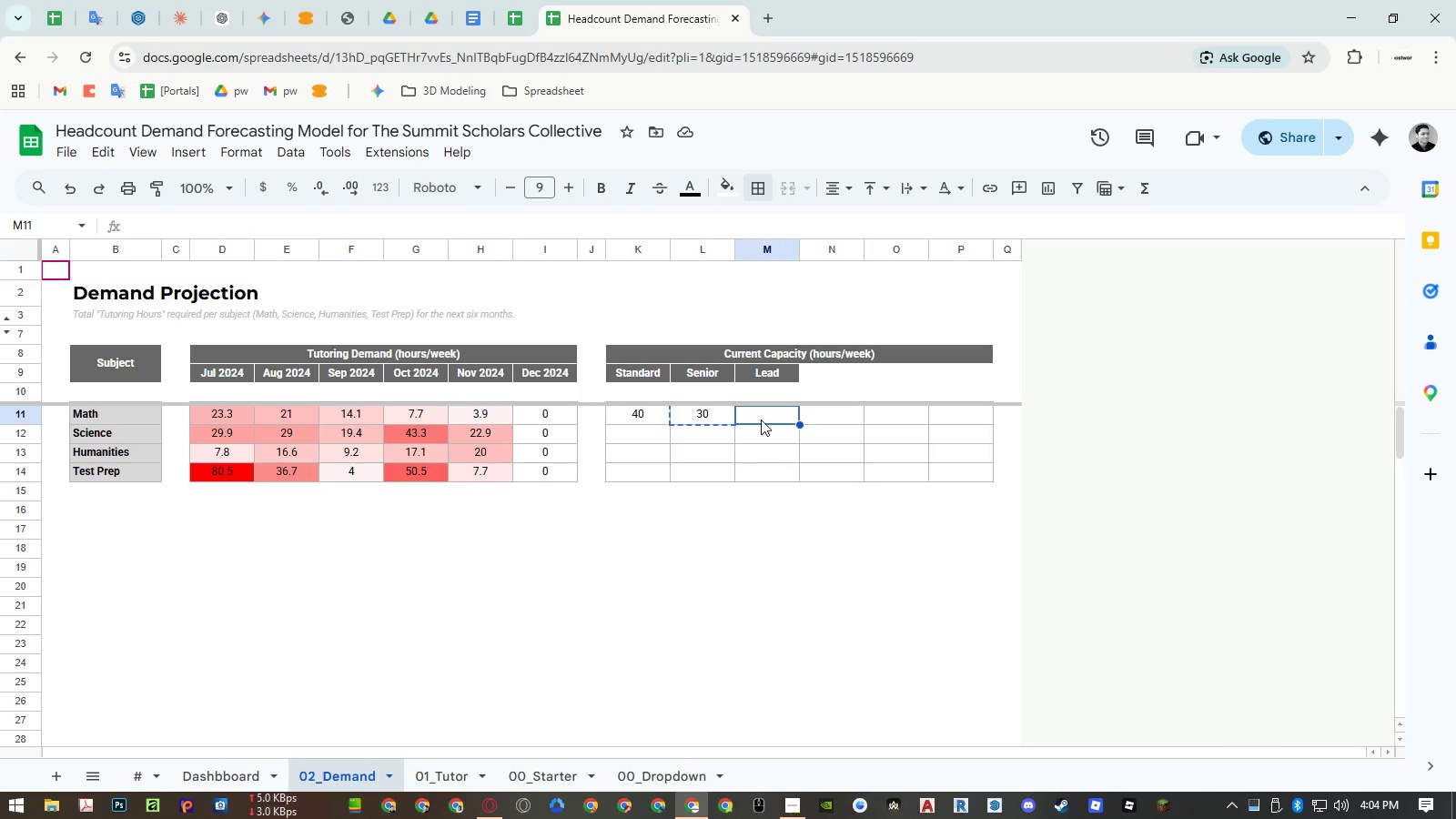 
key(Control+ControlLeft)
 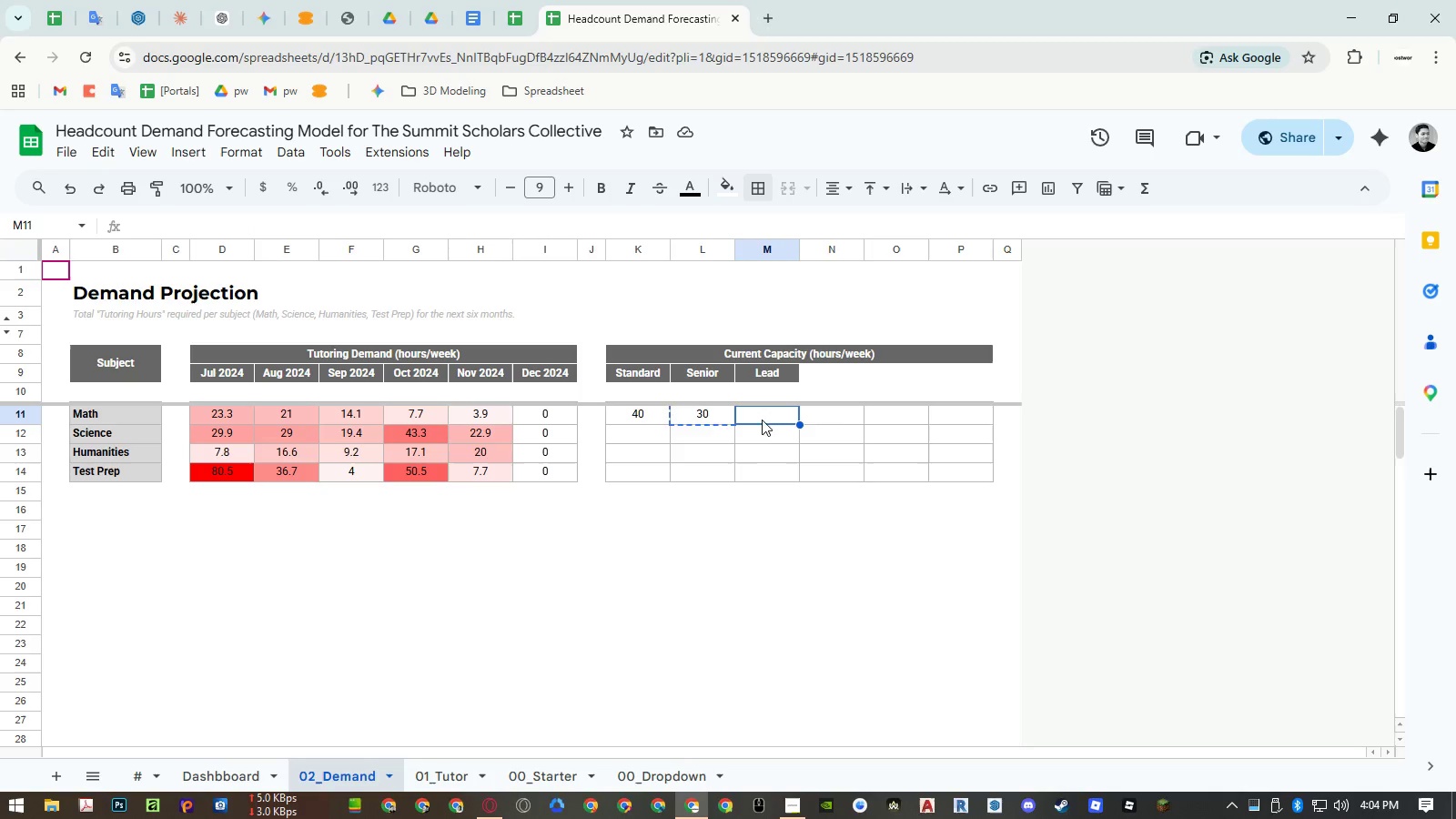 
key(Control+V)
 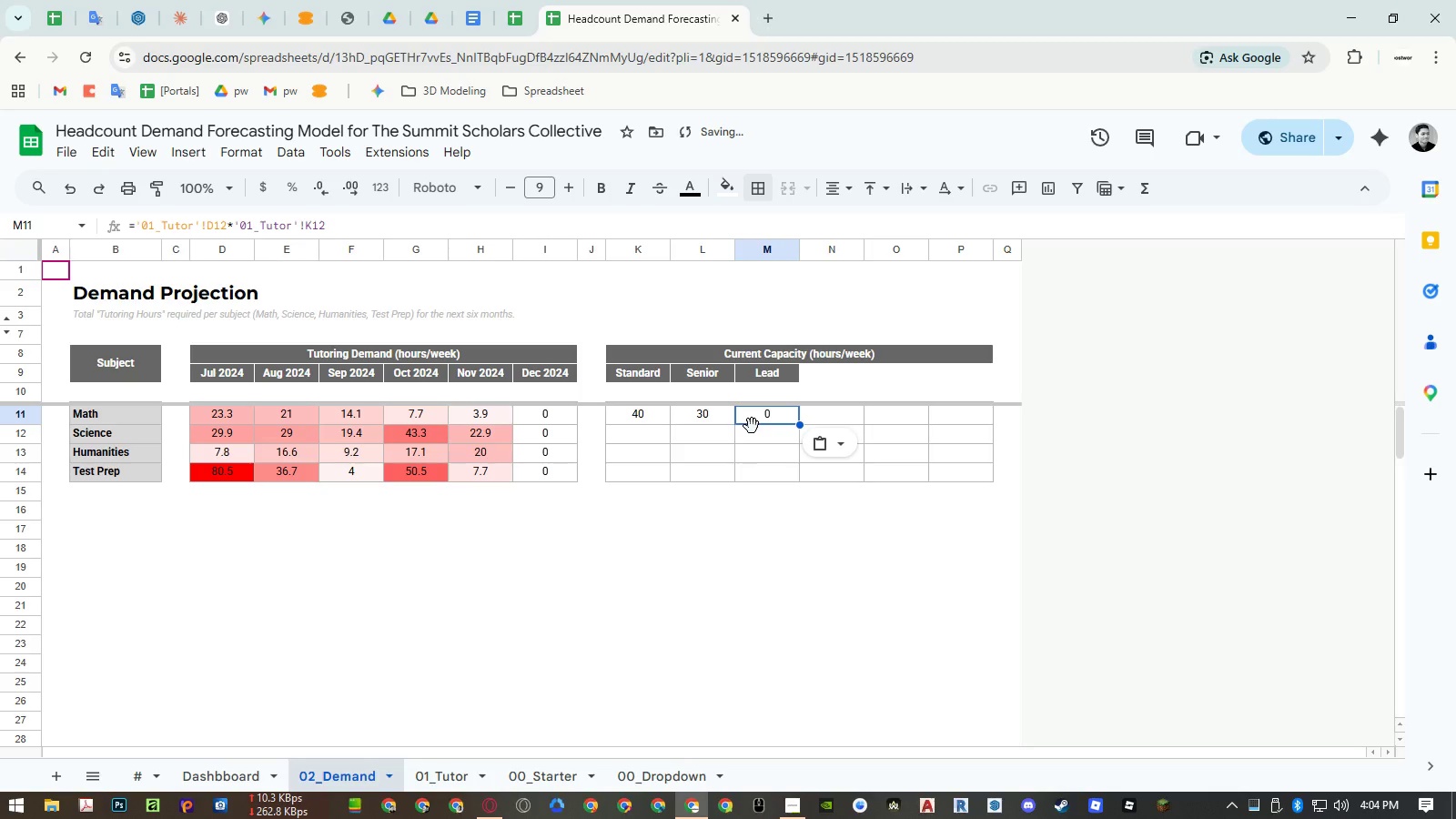 
key(Delete)
 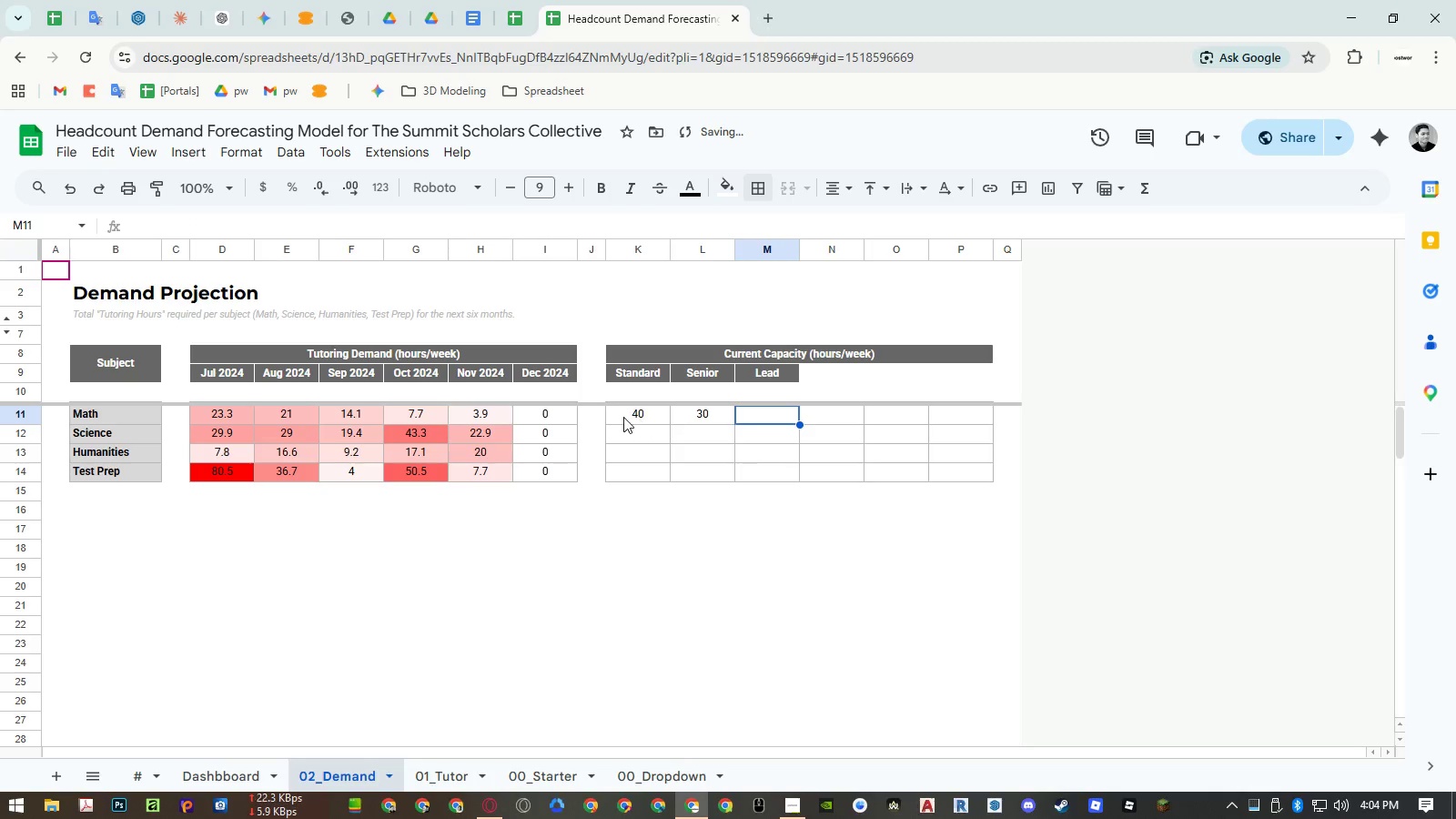 
left_click([621, 417])
 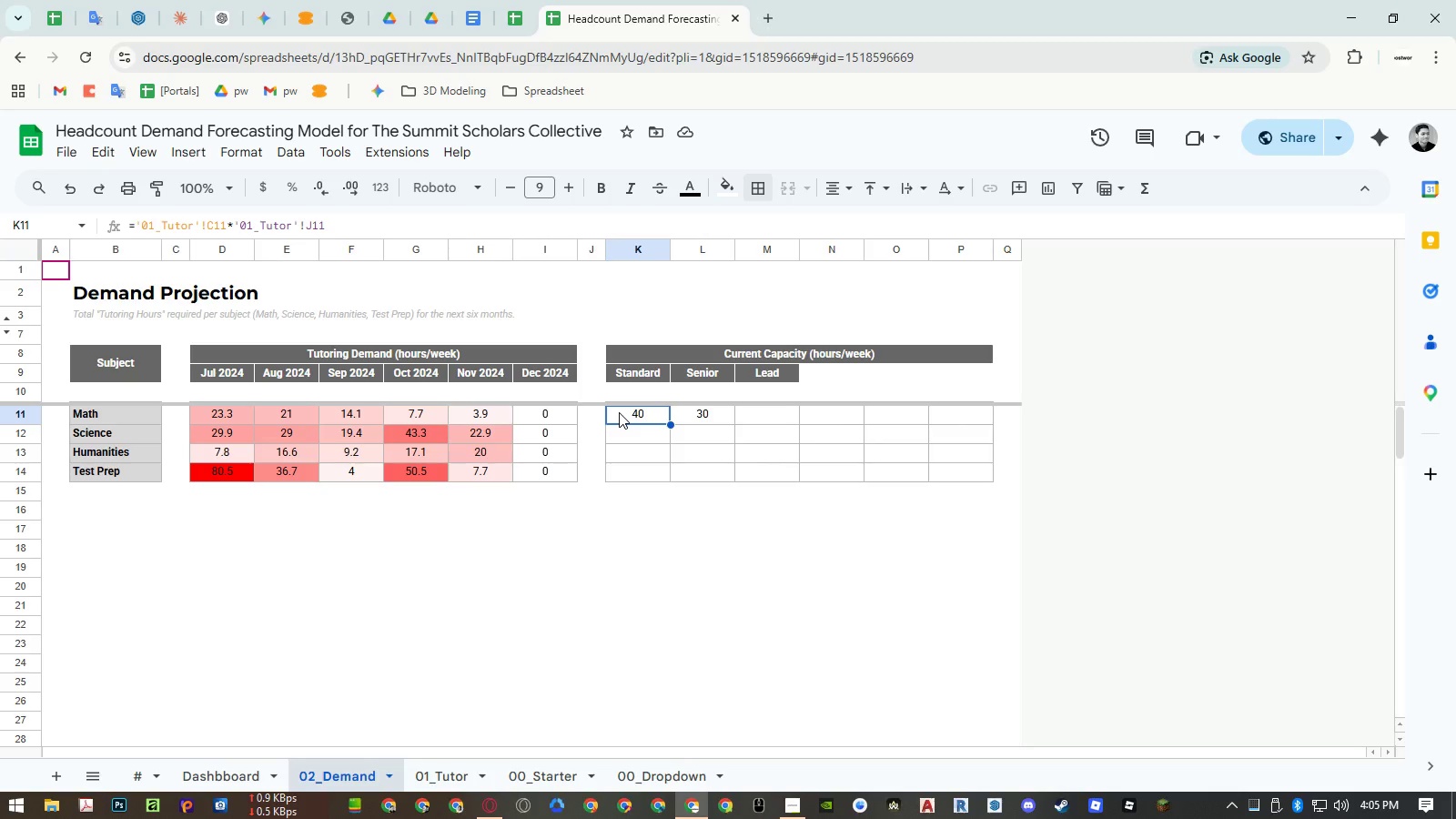 
wait(18.56)
 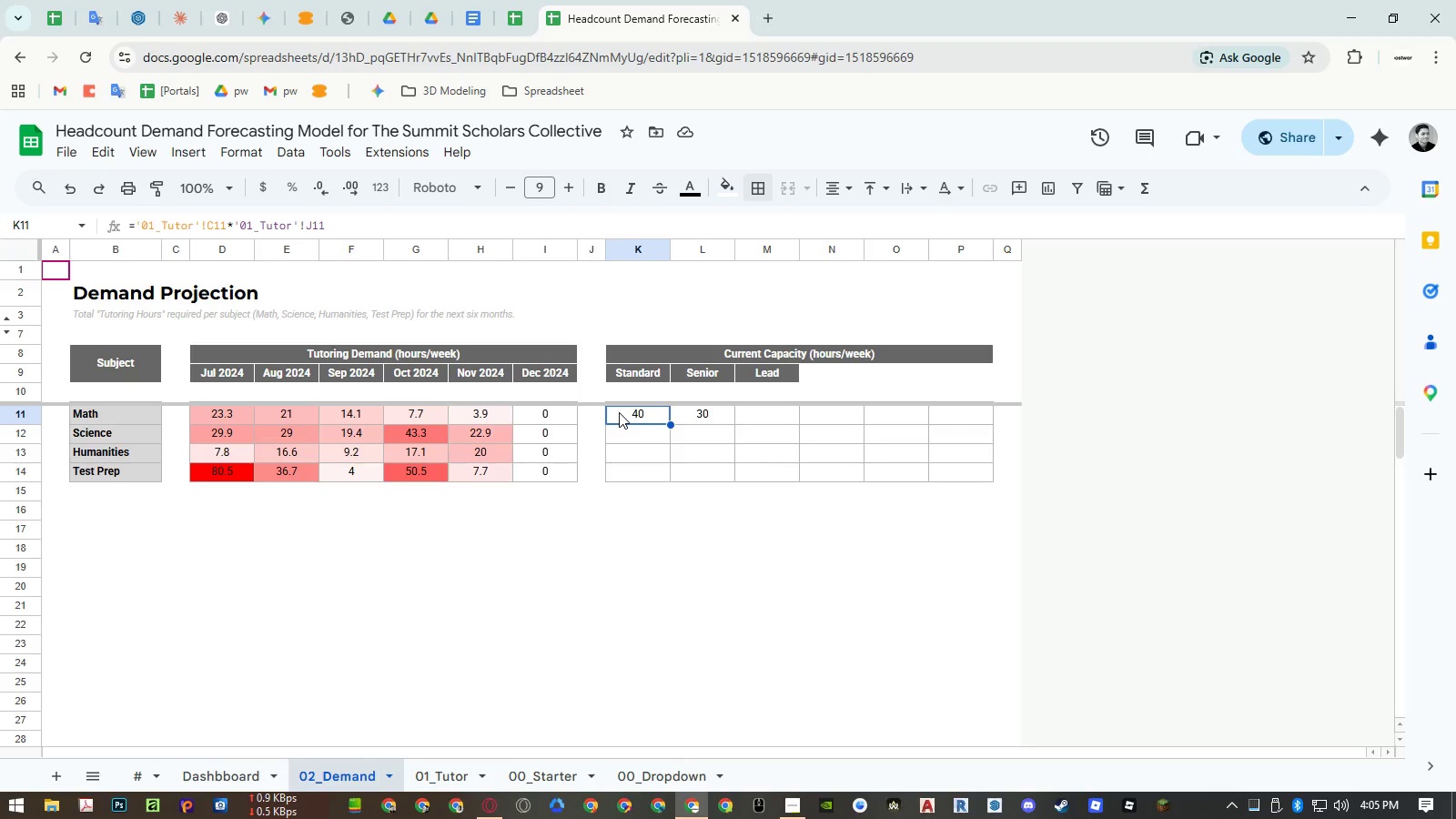 
key(ArrowUp)
 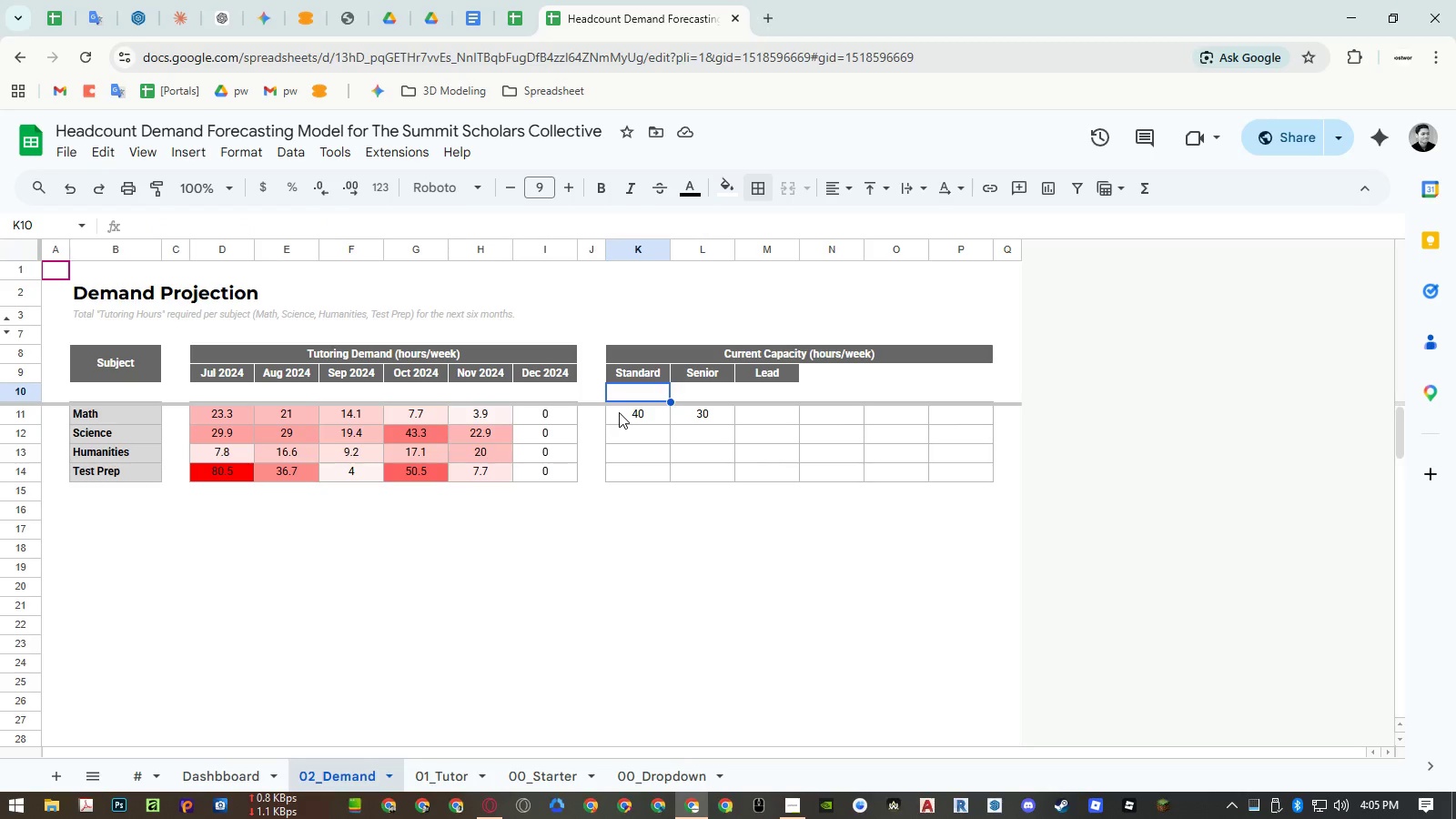 
type(=arr)
 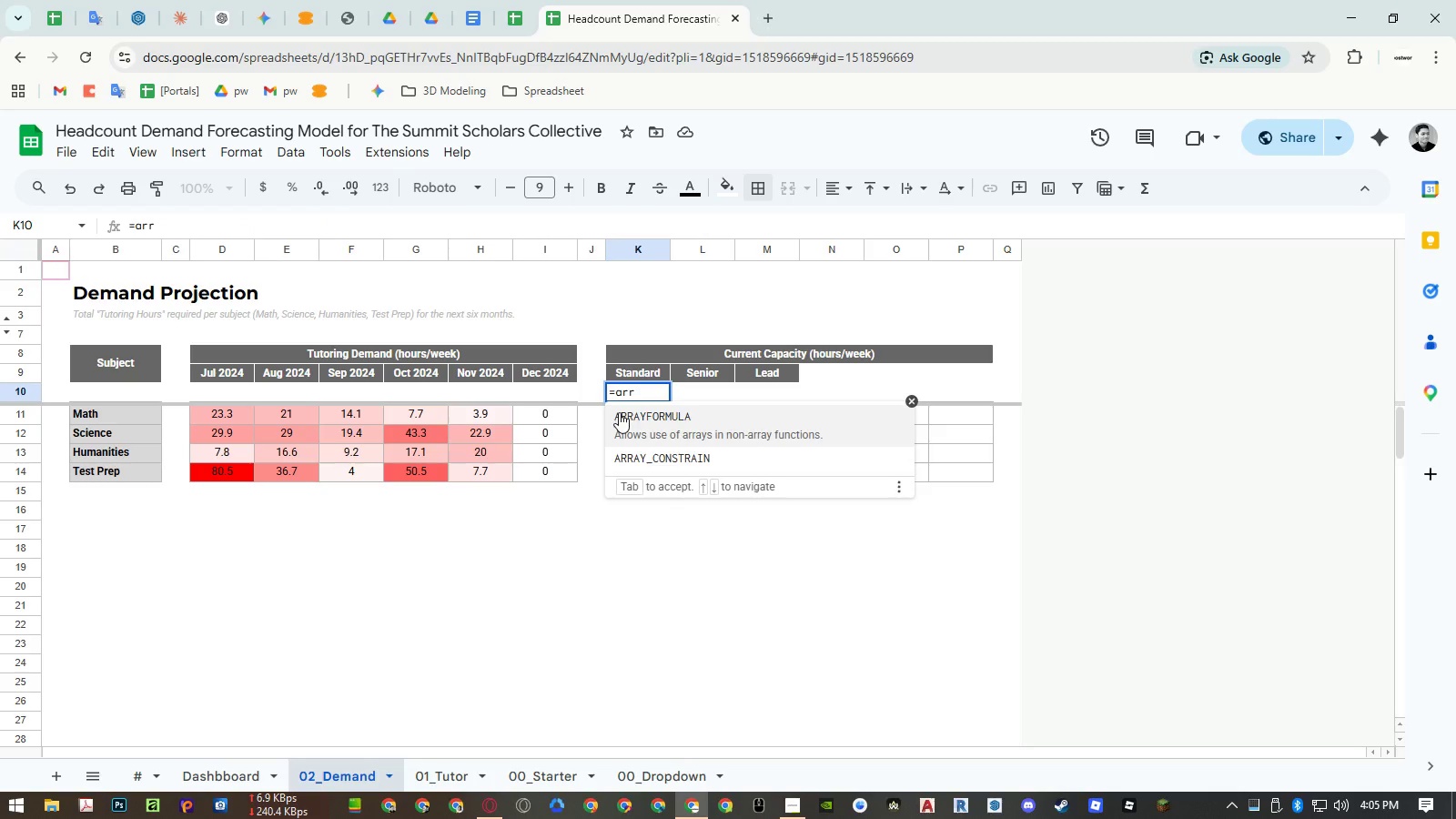 
key(Enter)
 